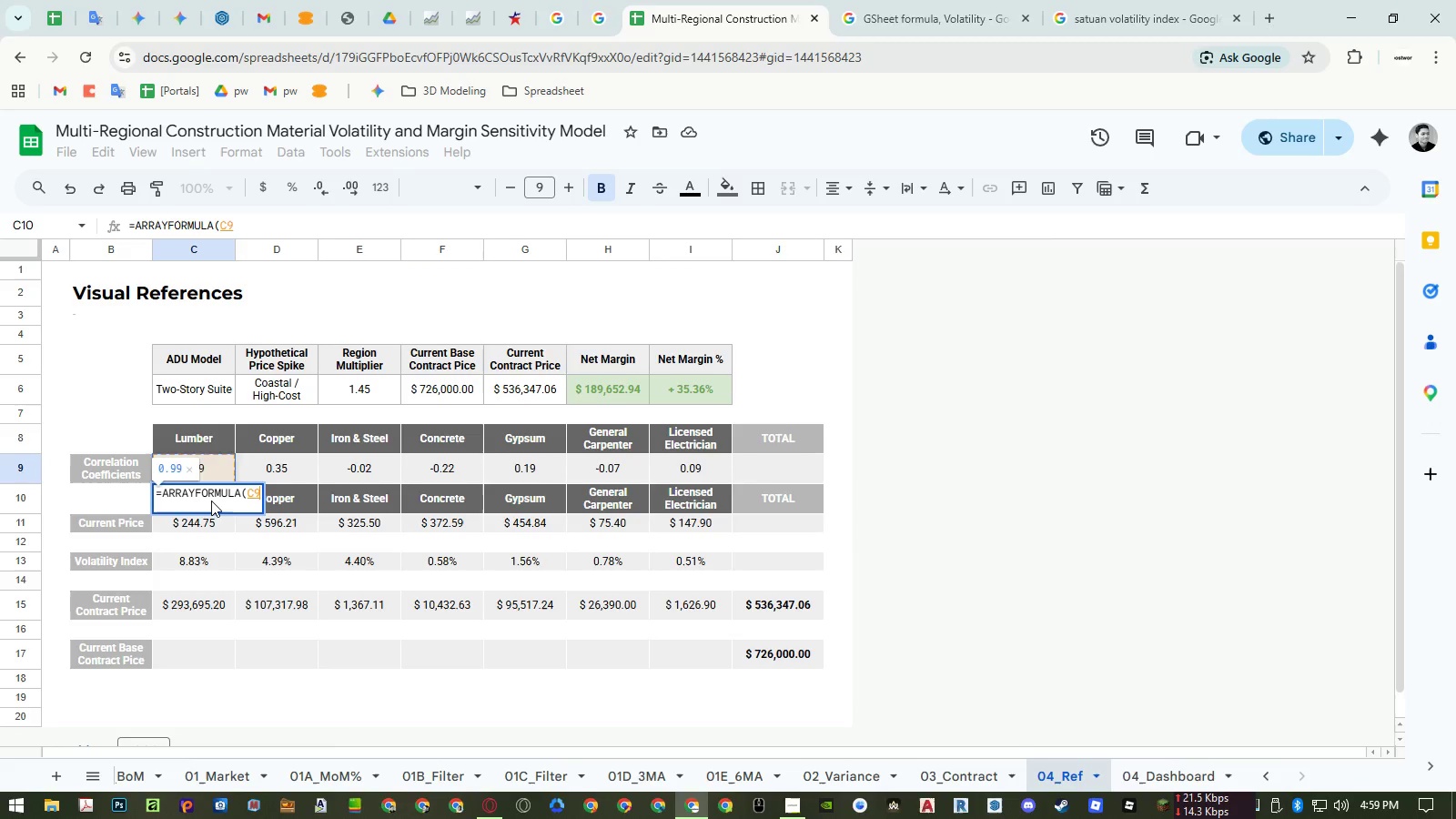 
key(ArrowUp)
 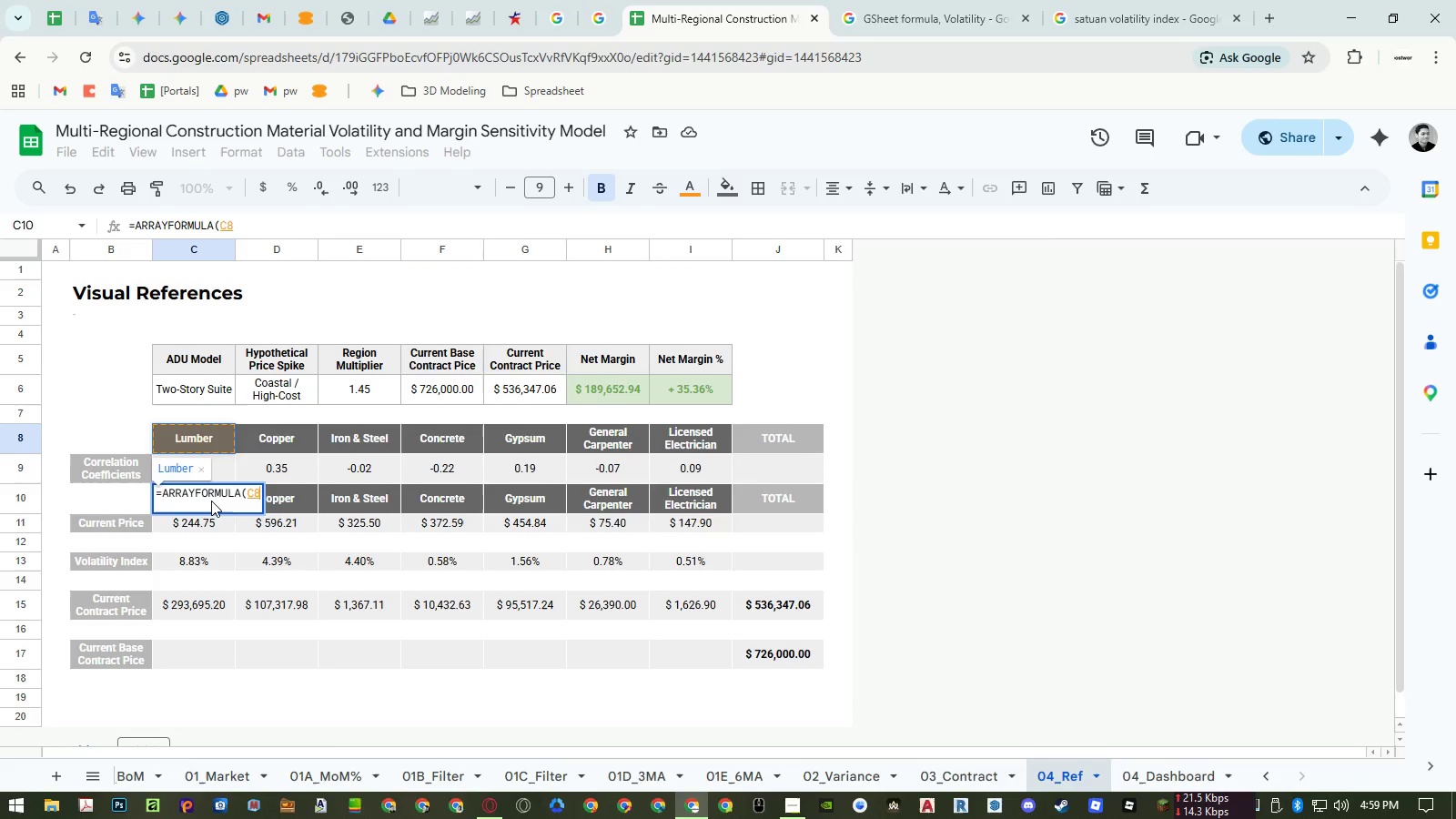 
key(Control+Shift+ArrowRight)
 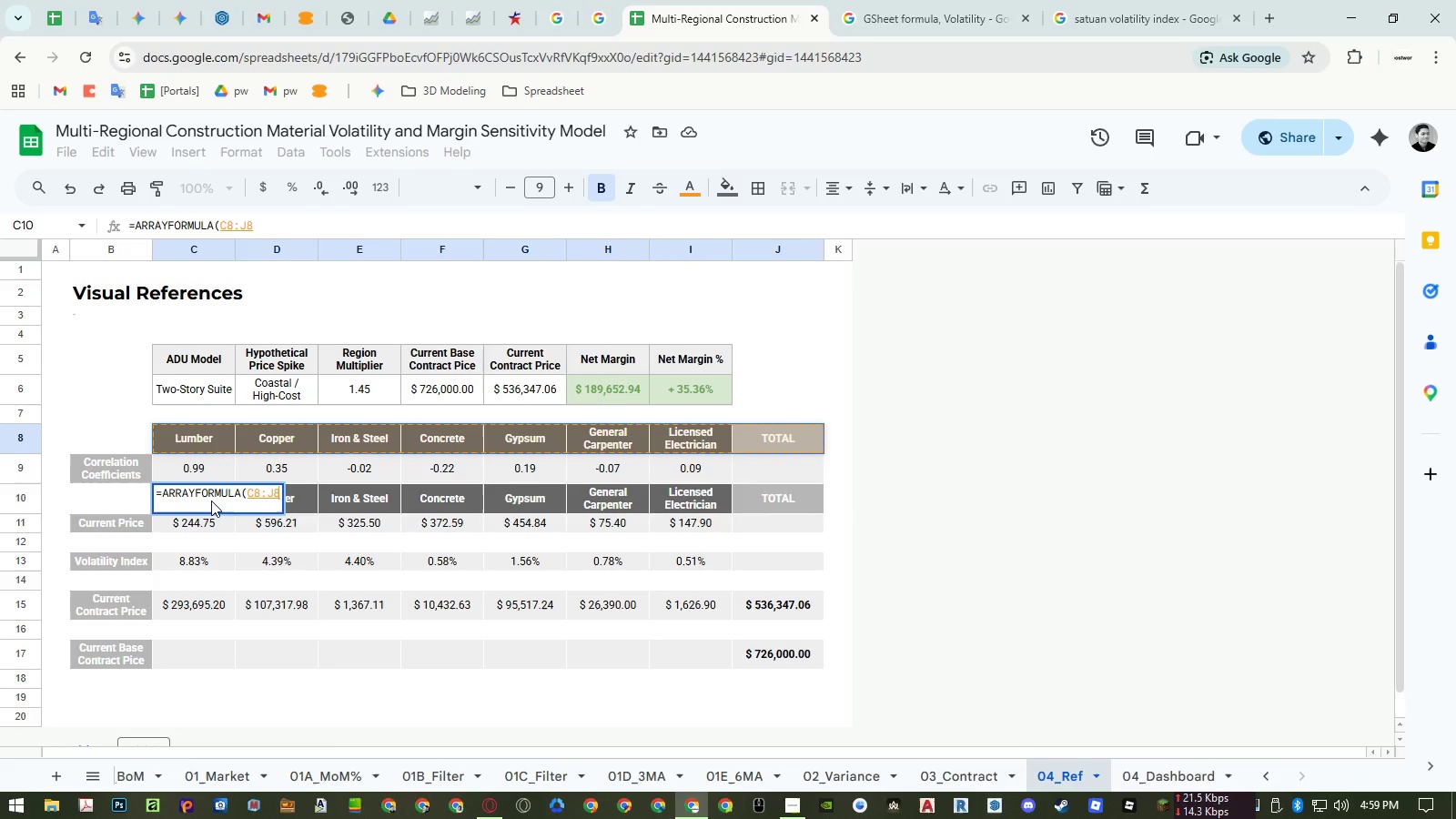 
key(Shift+ArrowLeft)
 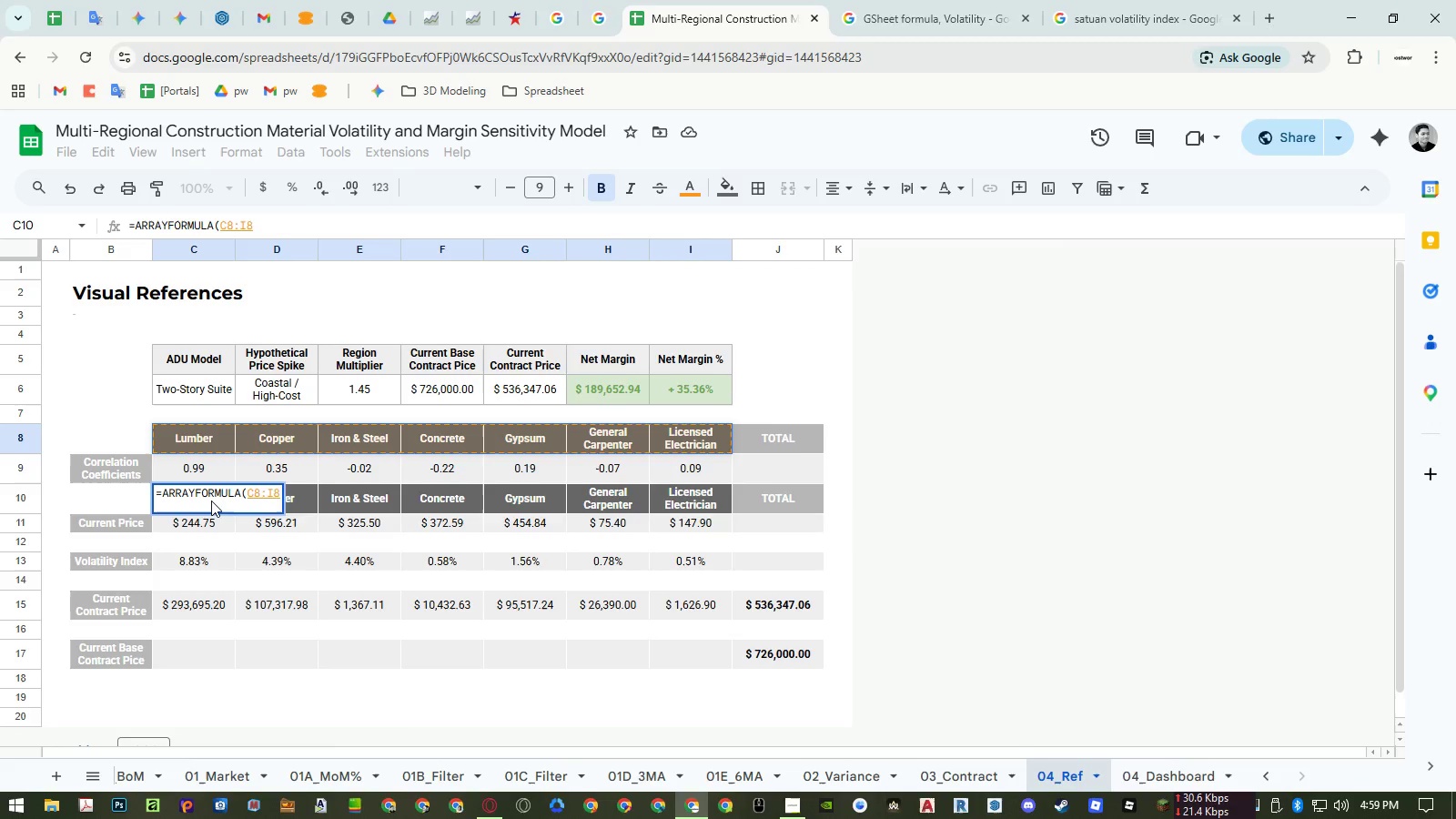 
key(F4)
 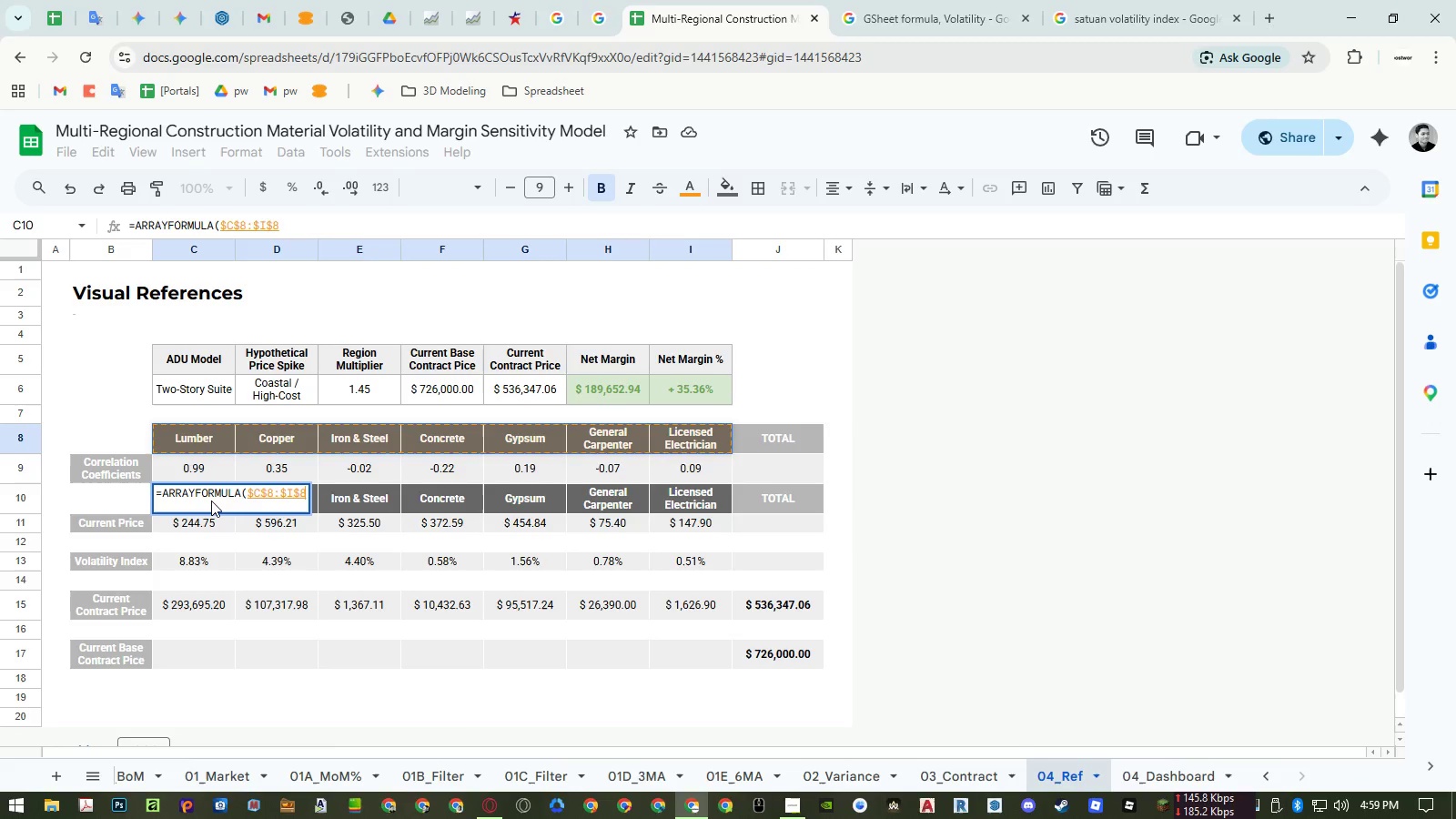 
key(Enter)
 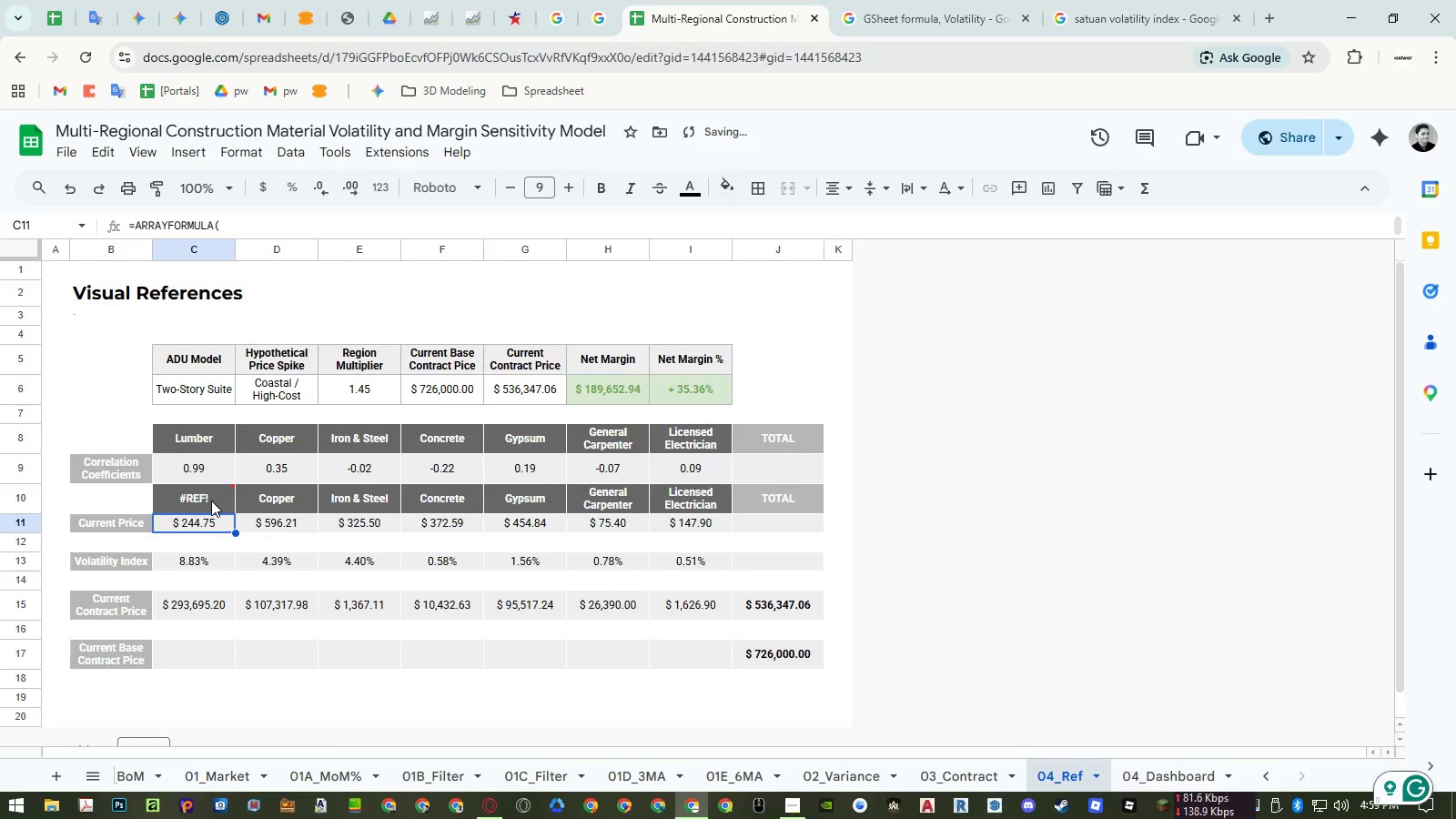 
key(ArrowRight)
 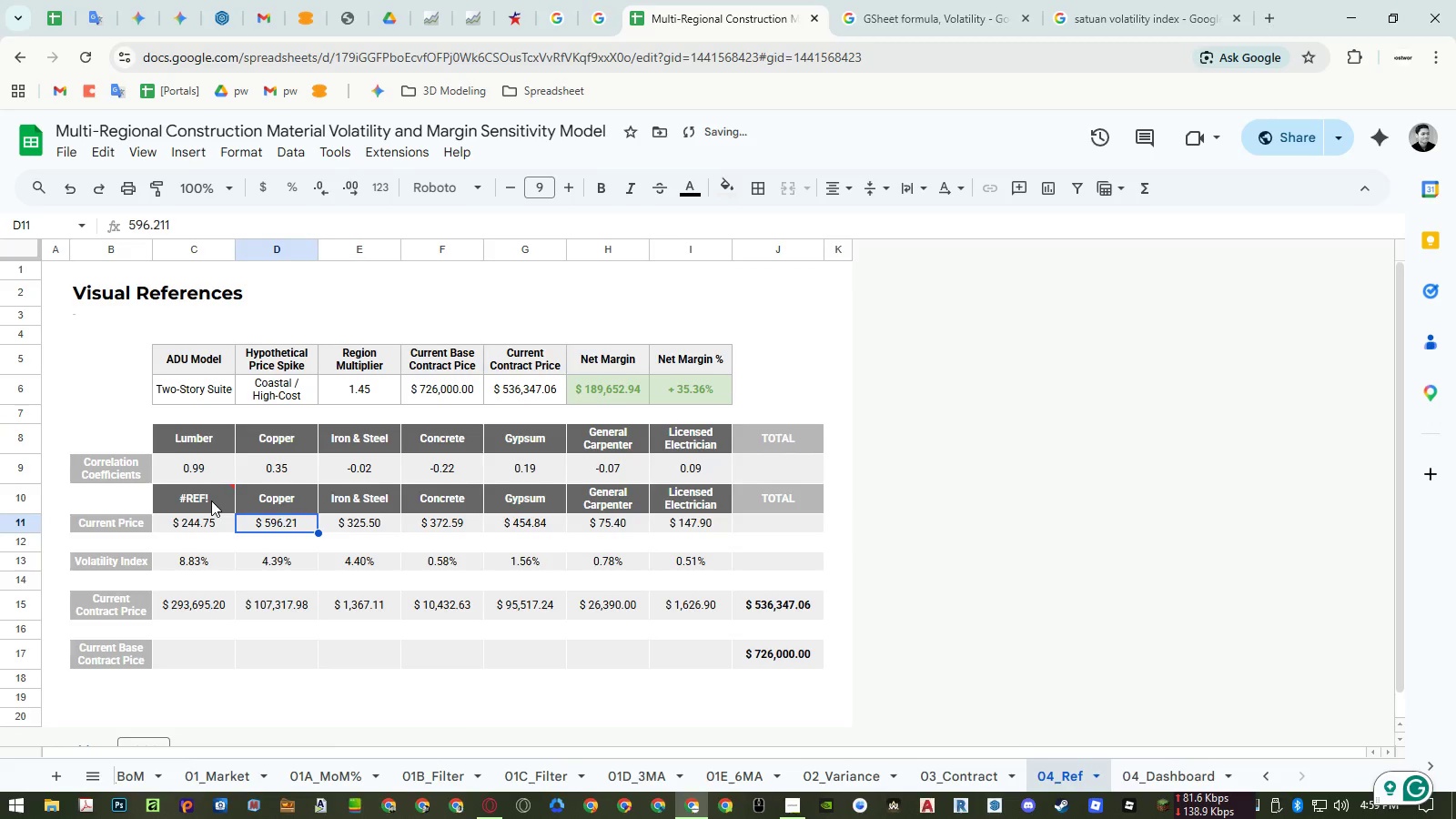 
key(ArrowRight)
 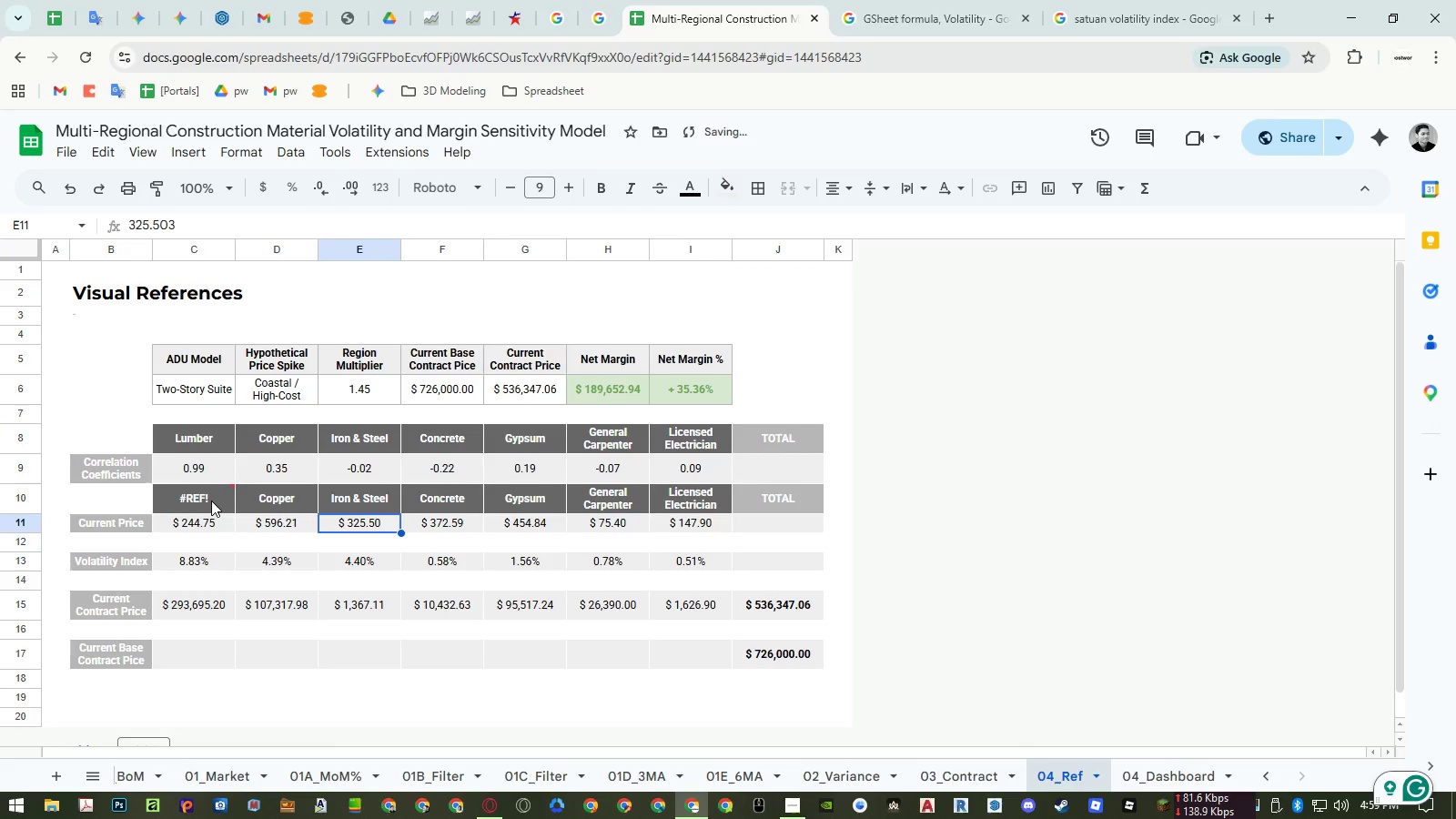 
key(ArrowUp)
 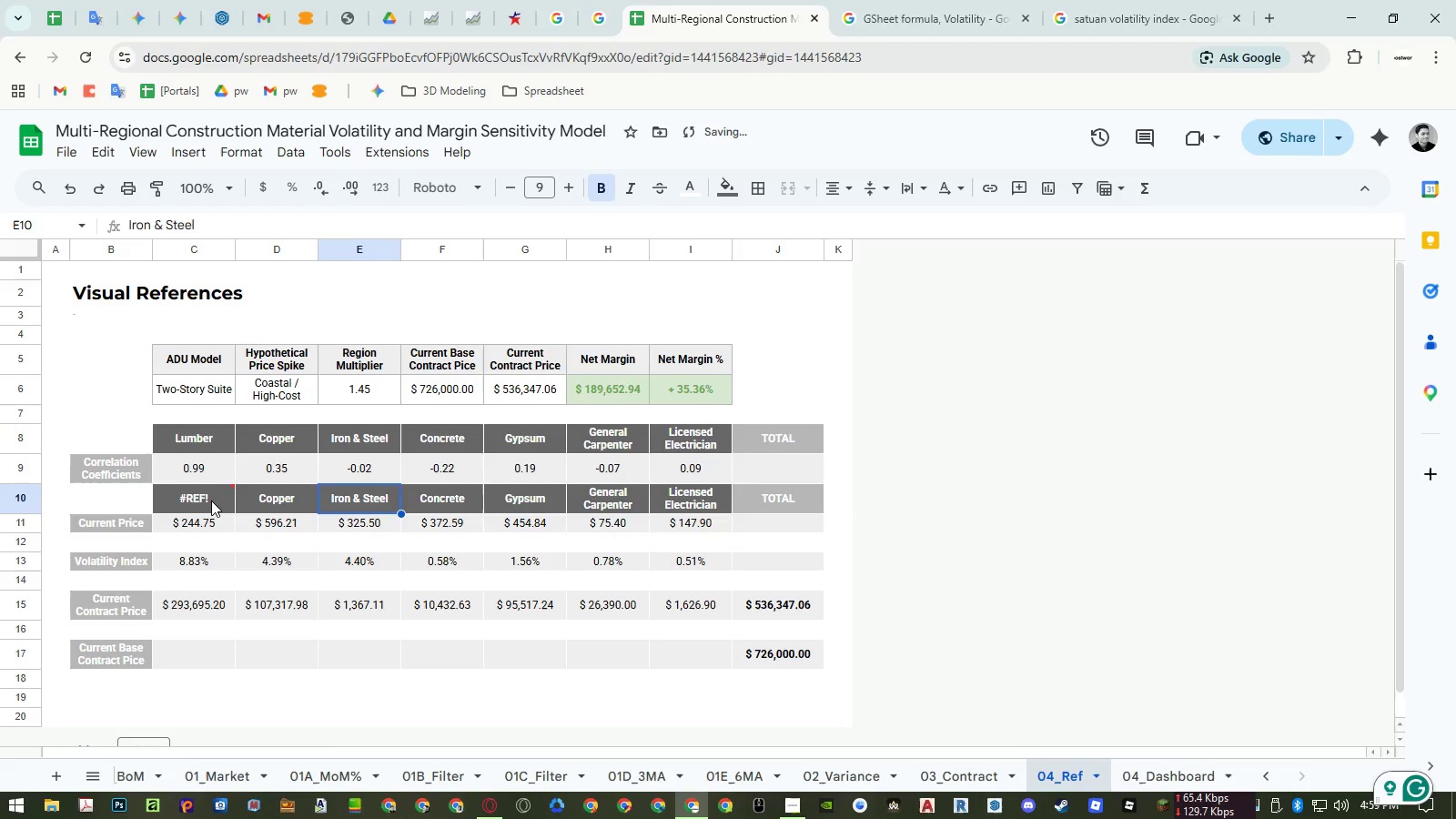 
key(ArrowLeft)
 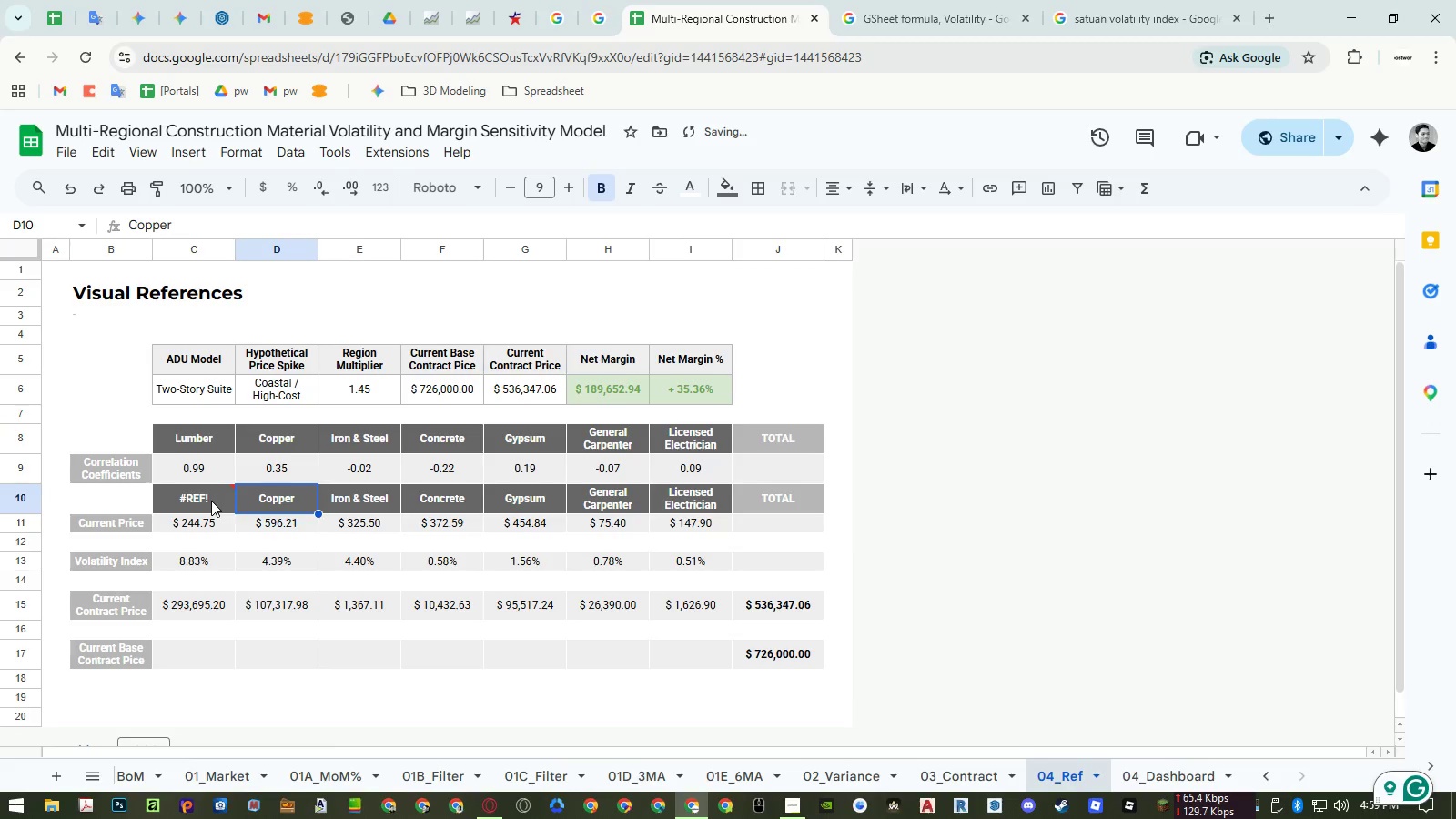 
key(Control+Shift+ArrowRight)
 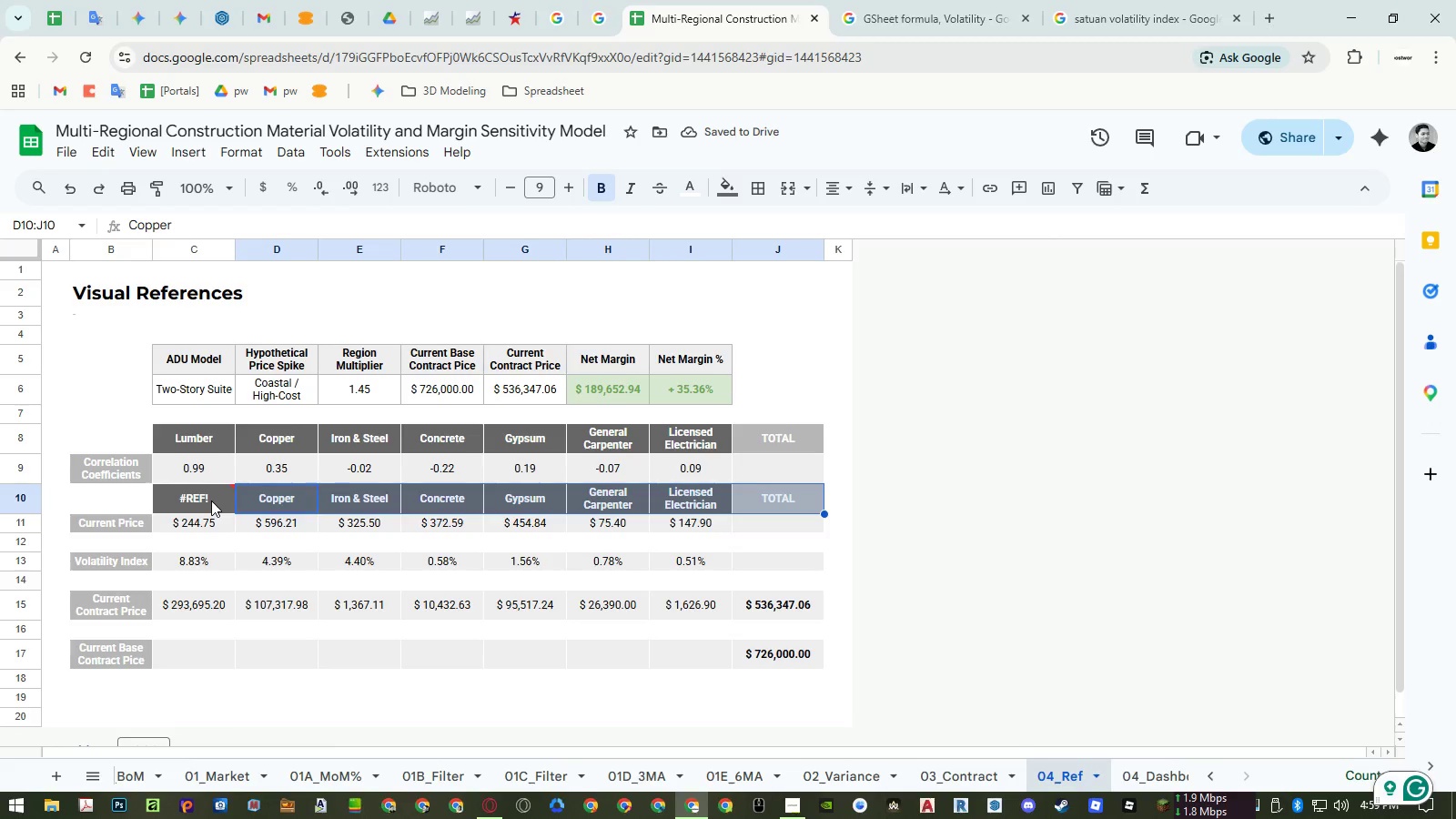 
key(Delete)
 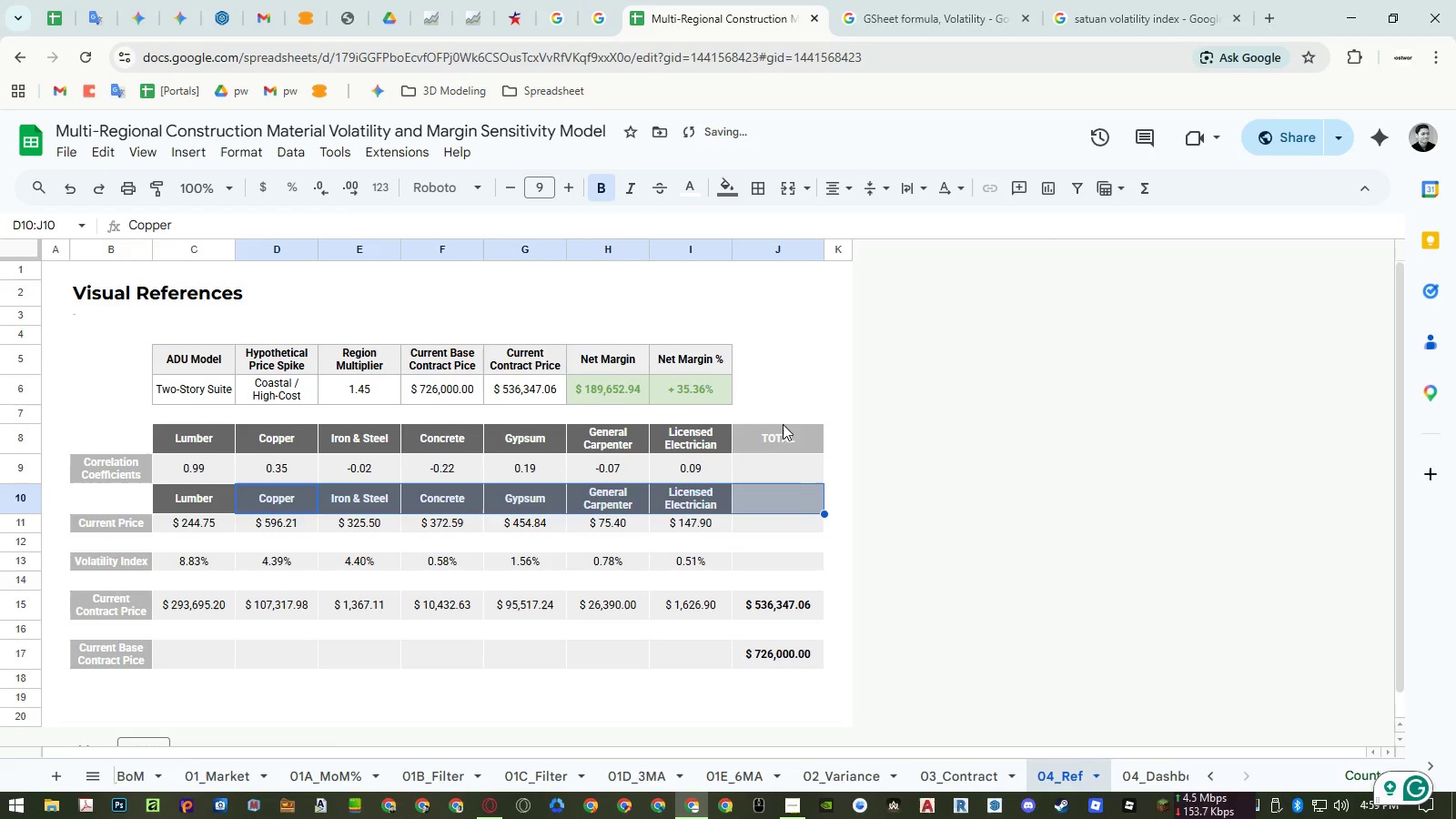 
left_click([777, 545])
 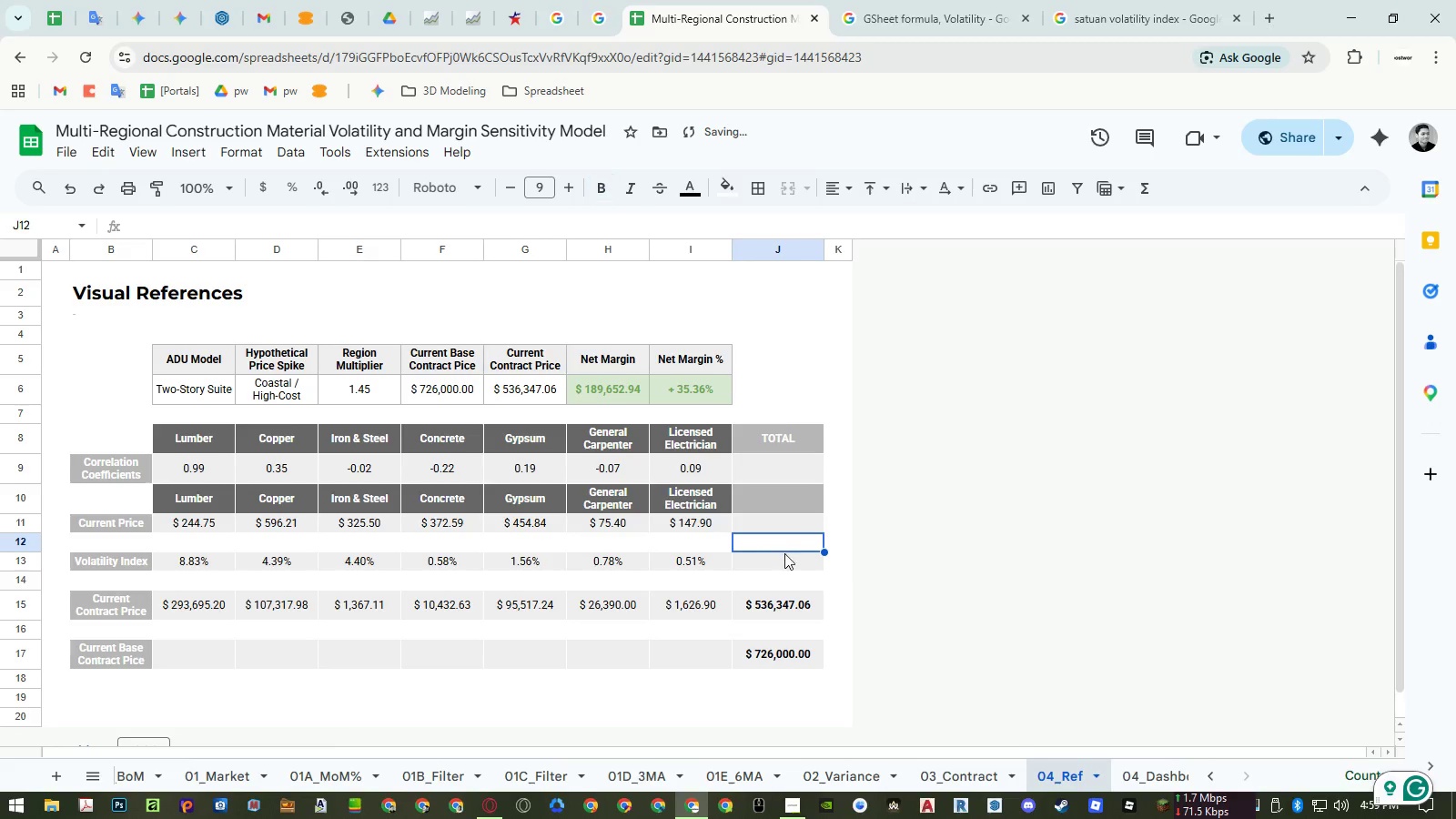 
key(Control+ControlLeft)
 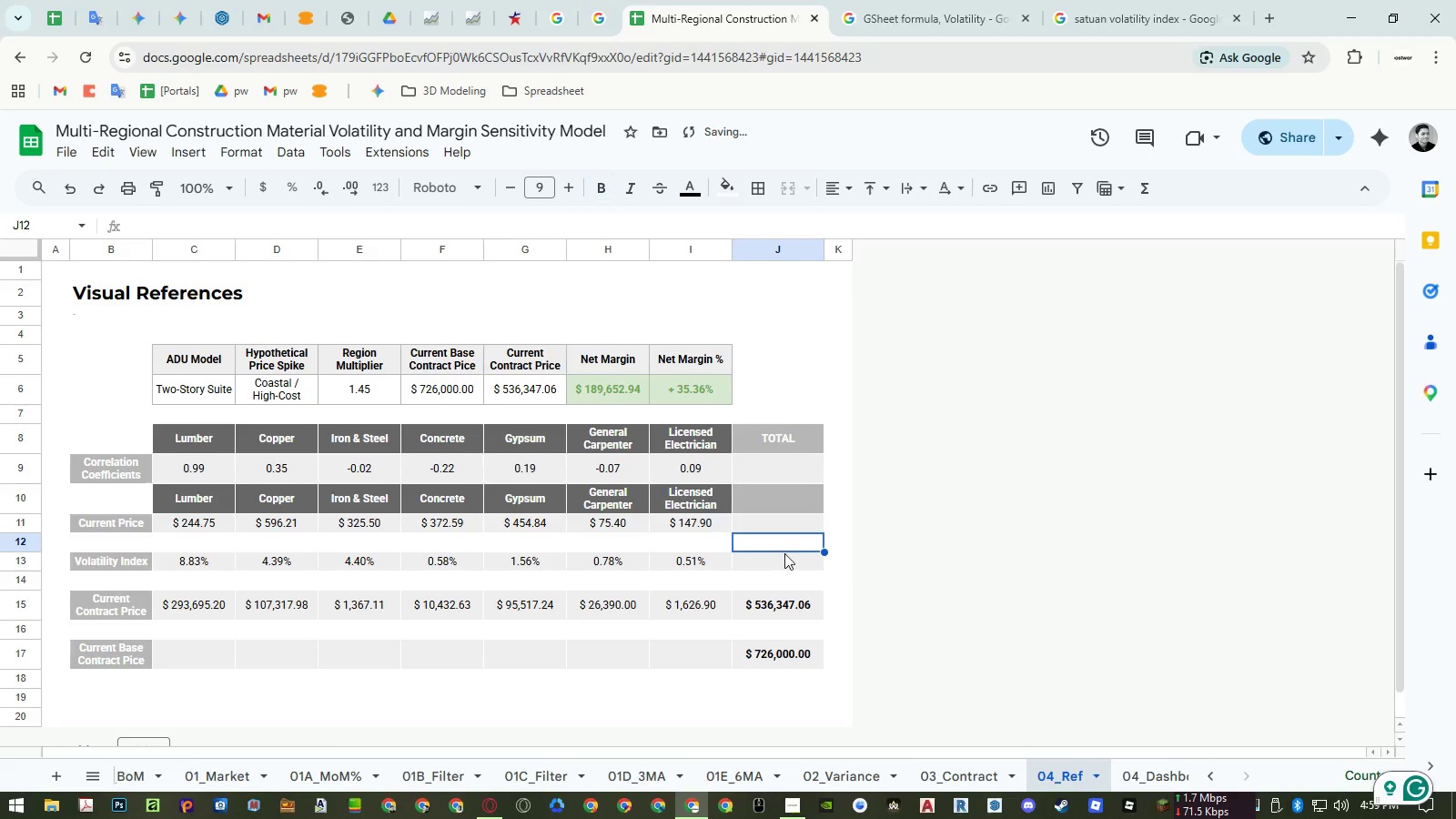 
key(Control+C)
 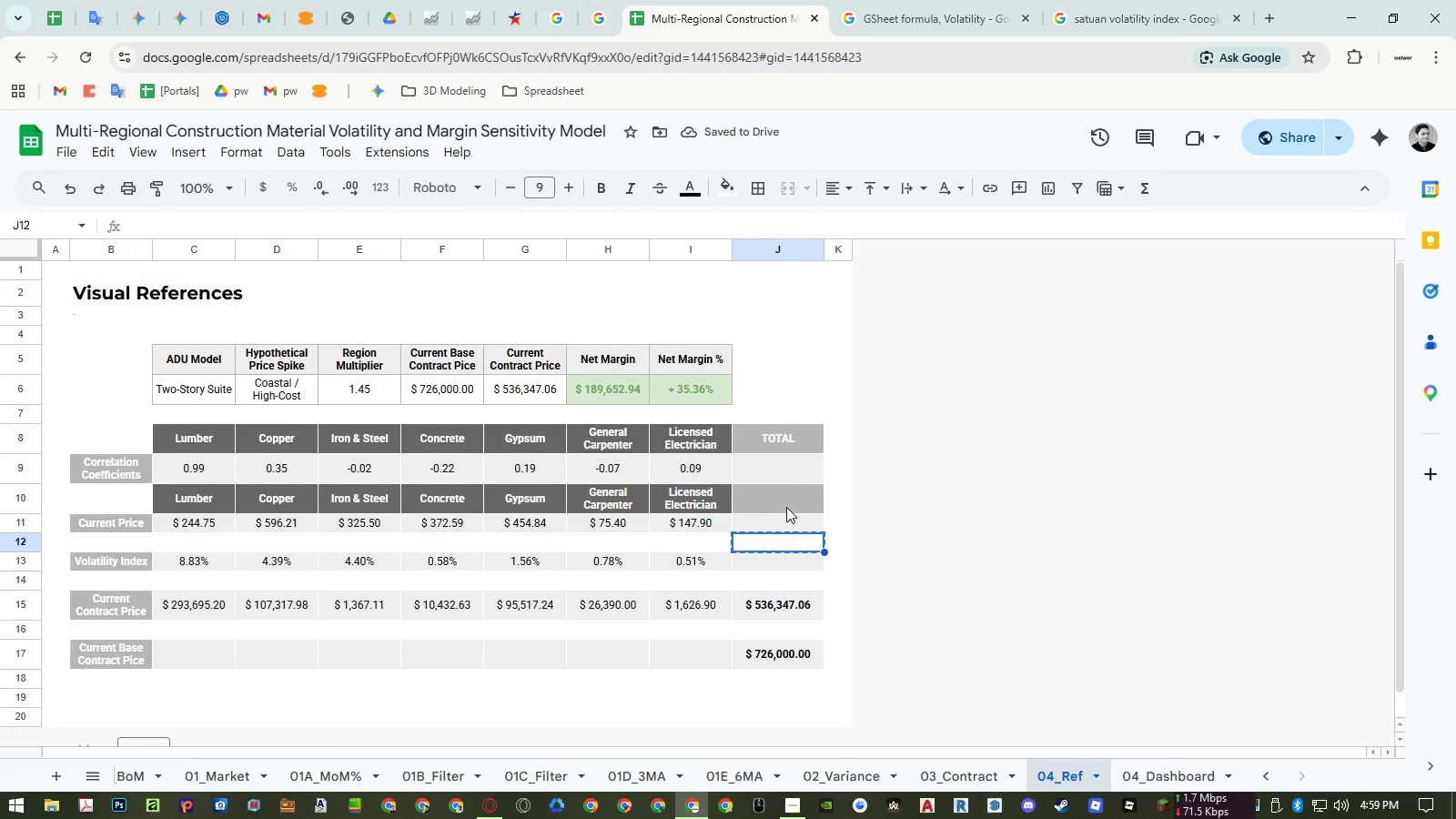 
left_click([785, 506])
 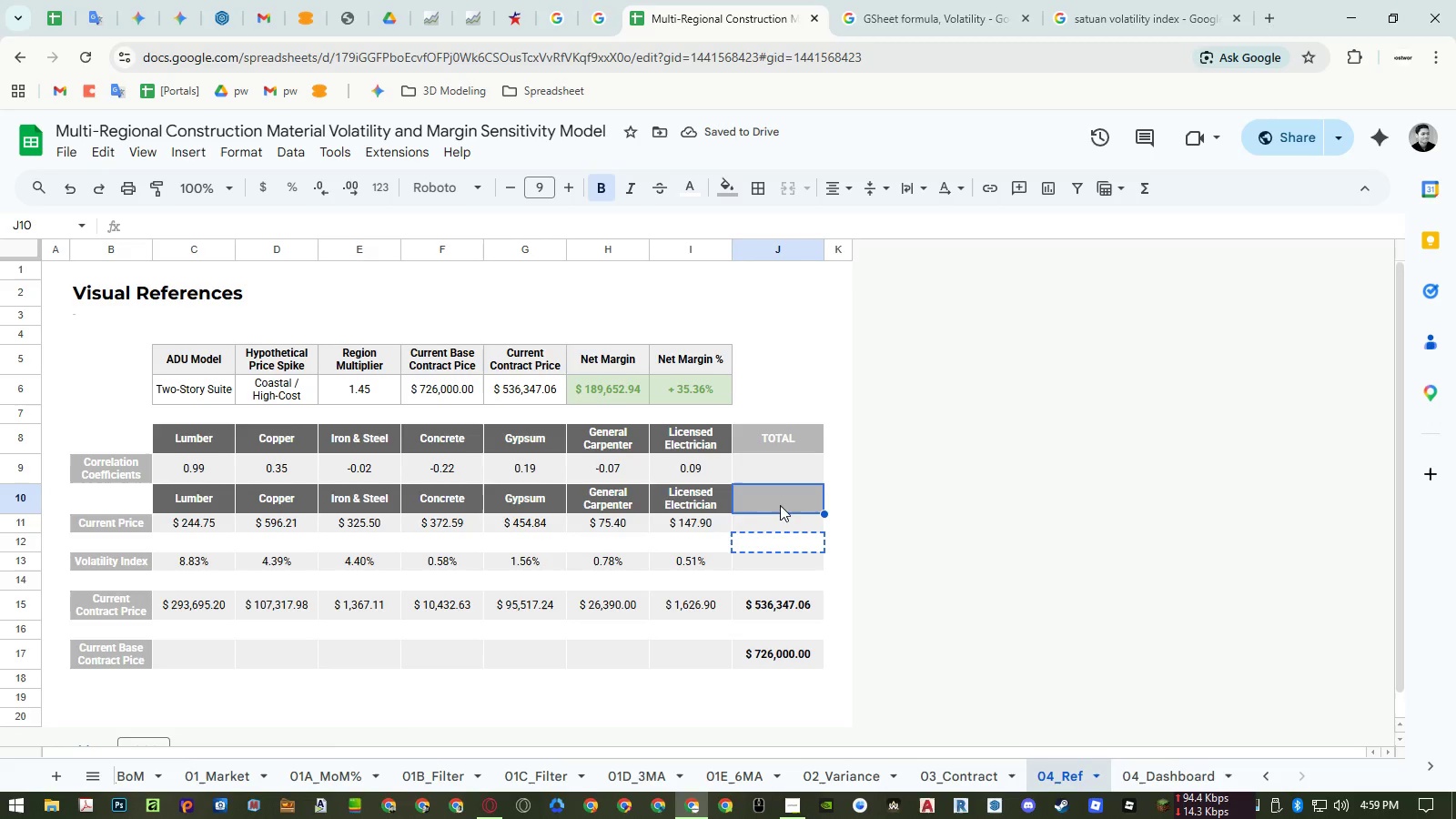 
key(Control+ControlLeft)
 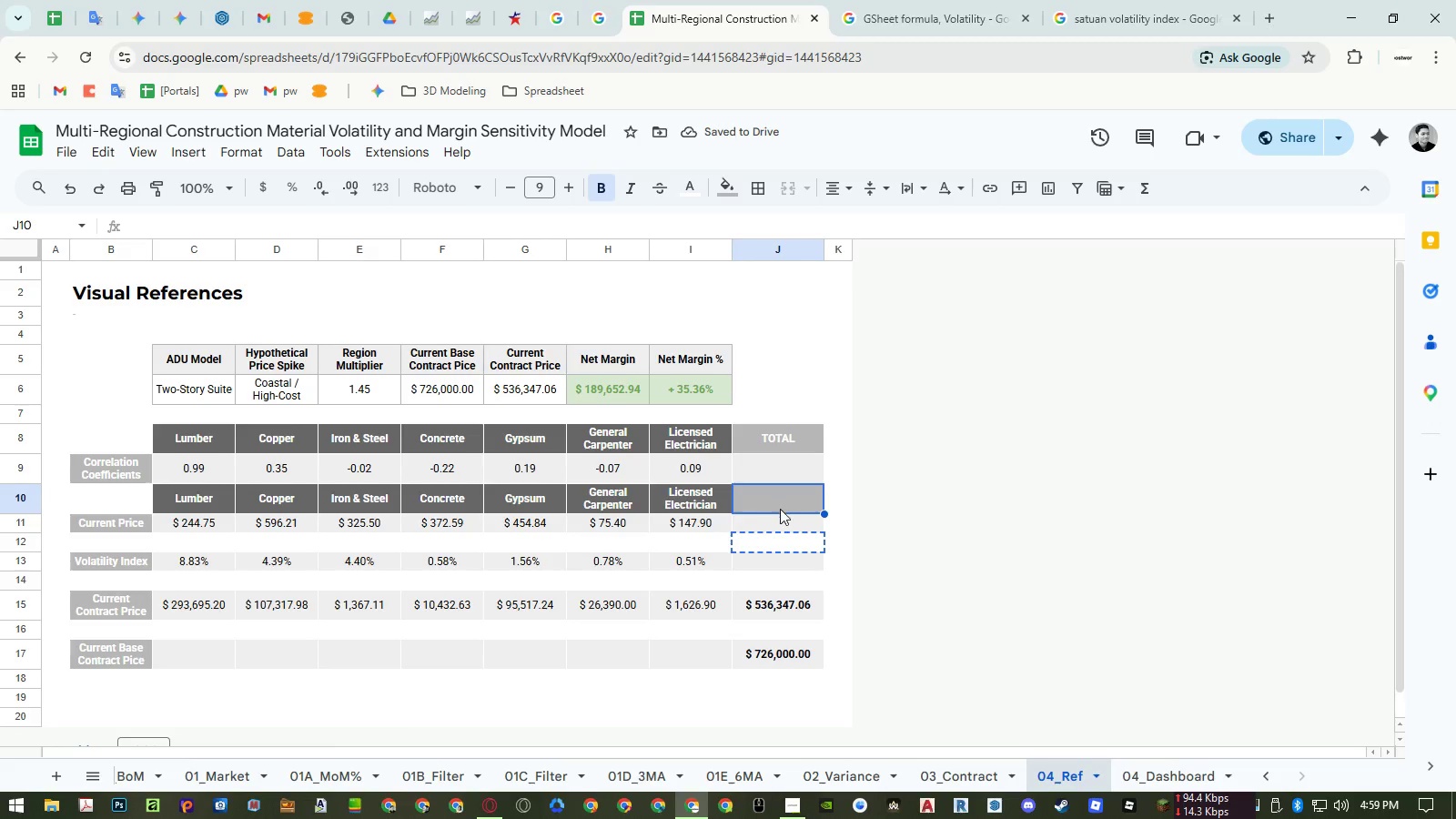 
key(Control+V)
 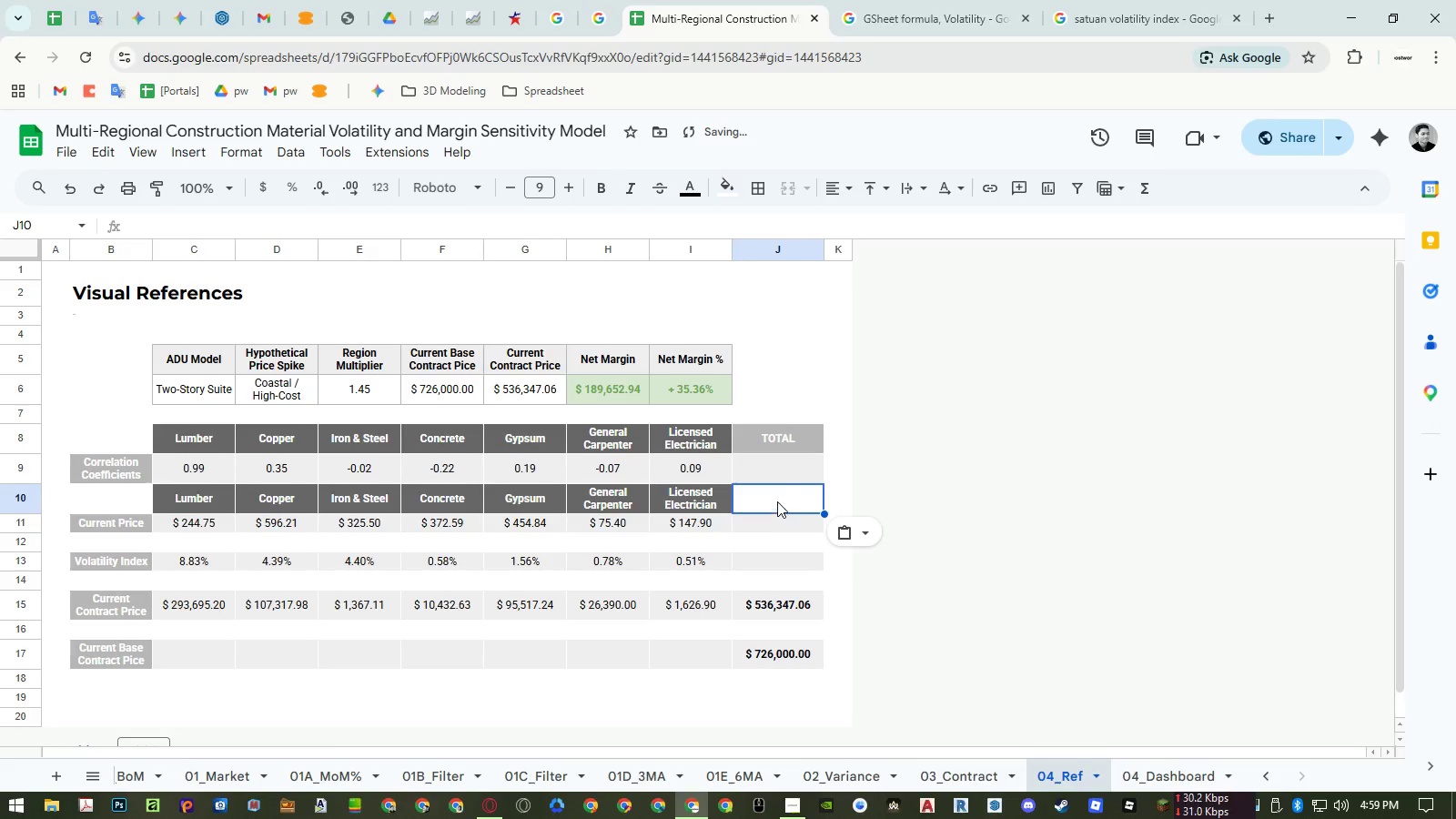 
left_click([779, 439])
 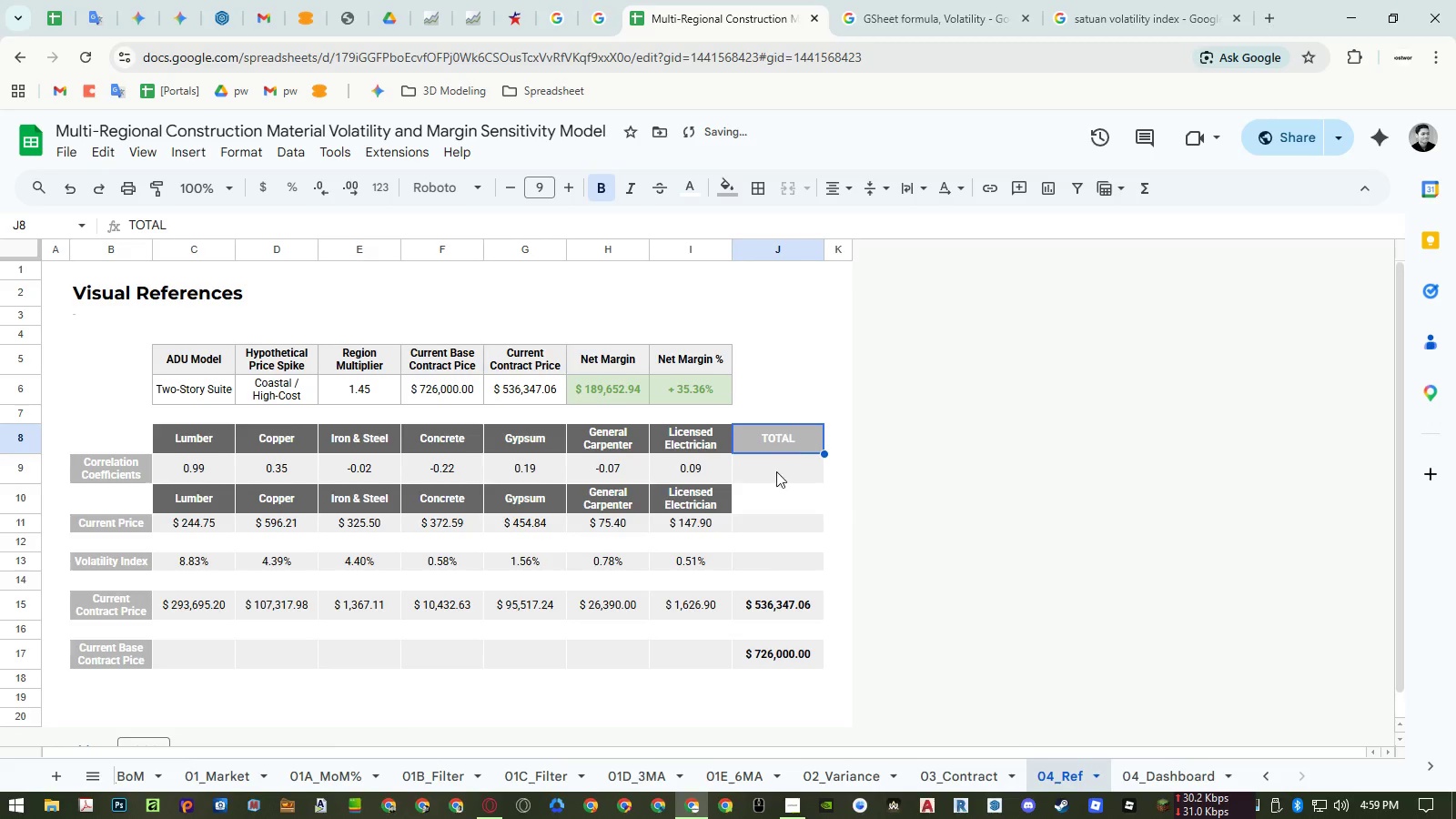 
key(Control+ControlLeft)
 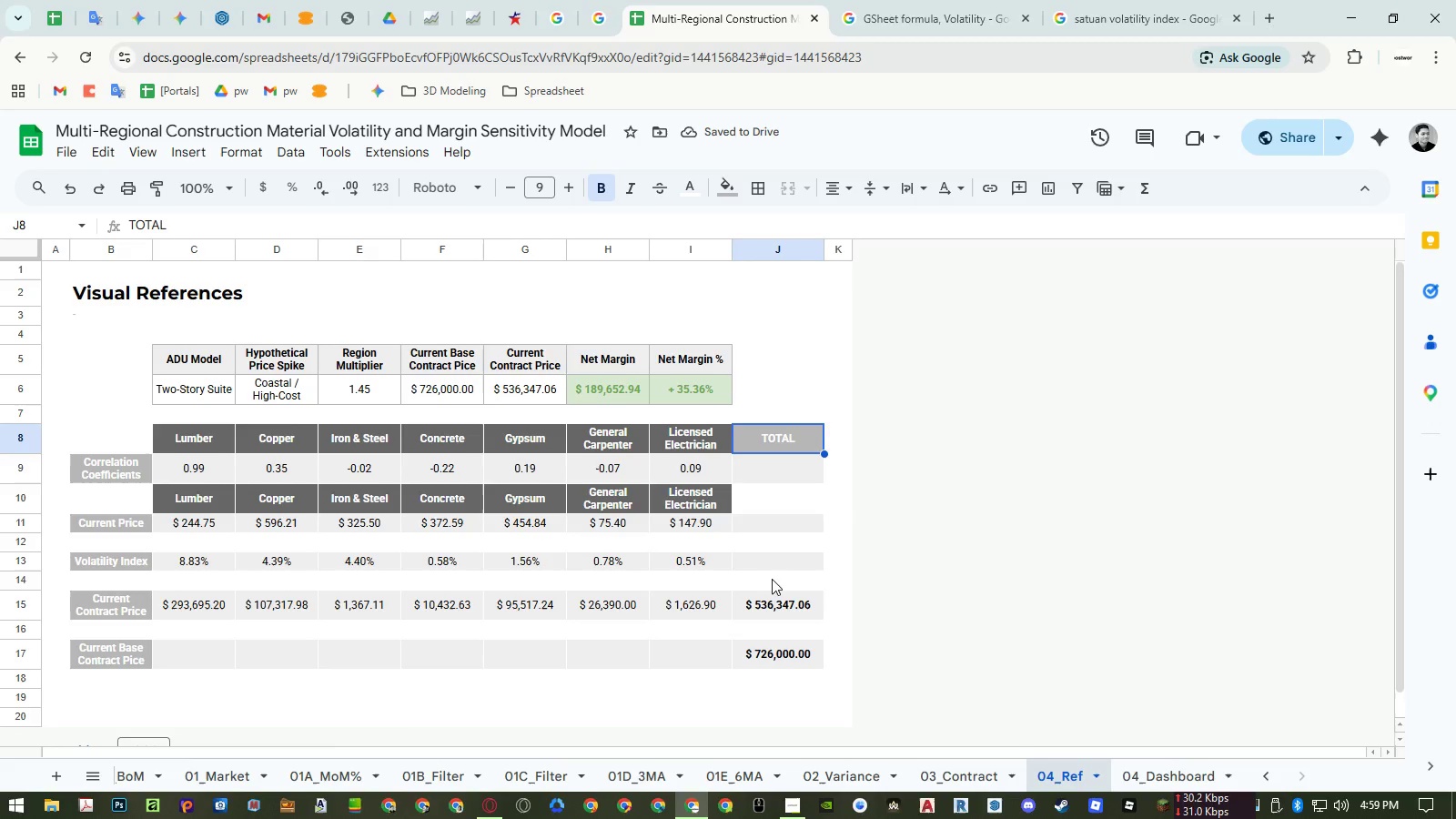 
key(Control+C)
 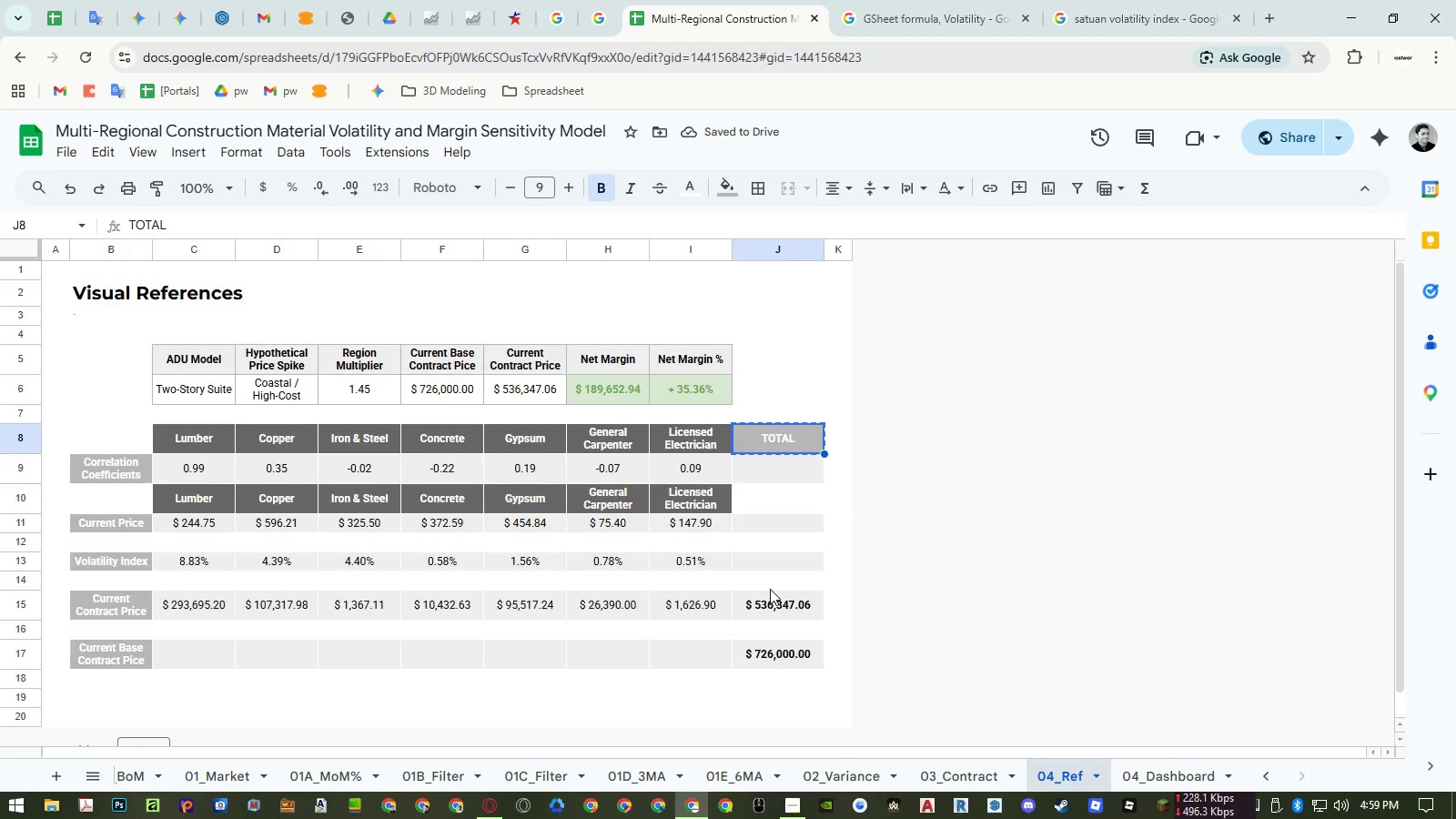 
left_click([770, 589])
 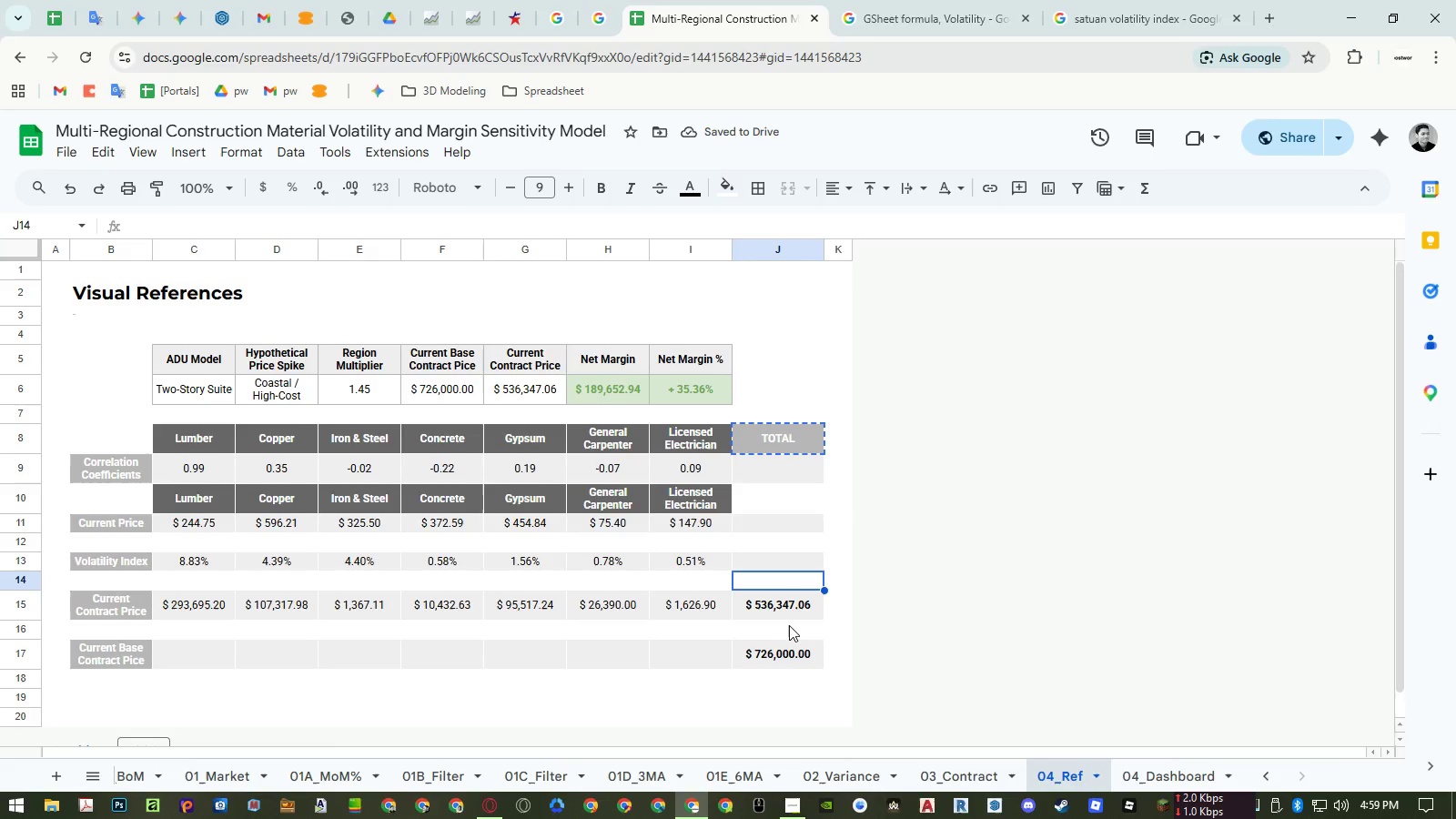 
key(Control+ControlLeft)
 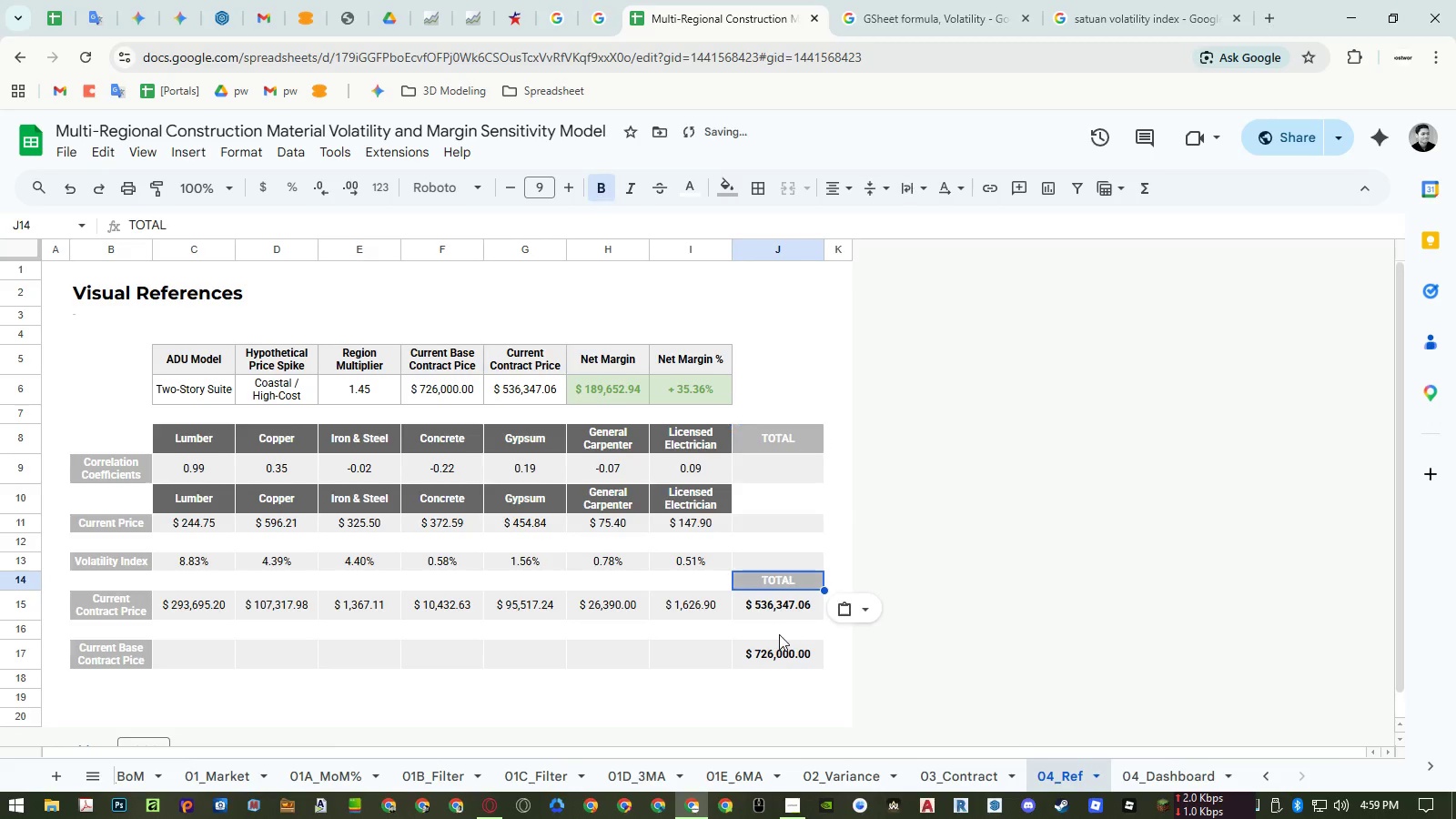 
key(Control+V)
 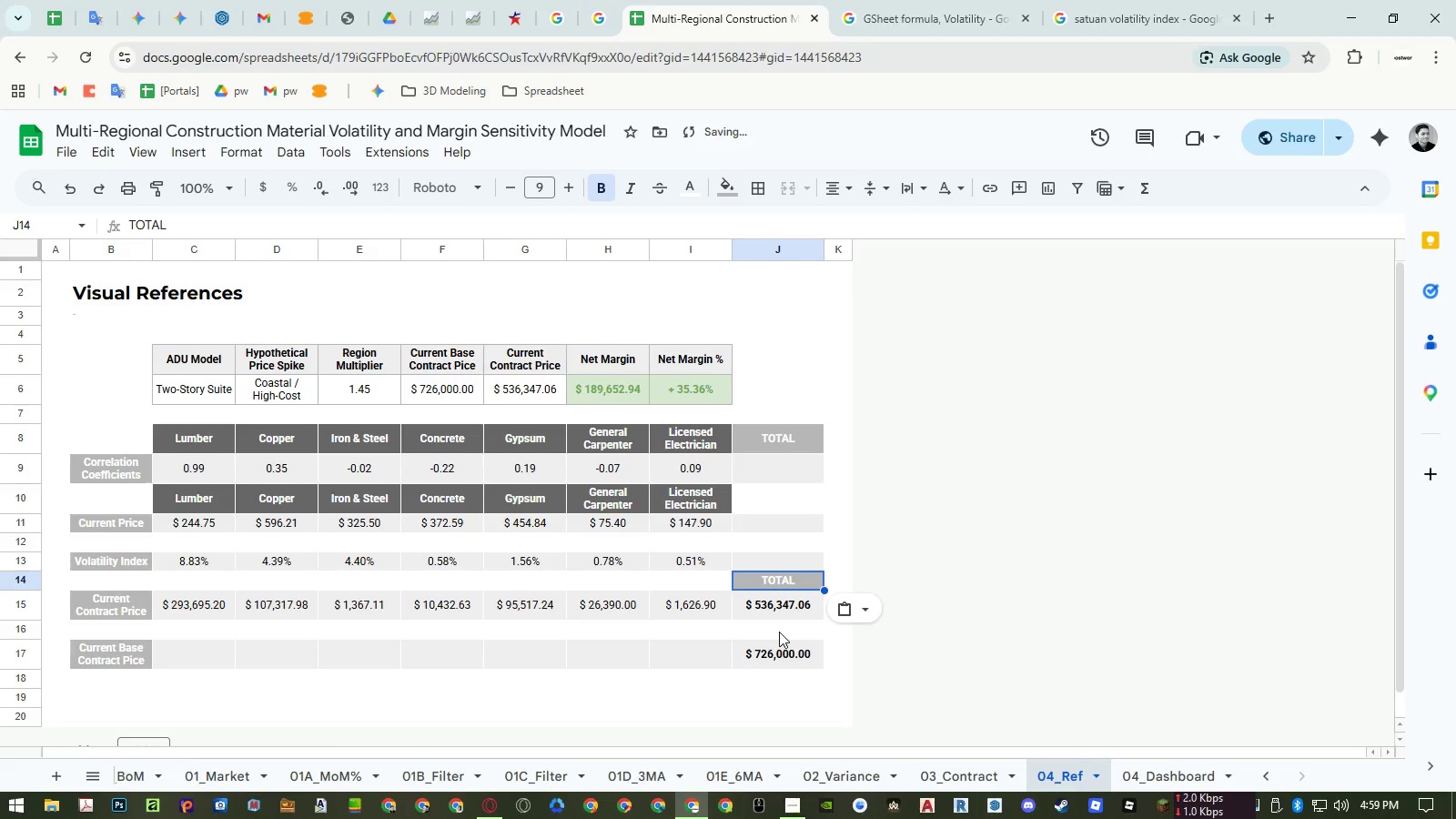 
left_click([779, 632])
 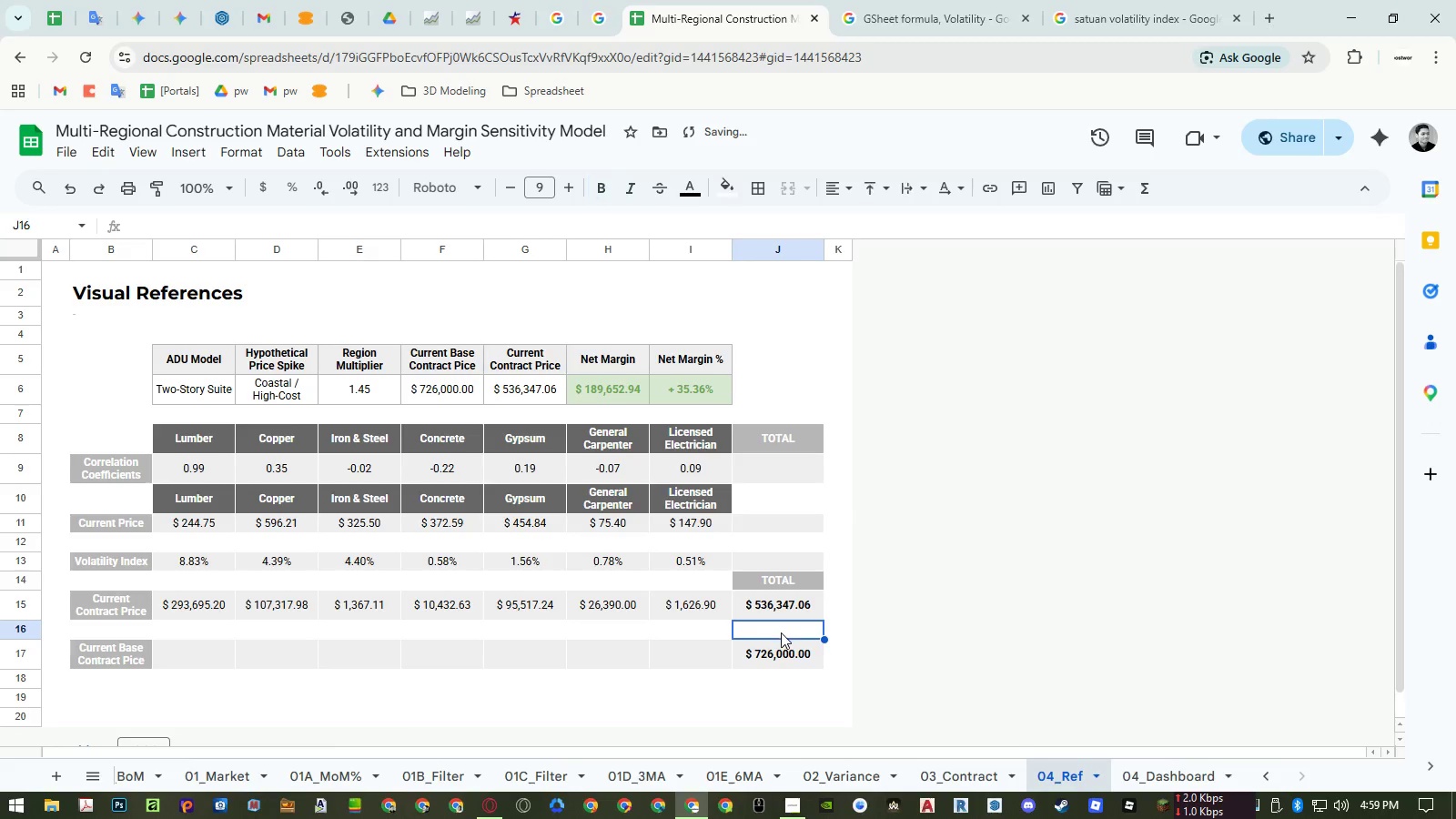 
key(Control+ControlLeft)
 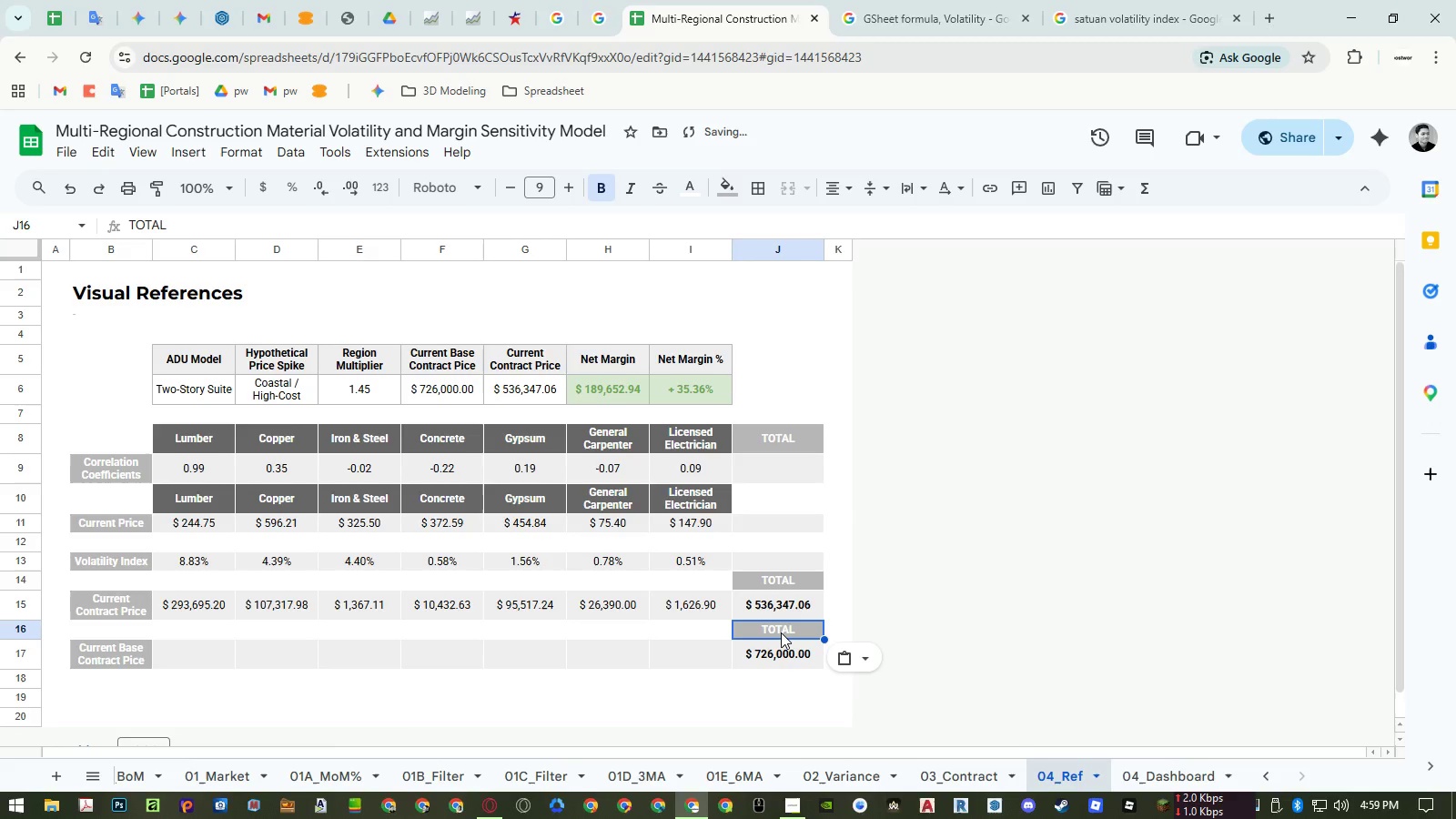 
key(Control+V)
 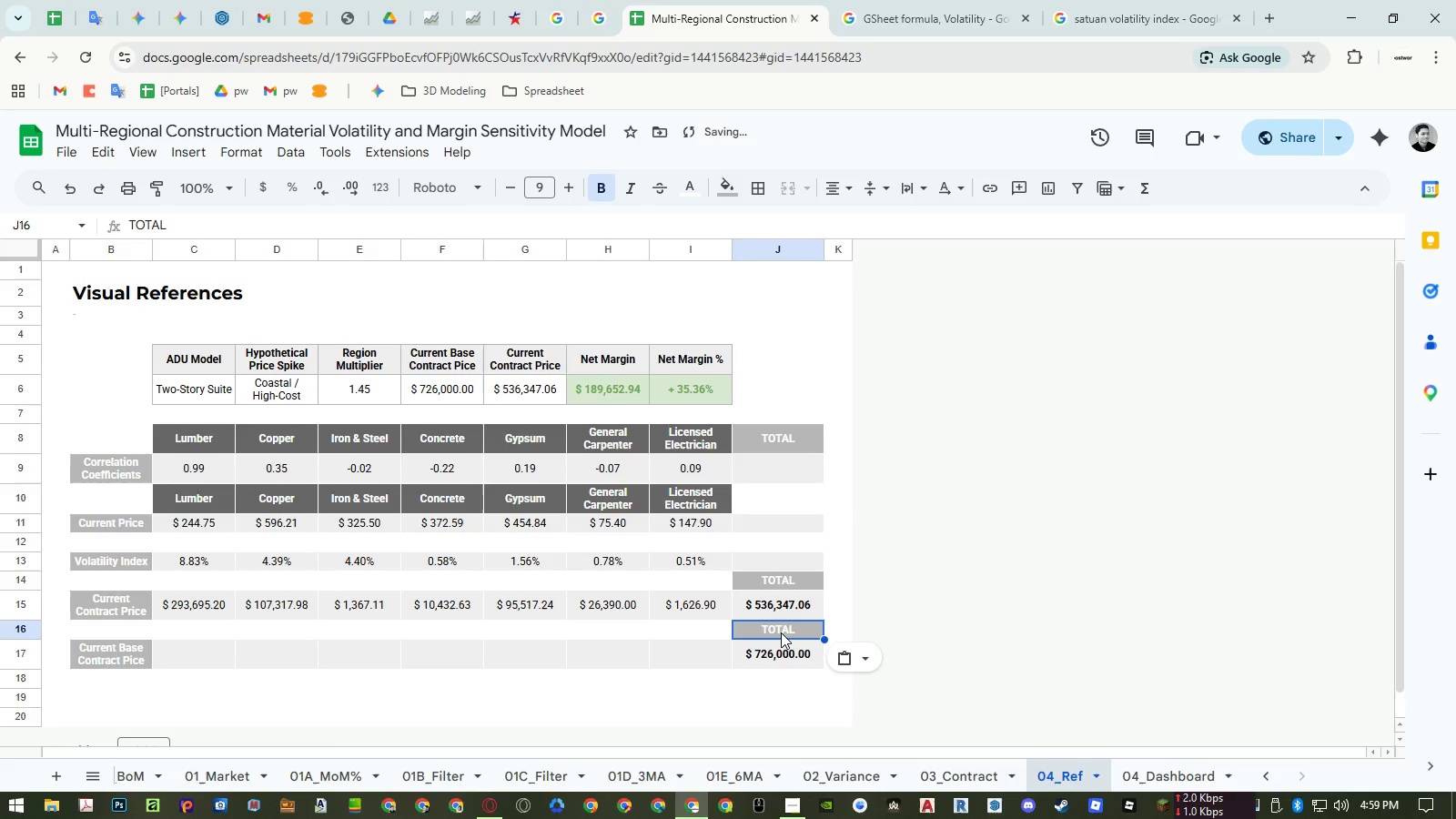 
key(Control+ControlLeft)
 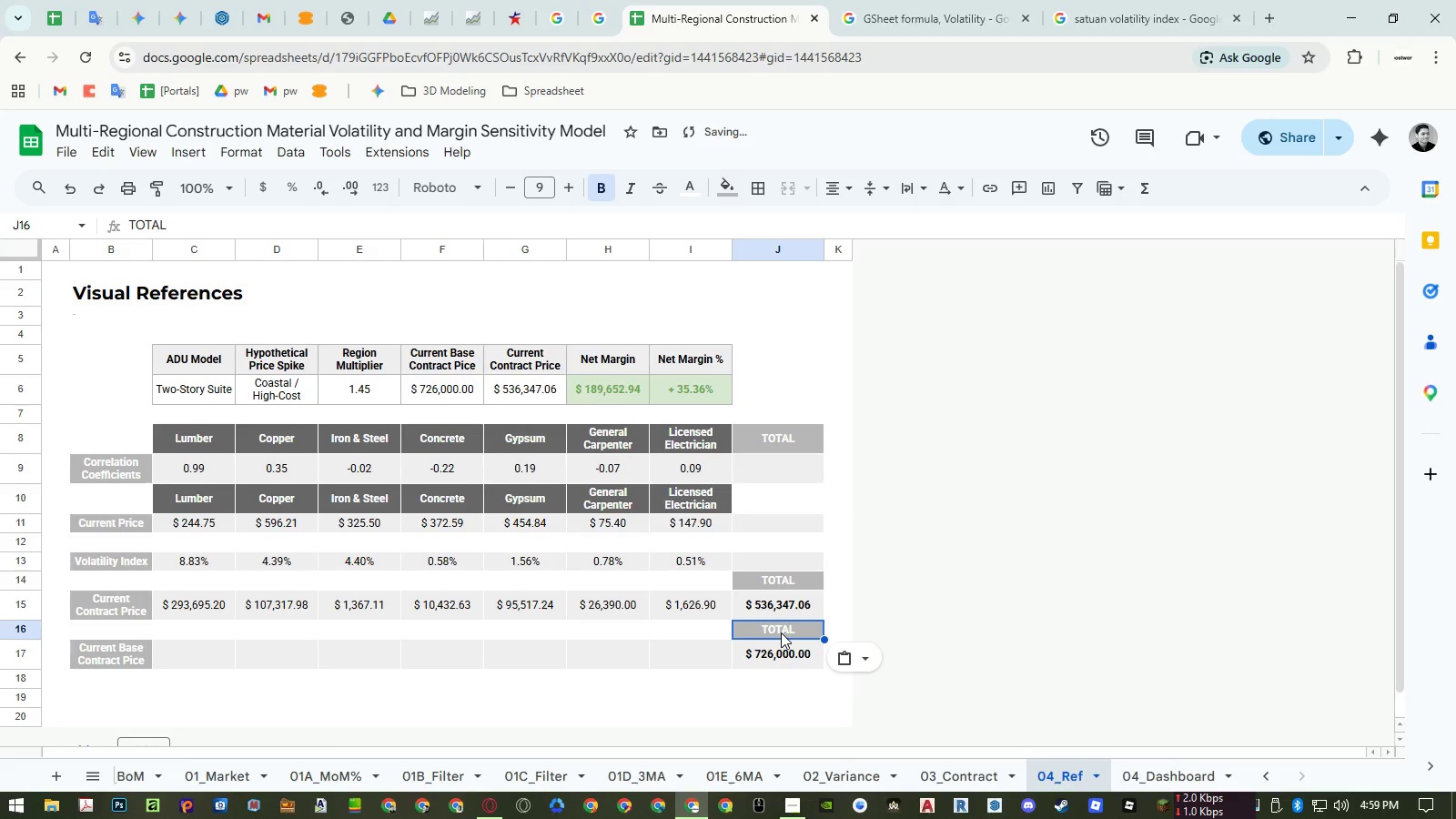 
key(Control+V)
 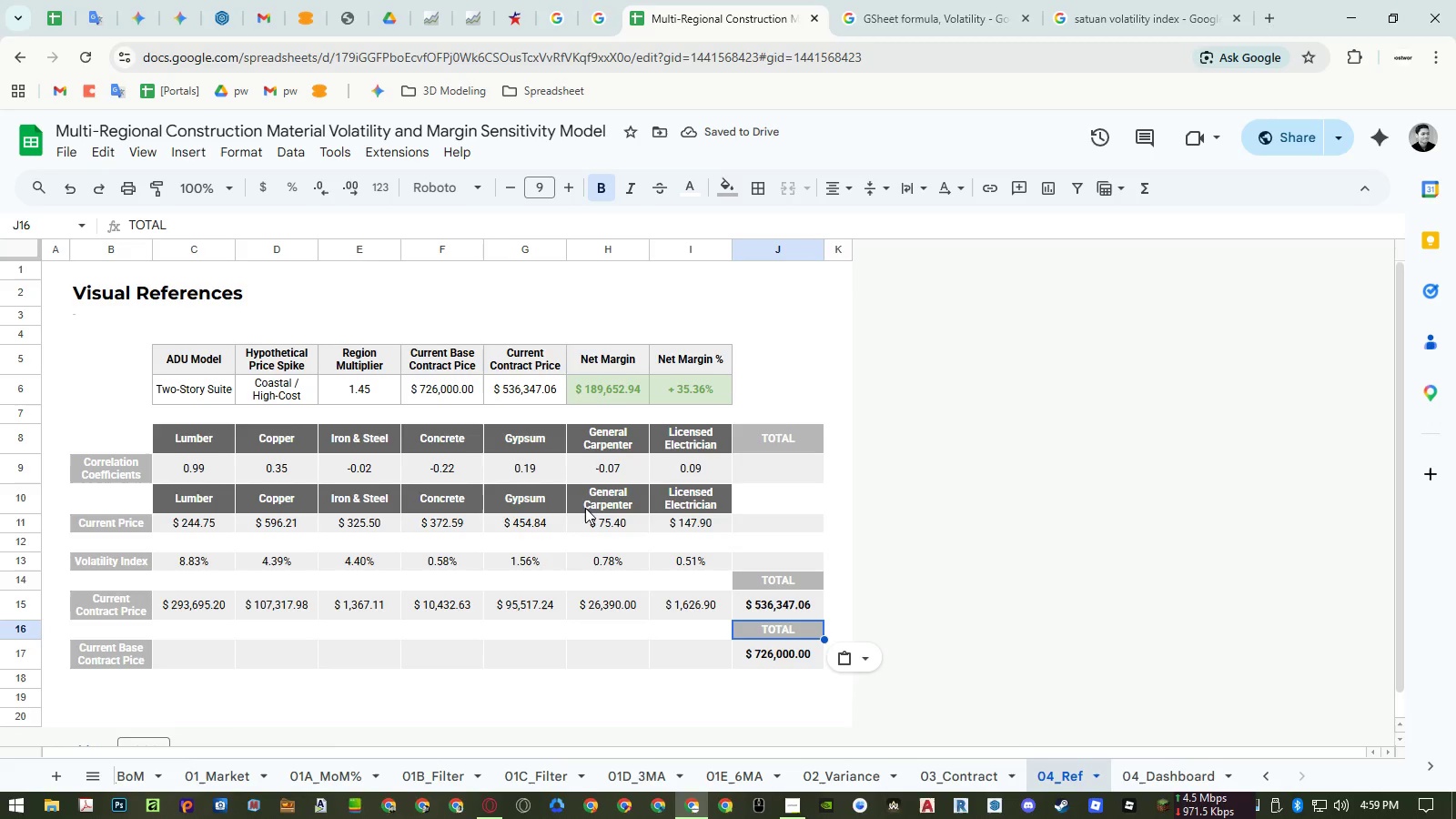 
left_click_drag(start_coordinate=[218, 500], to_coordinate=[700, 495])
 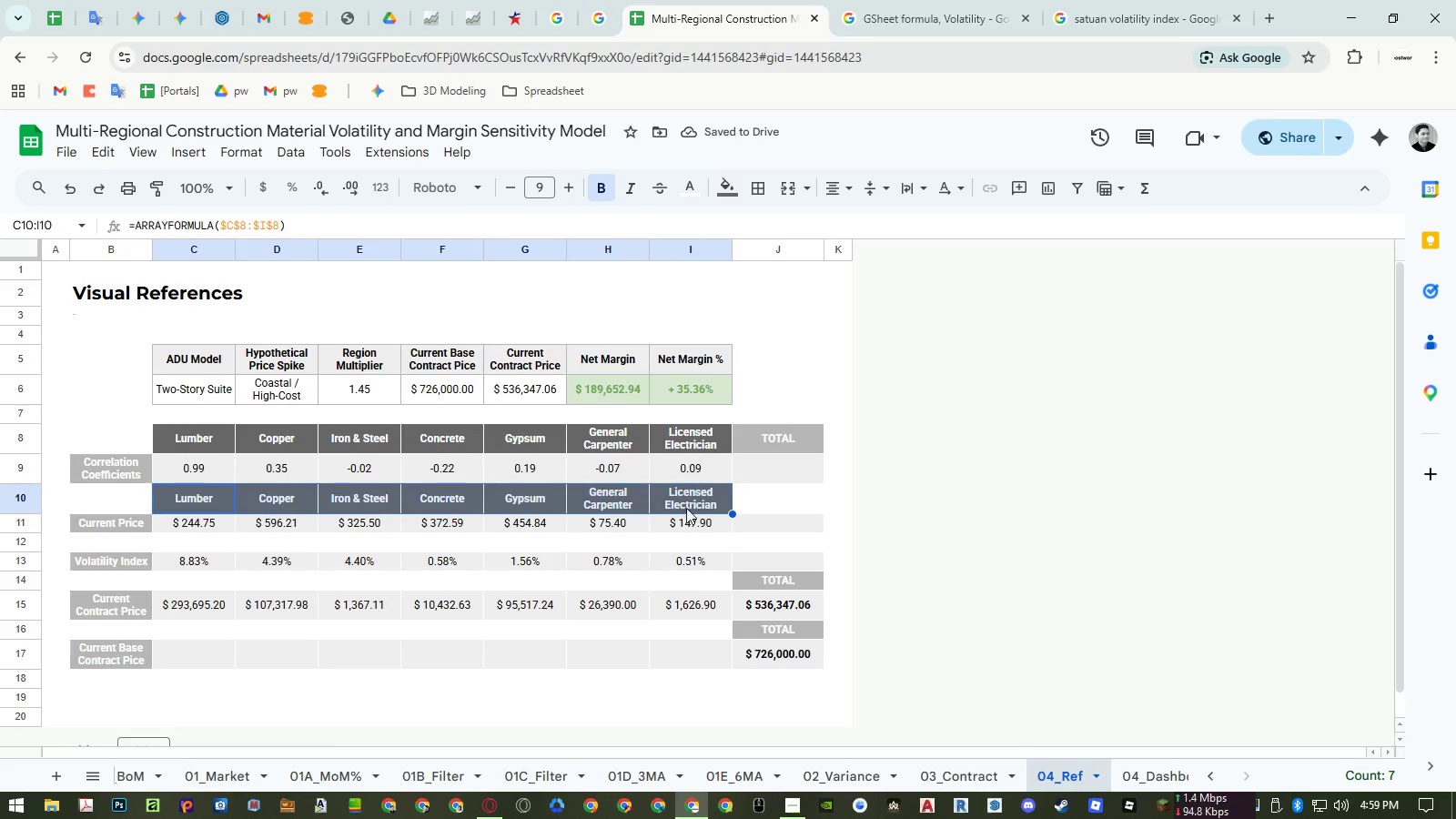 
key(Control+ControlLeft)
 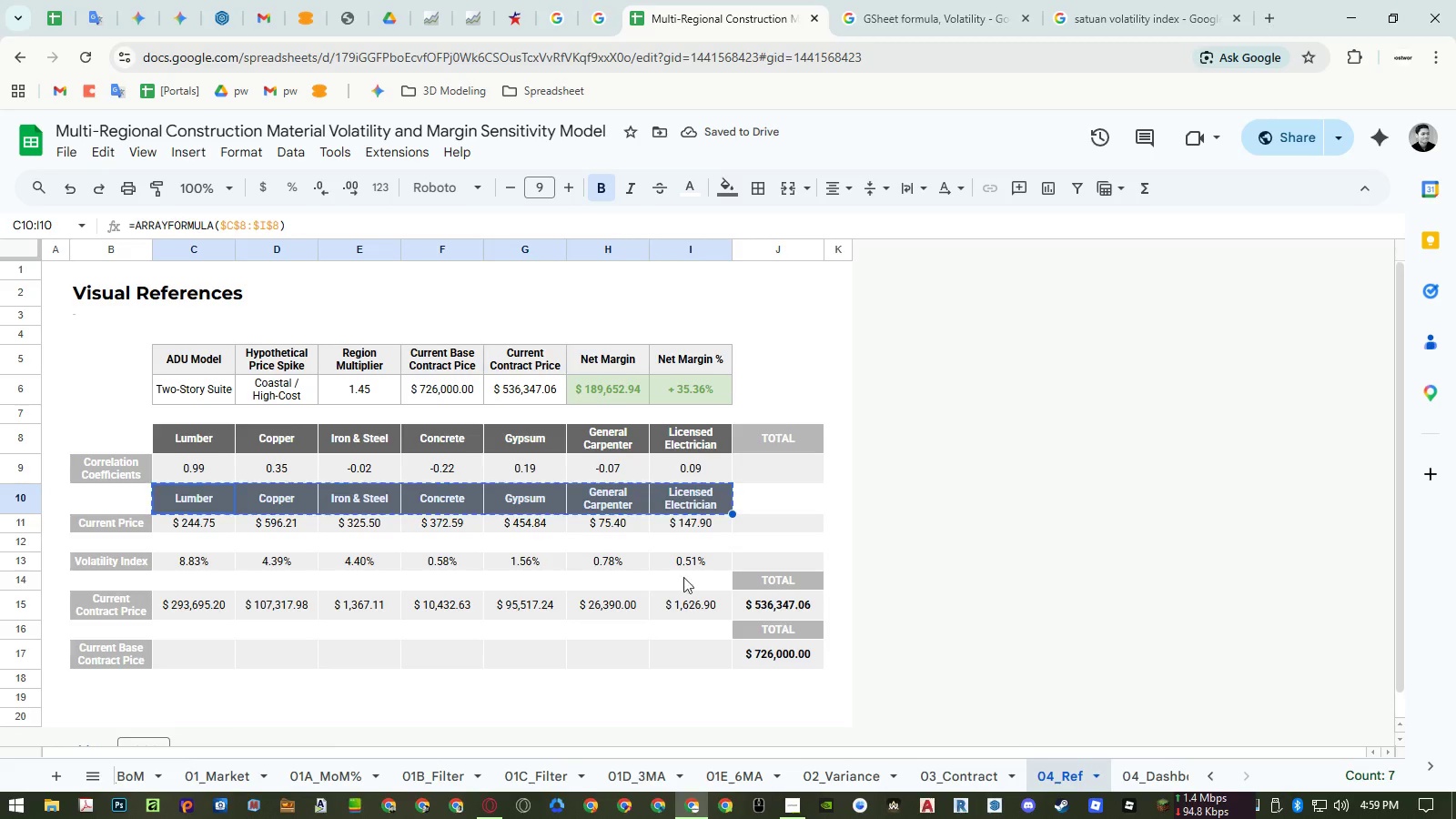 
key(Control+C)
 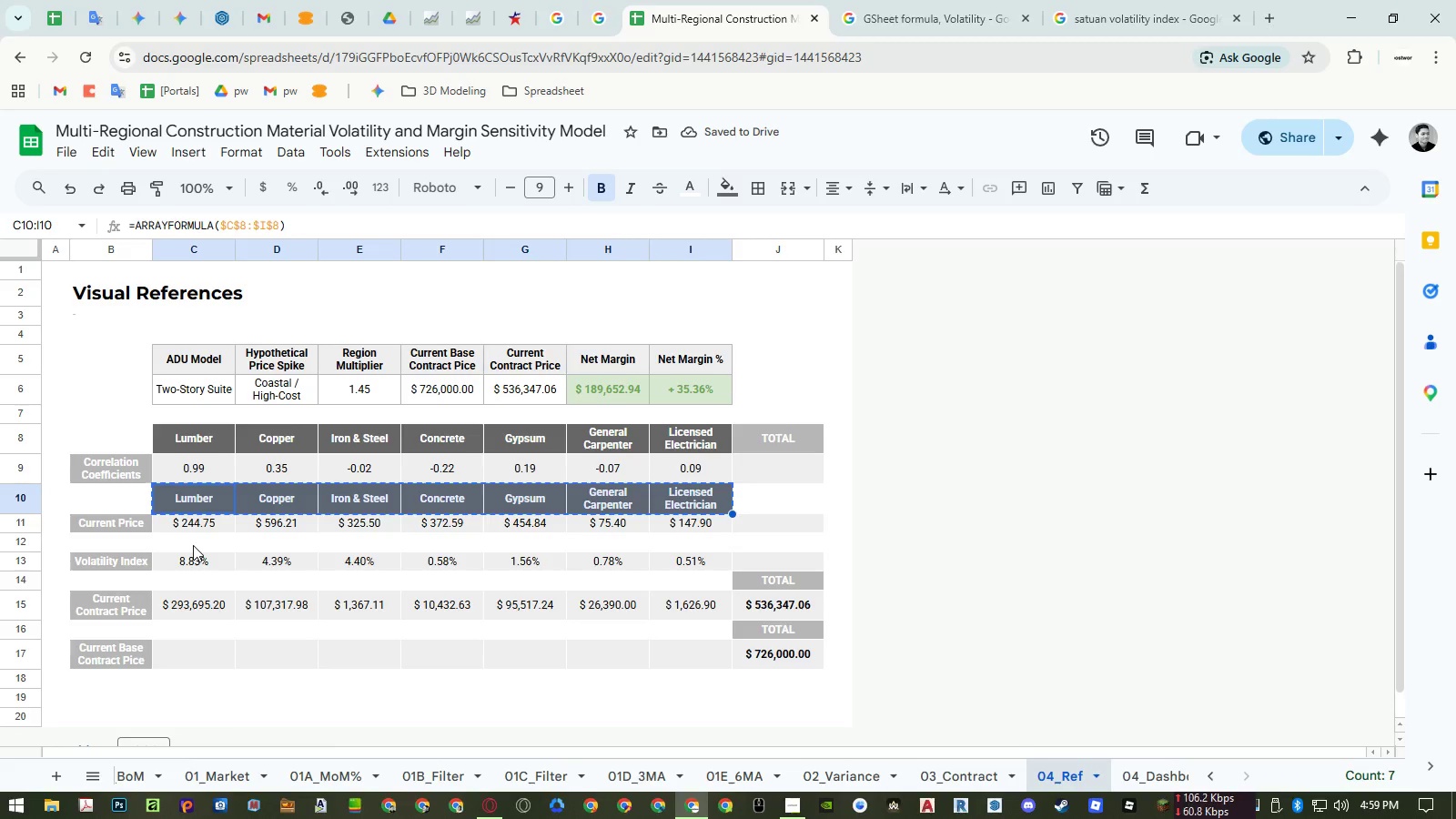 
left_click([193, 545])
 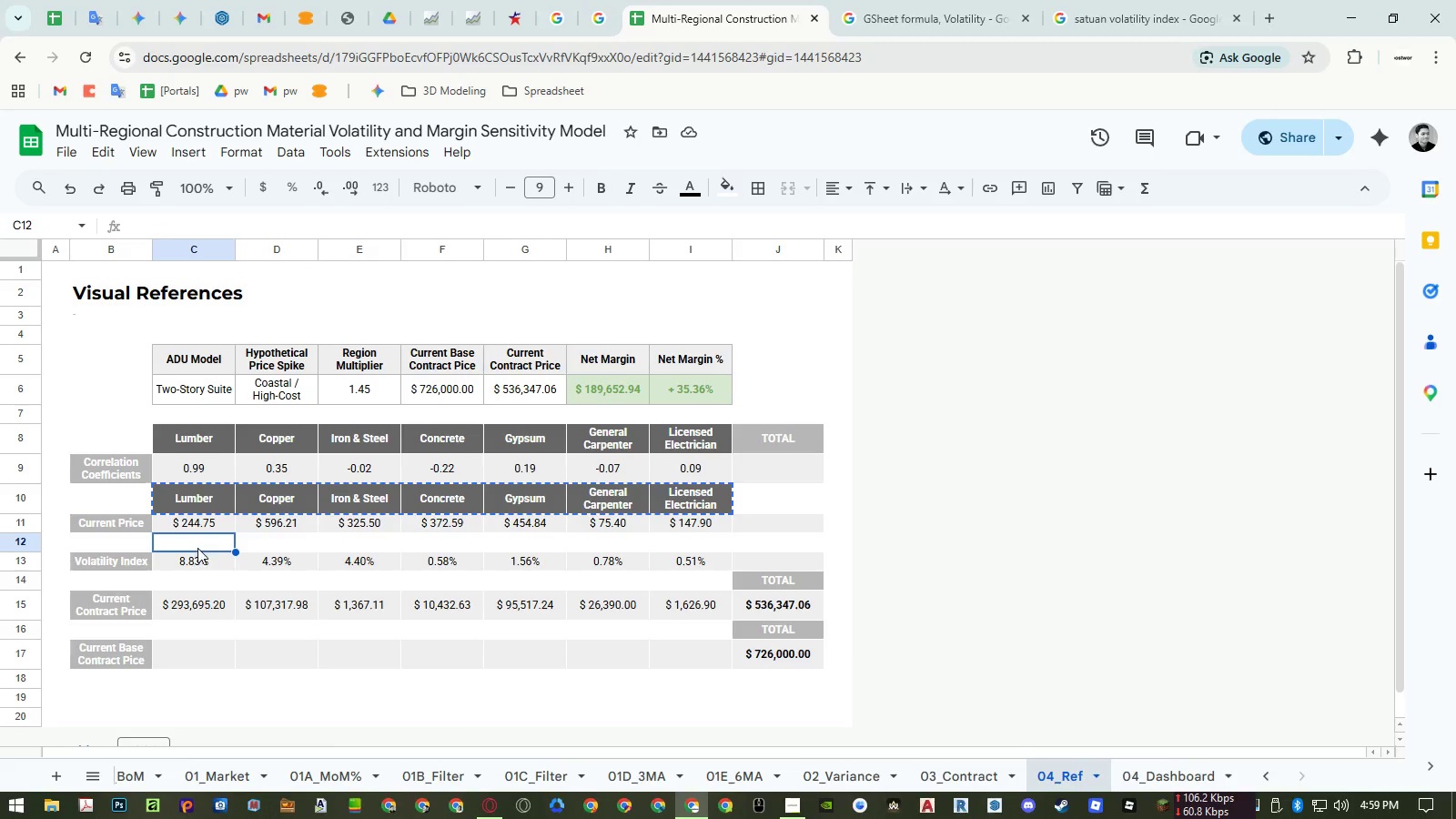 
key(Control+ControlLeft)
 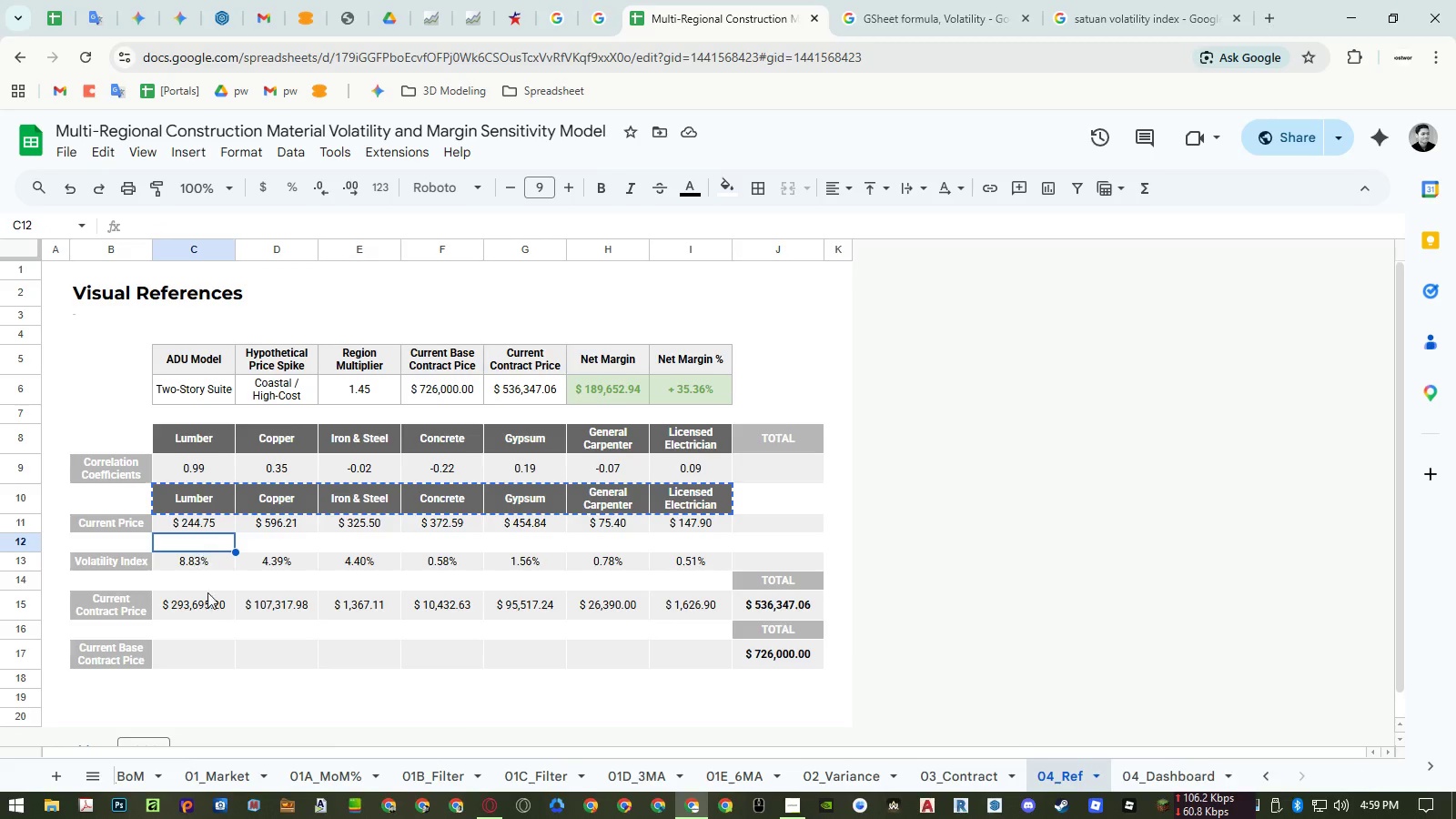 
key(Control+V)
 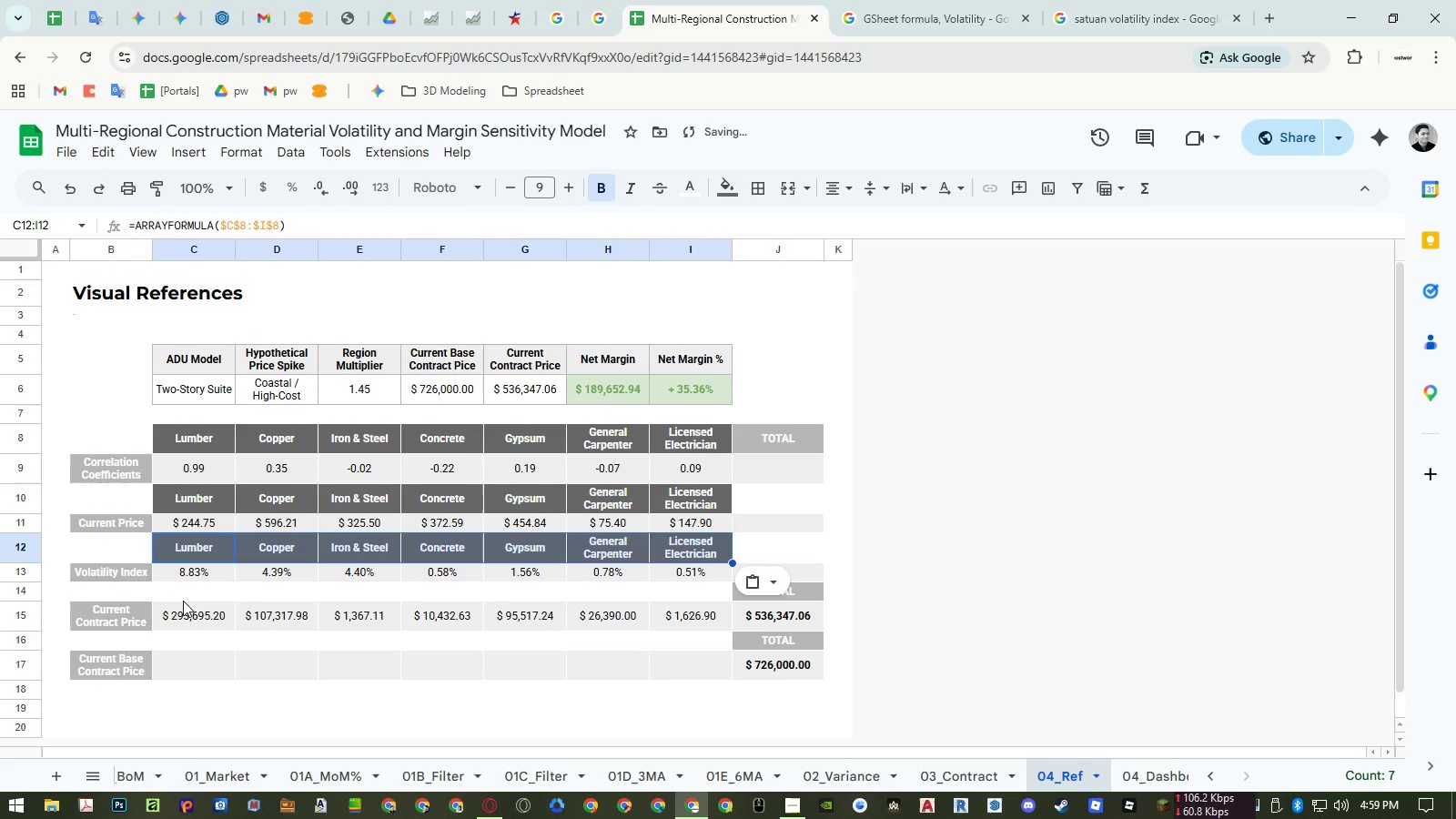 
left_click([182, 601])
 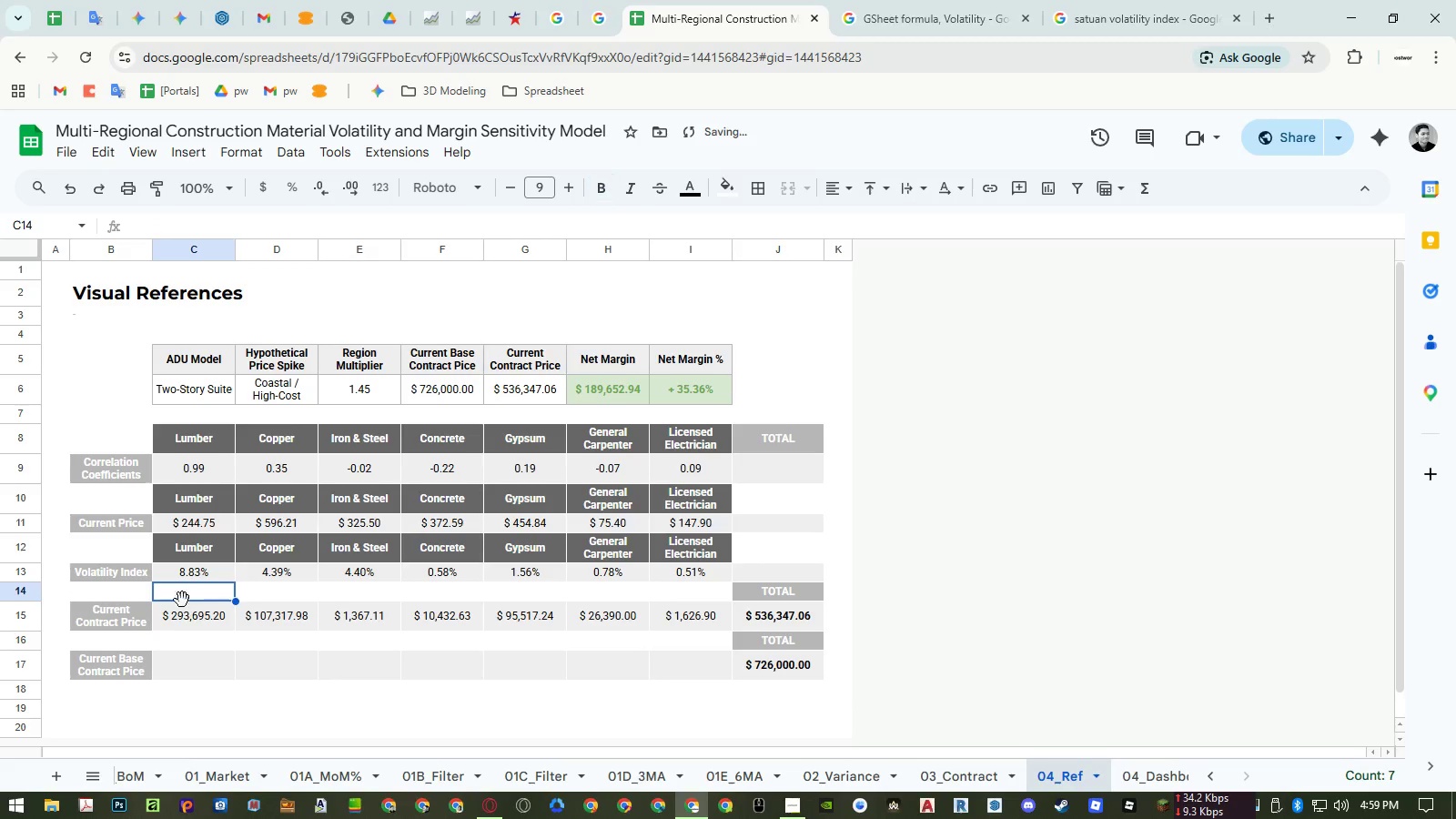 
key(Control+ControlLeft)
 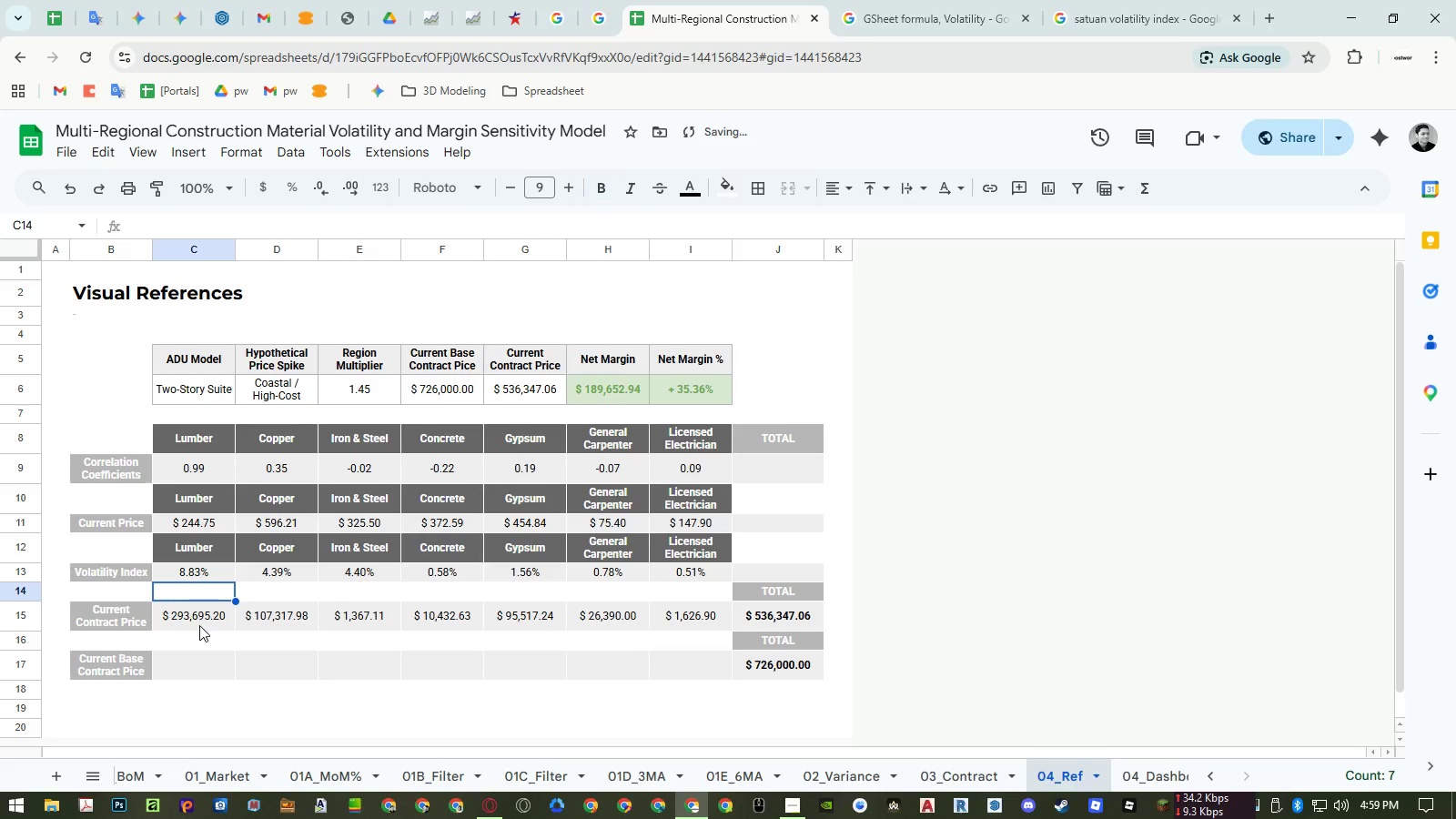 
key(Control+V)
 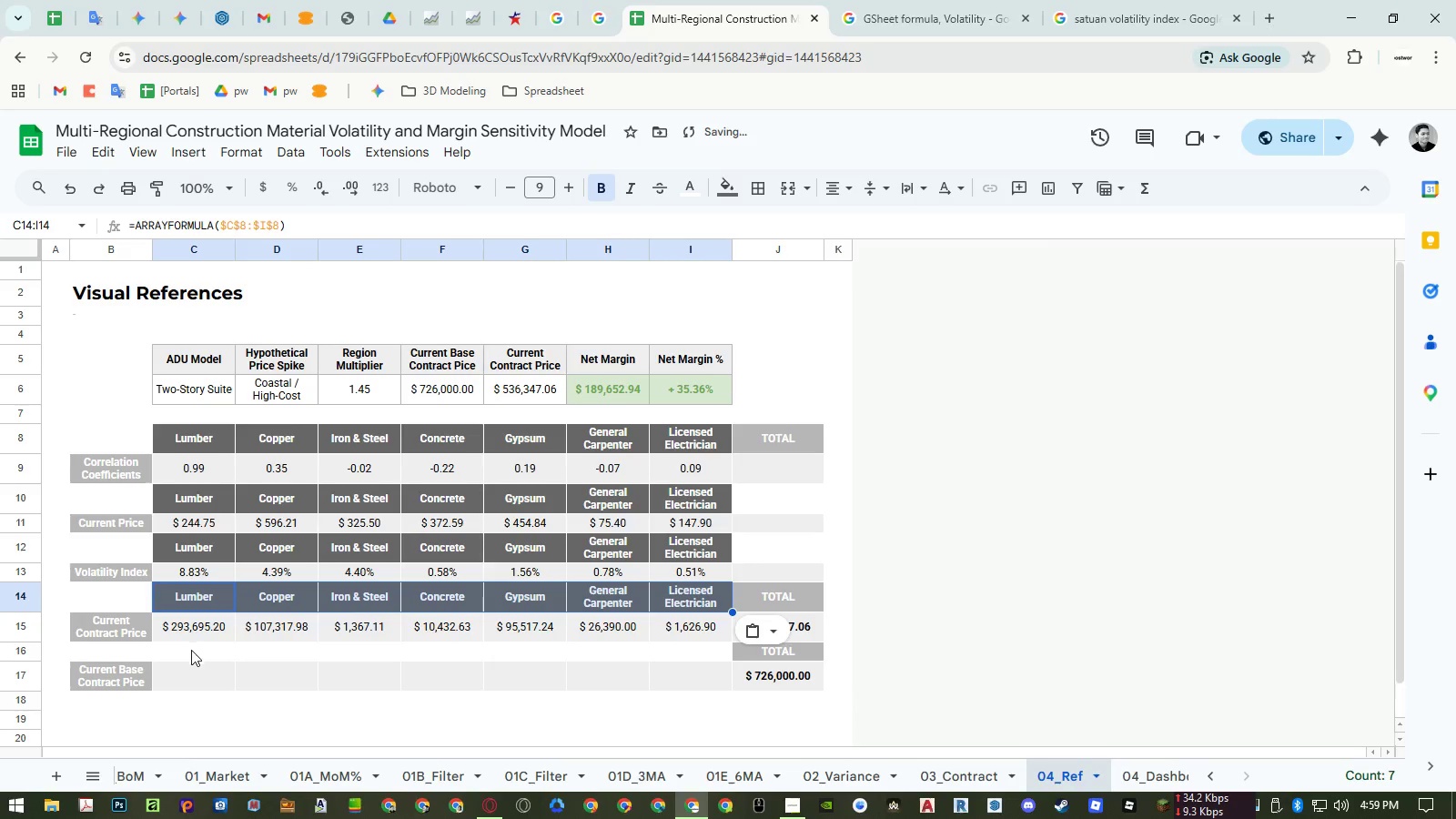 
left_click([191, 653])
 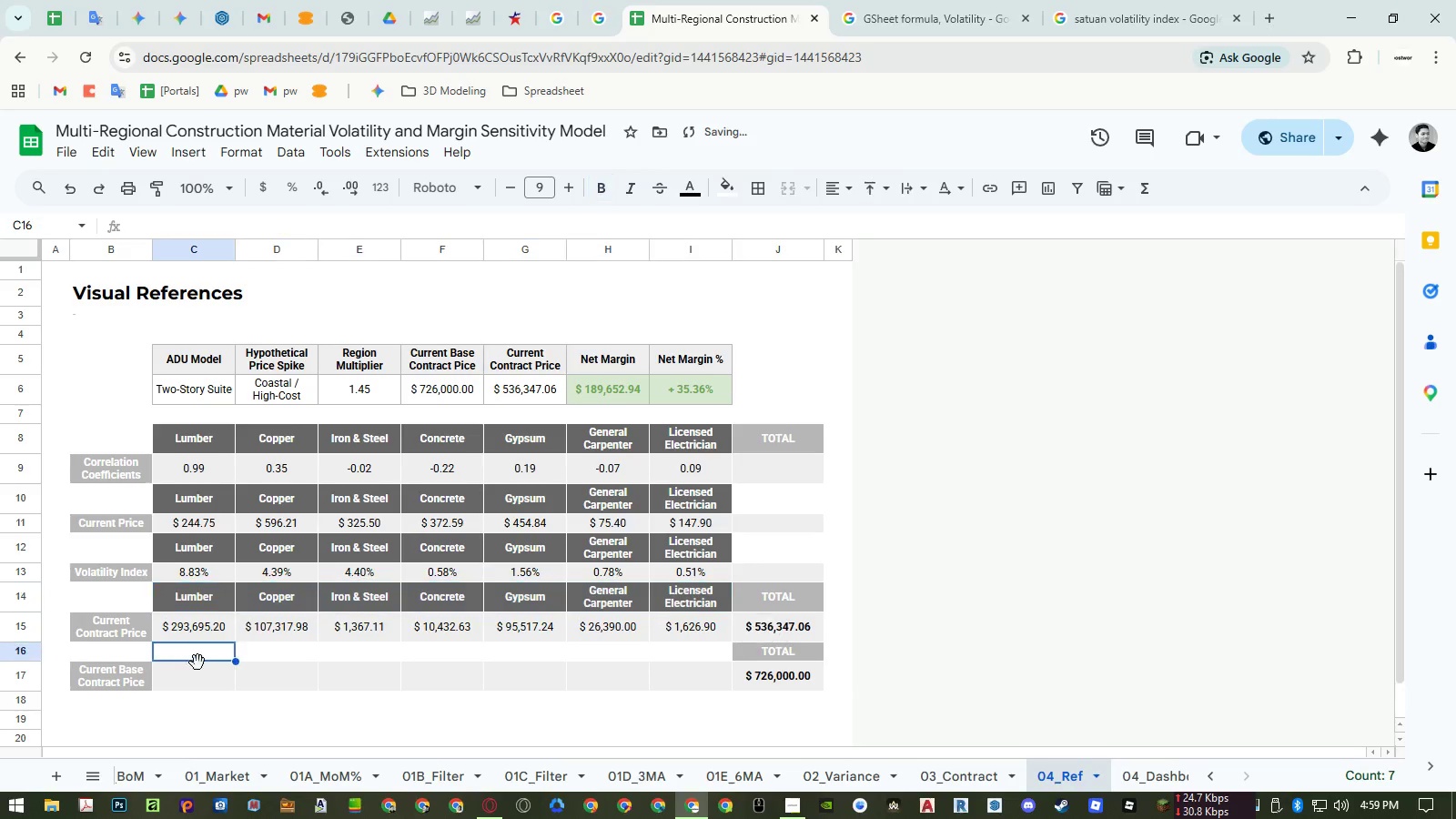 
key(Control+ControlLeft)
 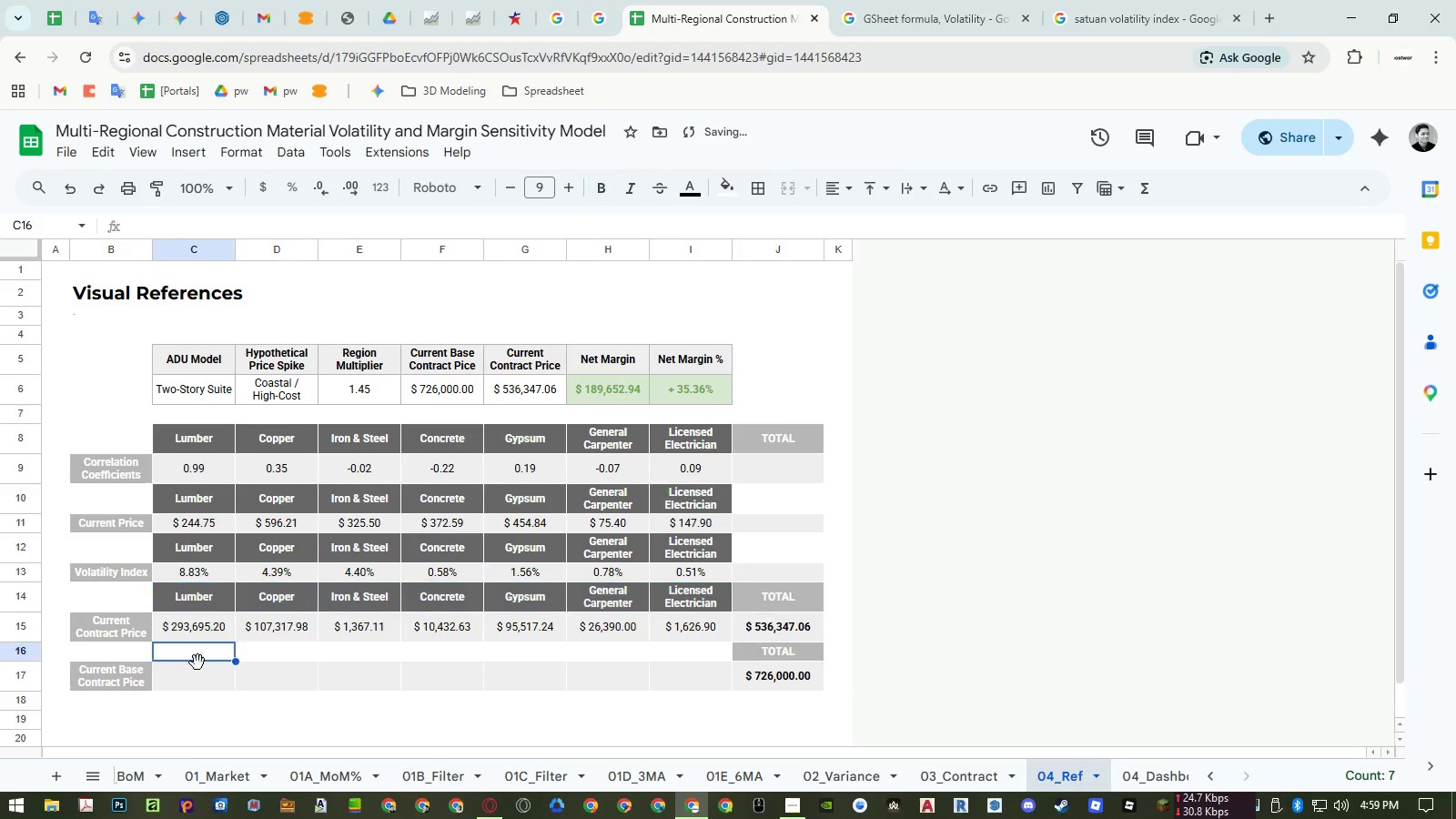 
key(Control+V)
 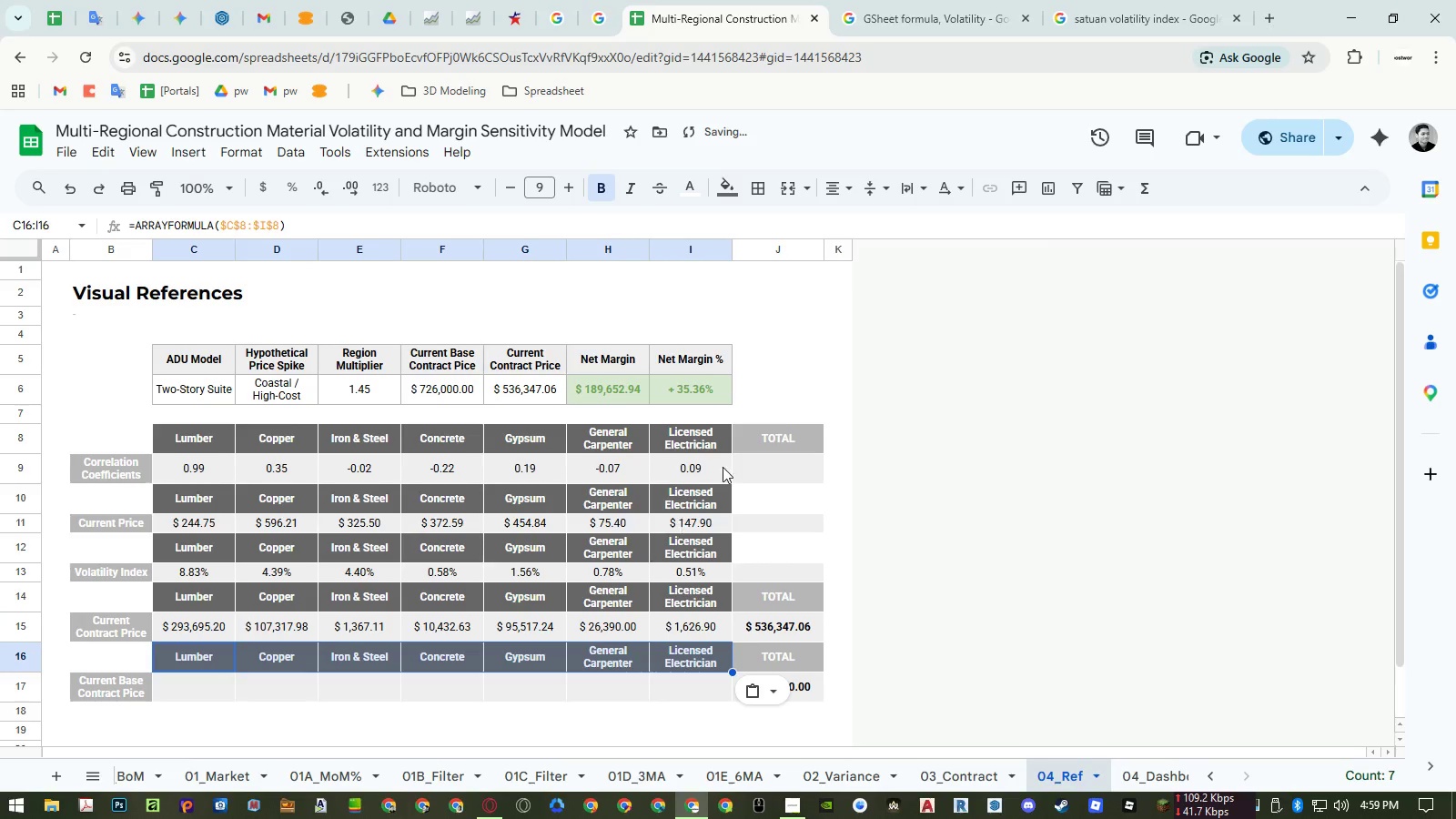 
left_click([771, 498])
 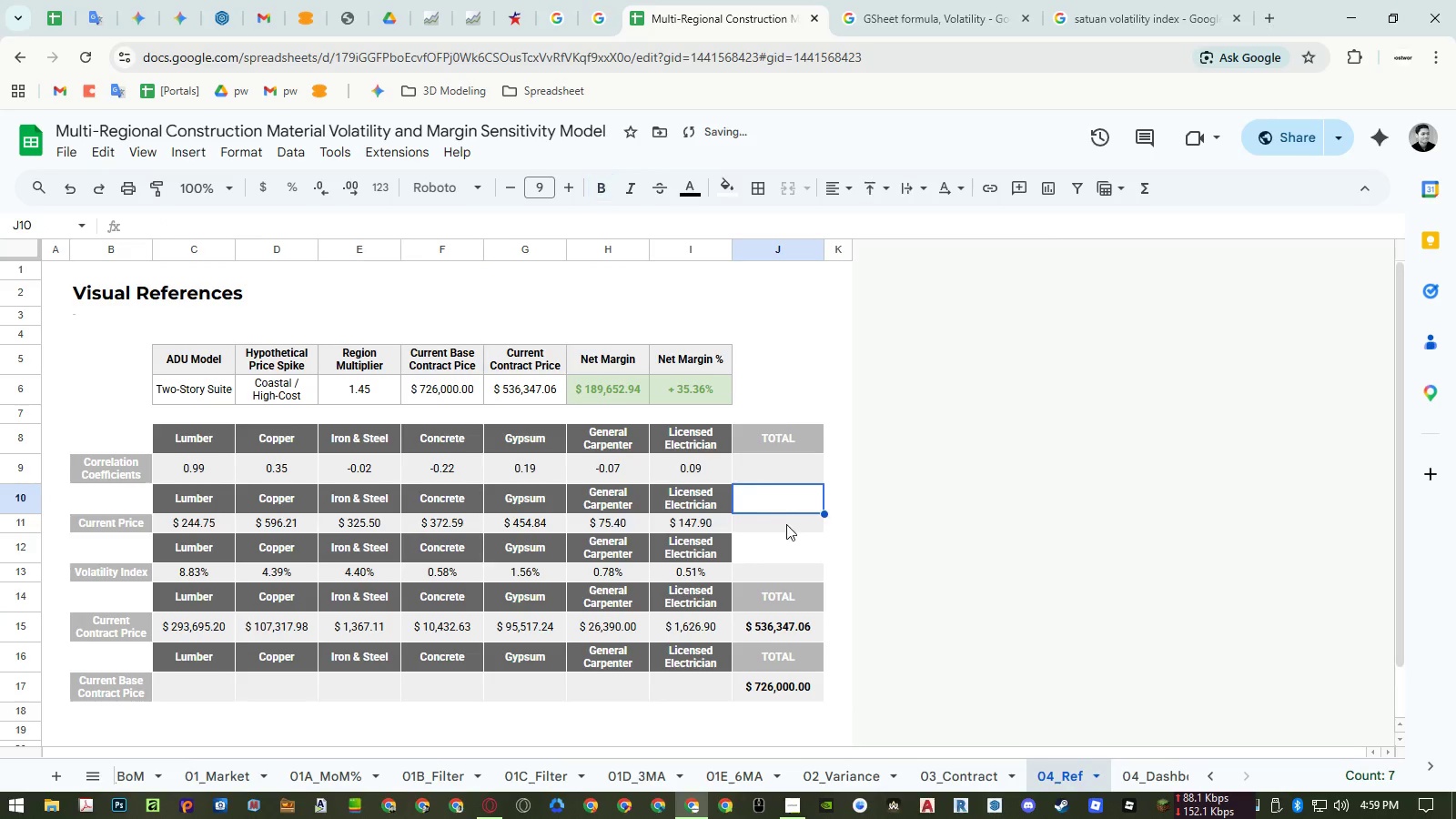 
key(Control+ControlLeft)
 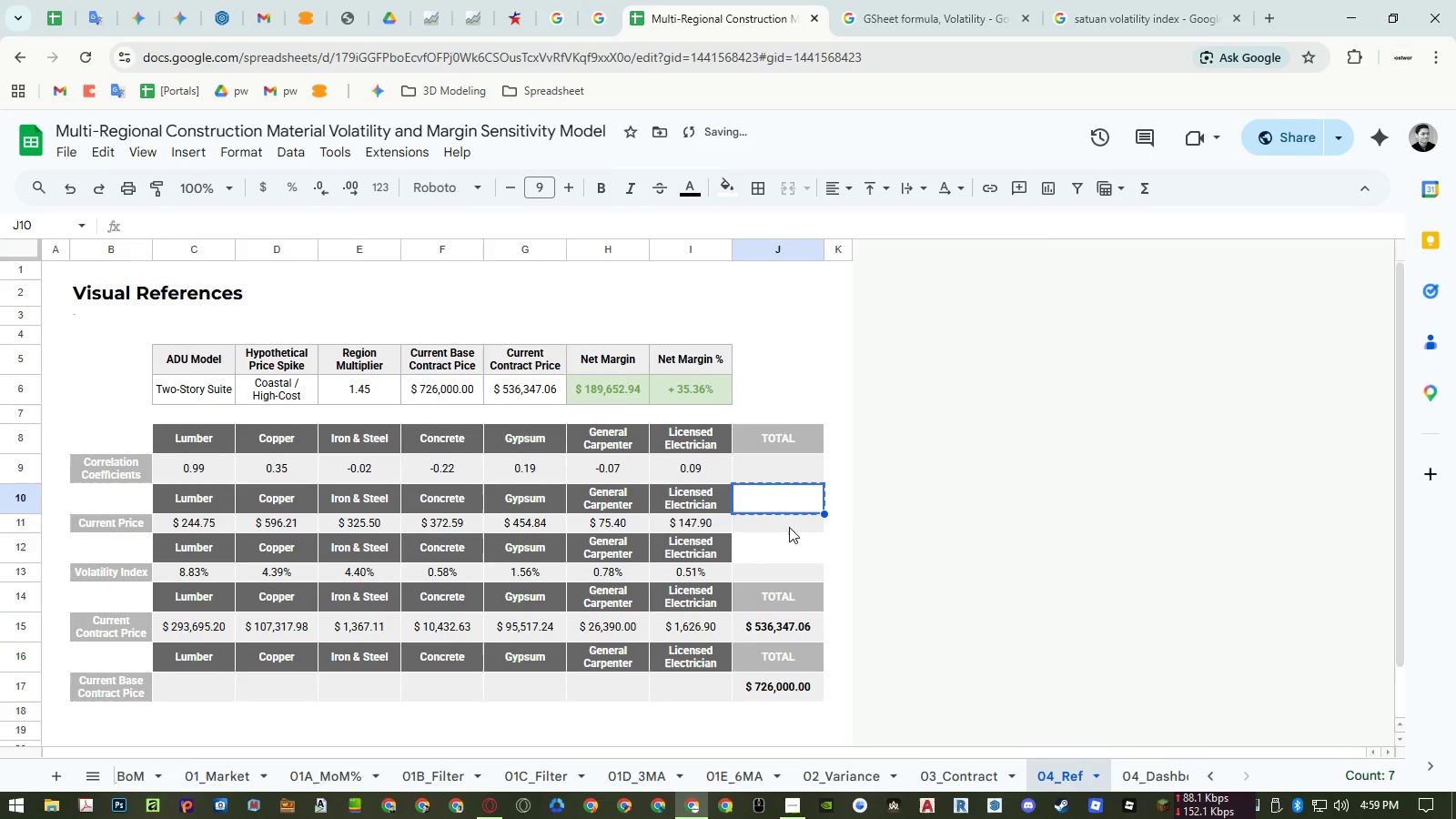 
key(Control+C)
 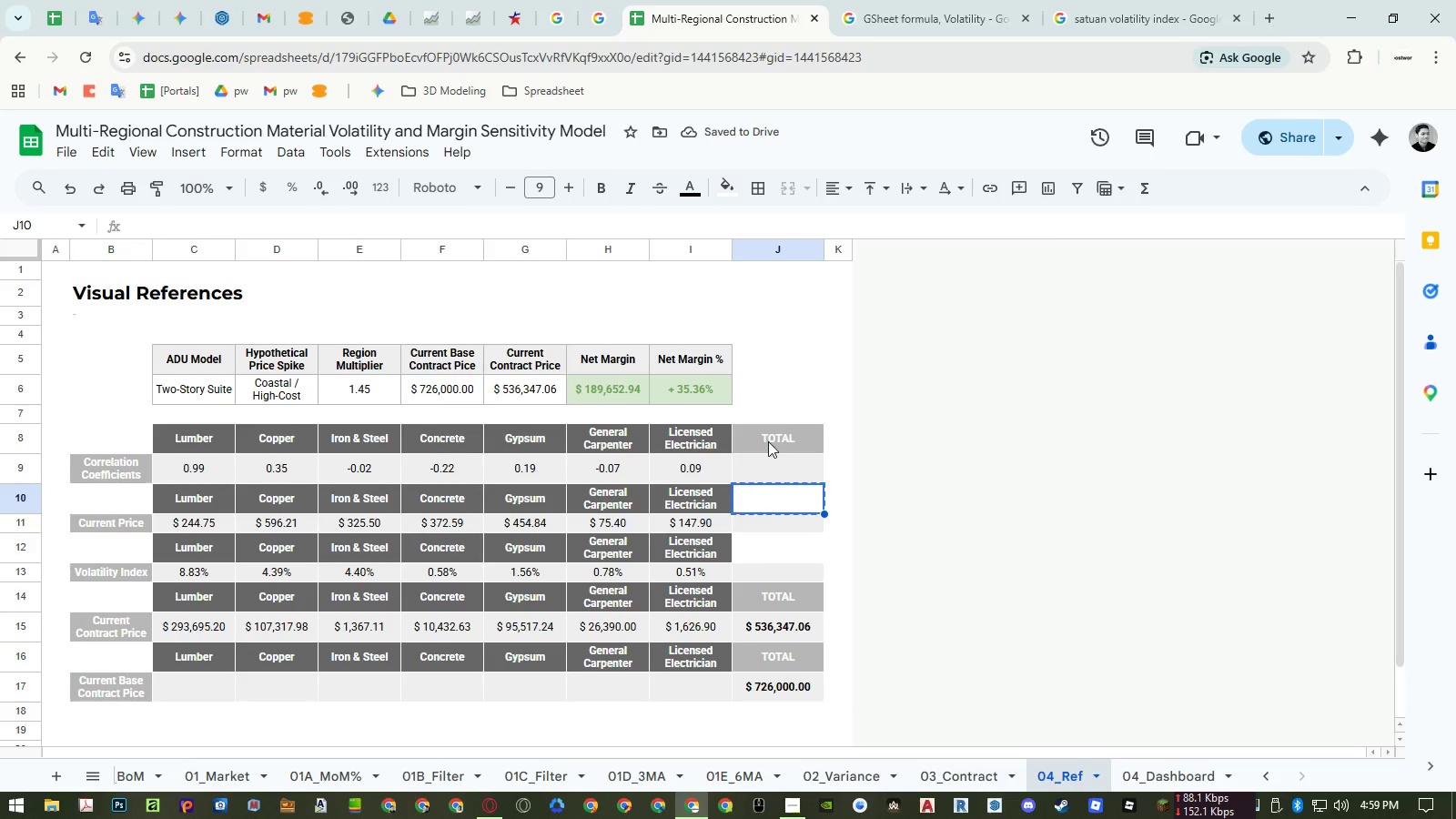 
left_click([768, 440])
 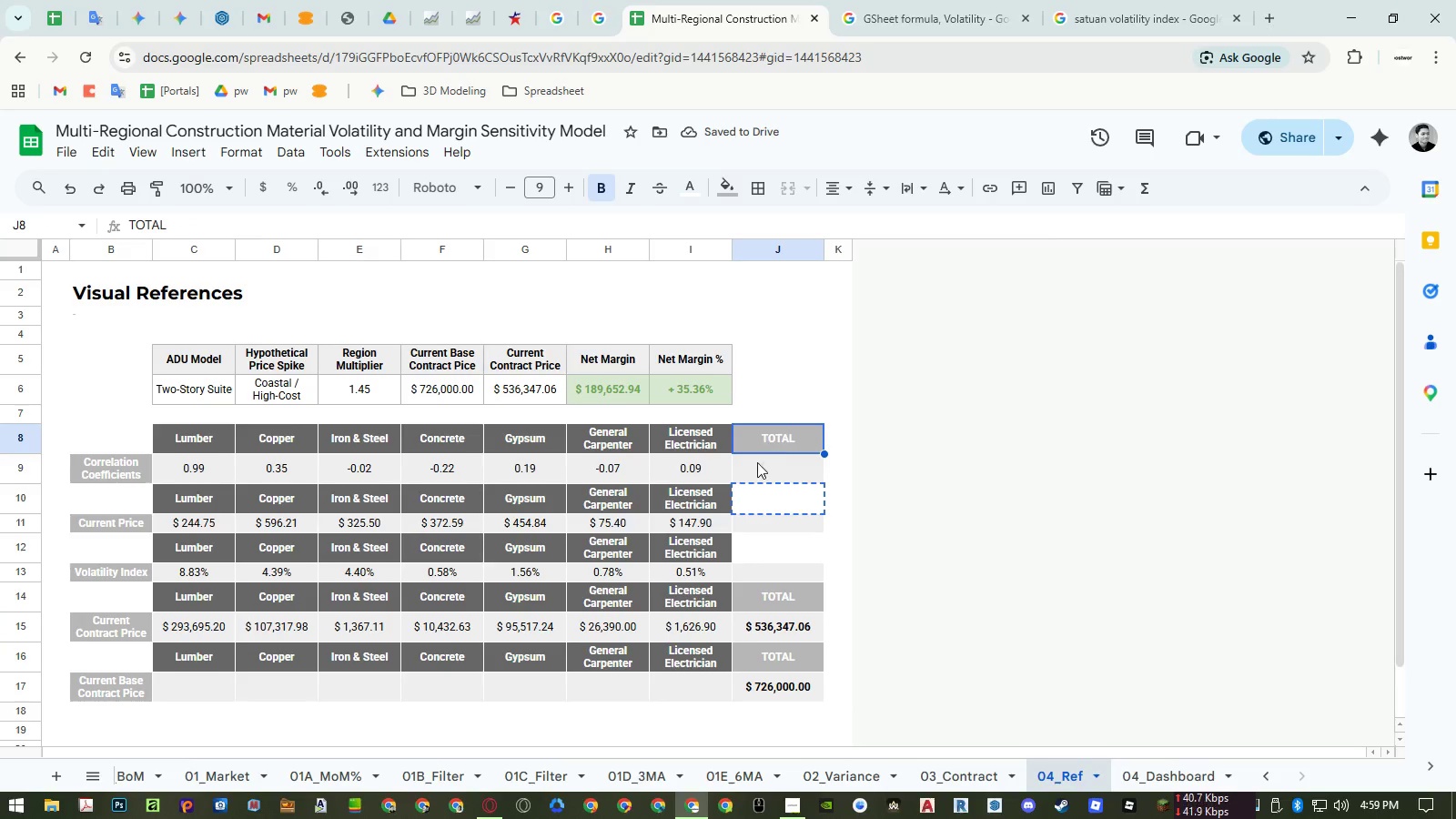 
key(Control+ControlLeft)
 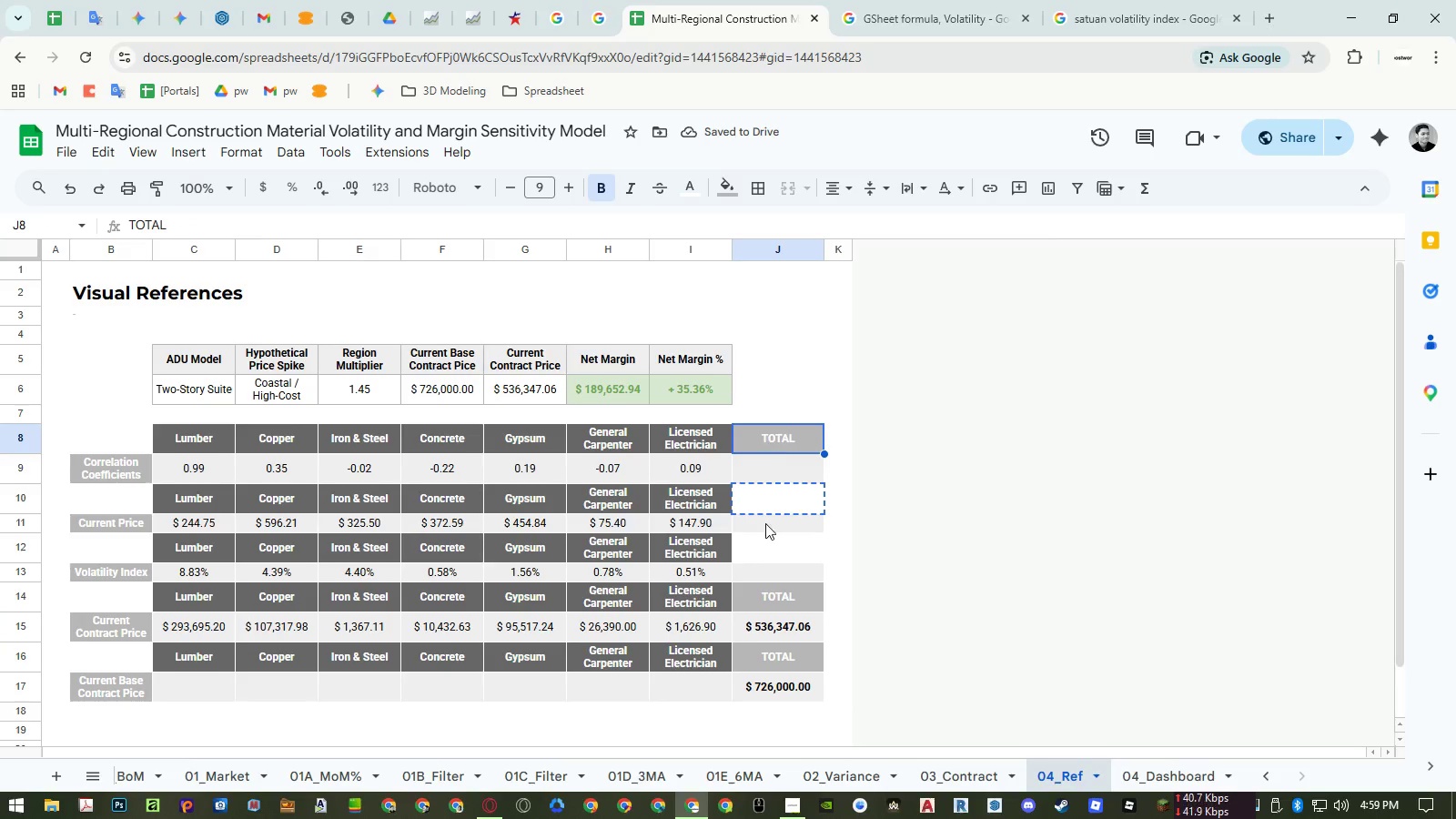 
key(Control+V)
 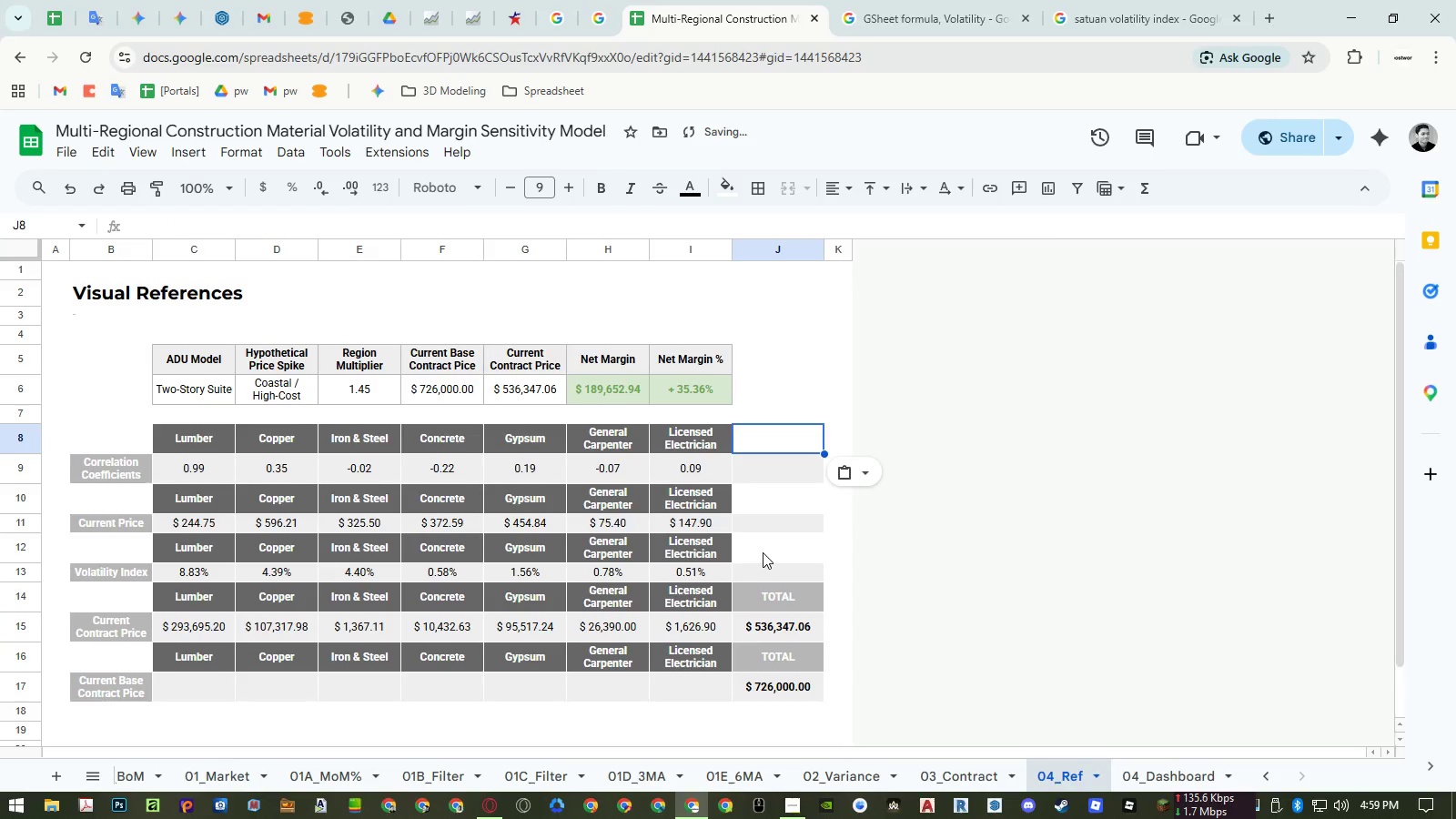 
left_click([763, 551])
 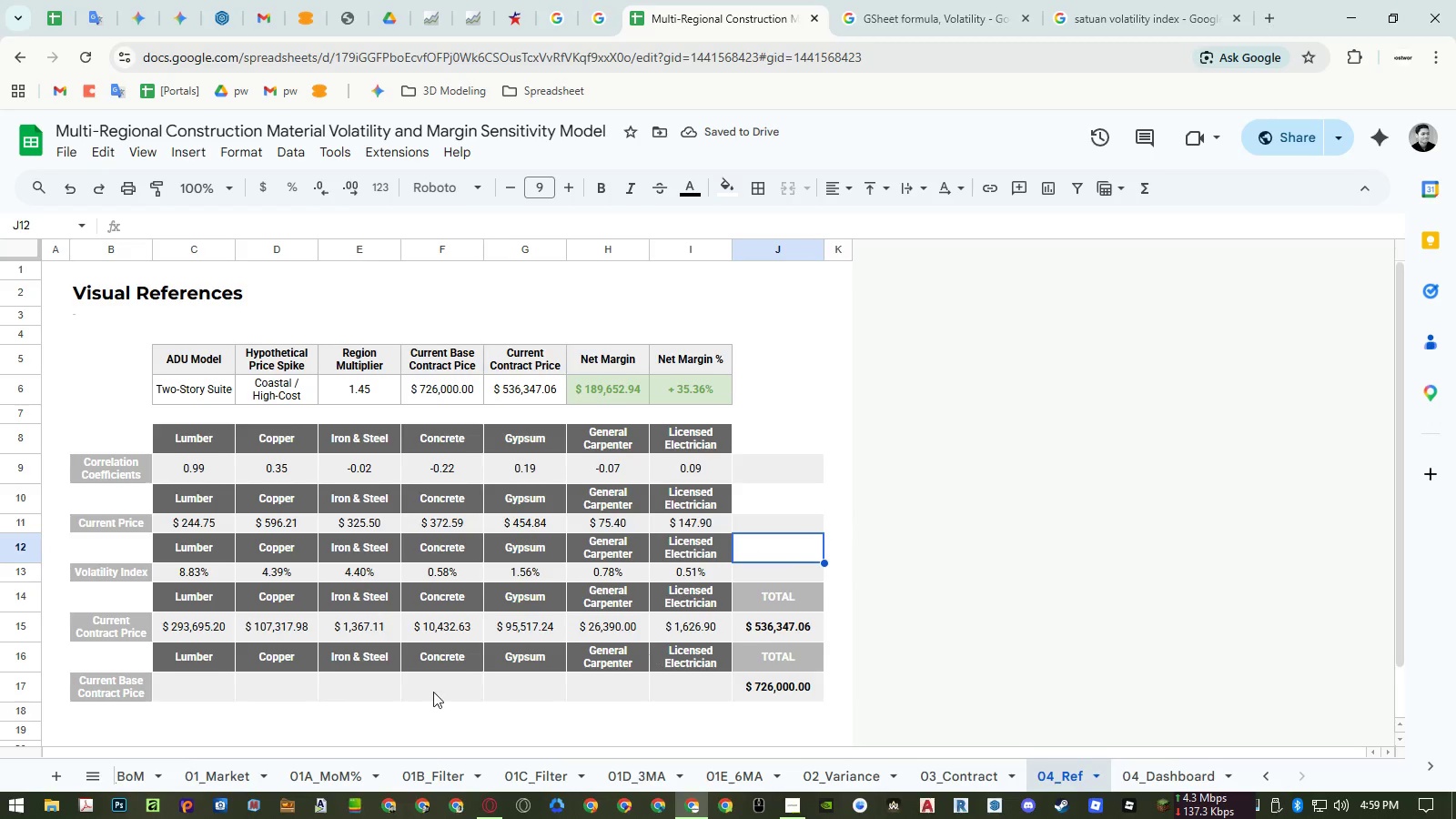 
double_click([178, 658])
 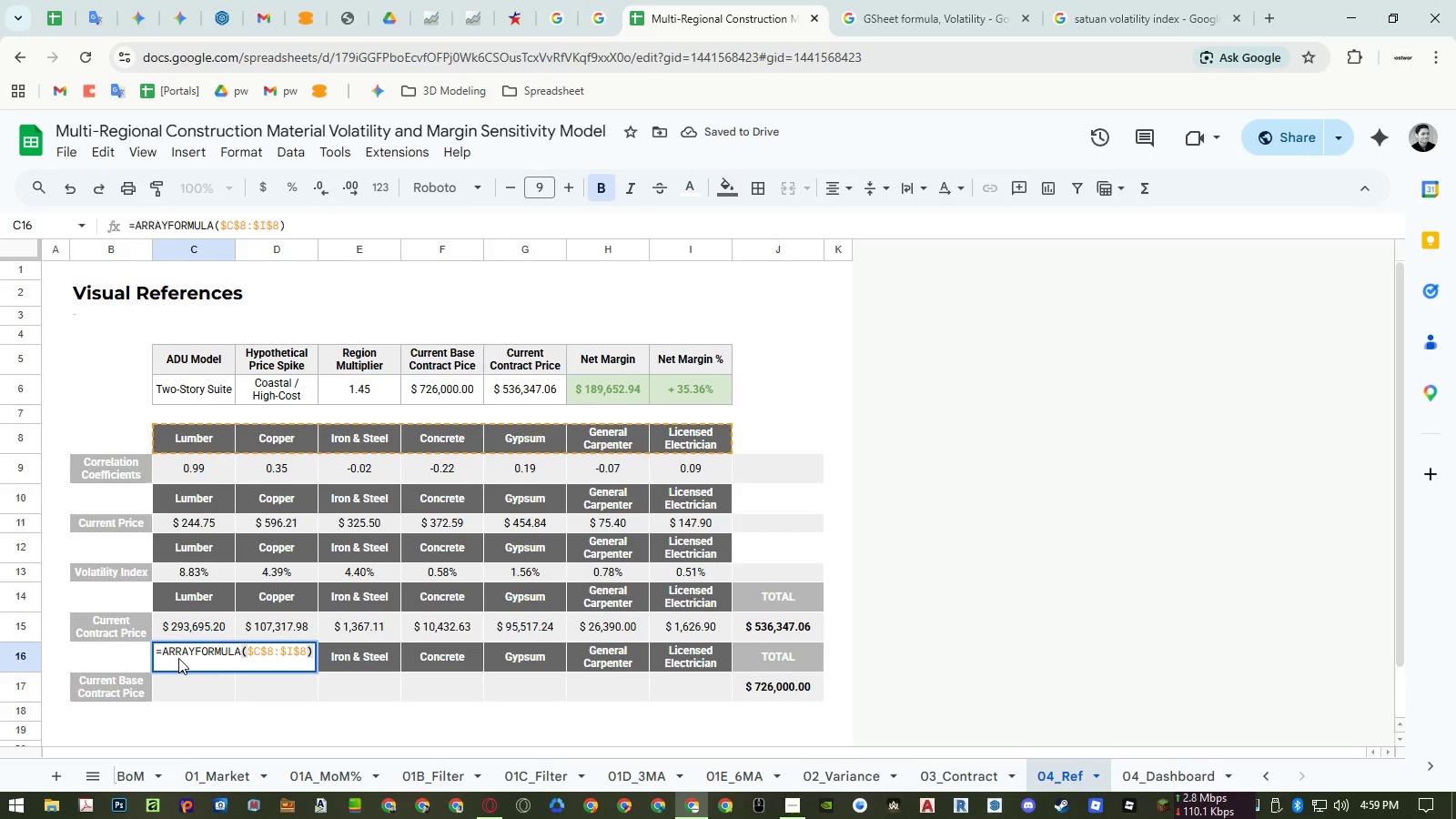 
key(Escape)
 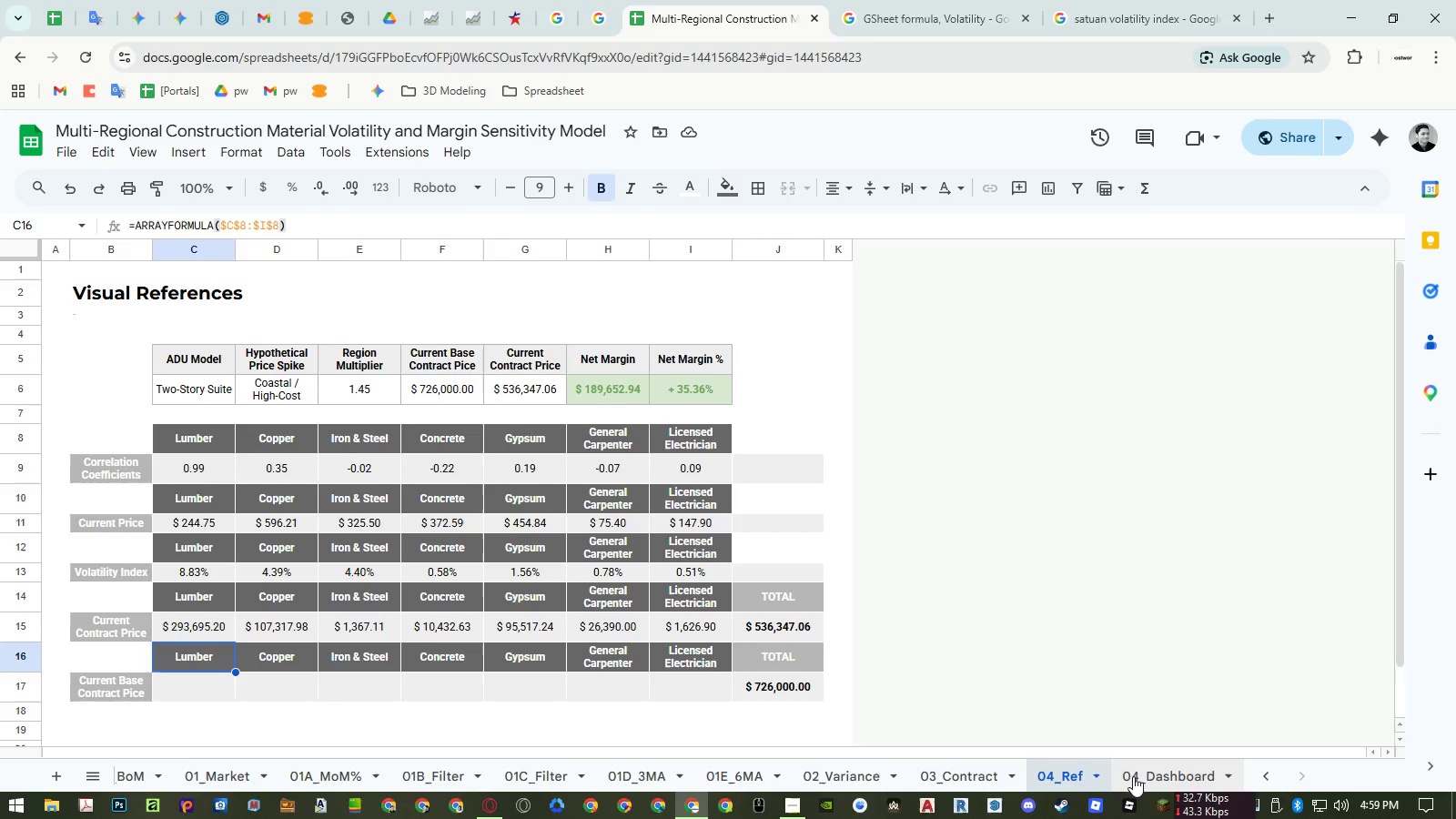 
left_click([1133, 776])
 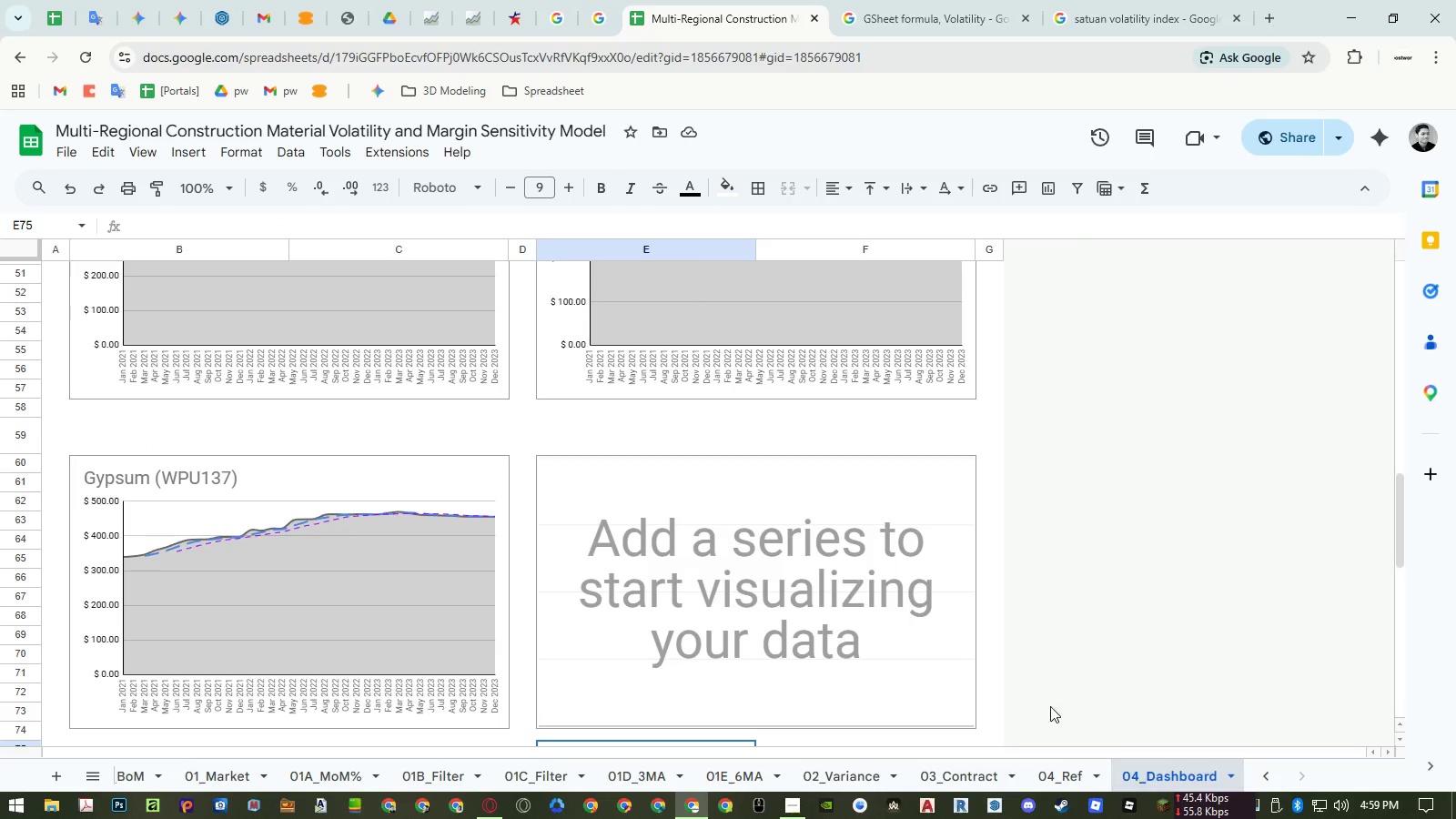 
scroll: coordinate [908, 557], scroll_direction: up, amount: 8.0
 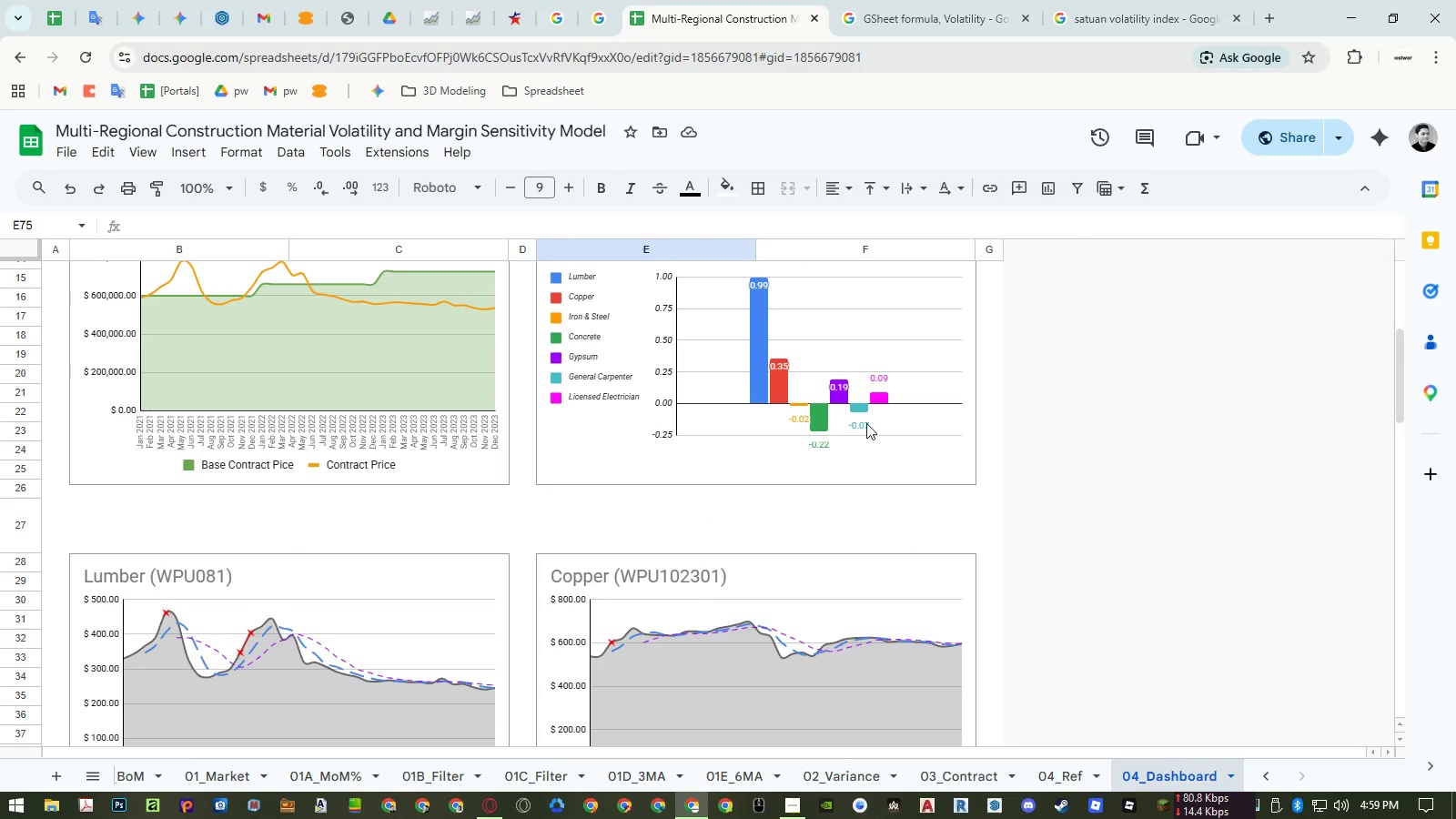 
left_click([864, 415])
 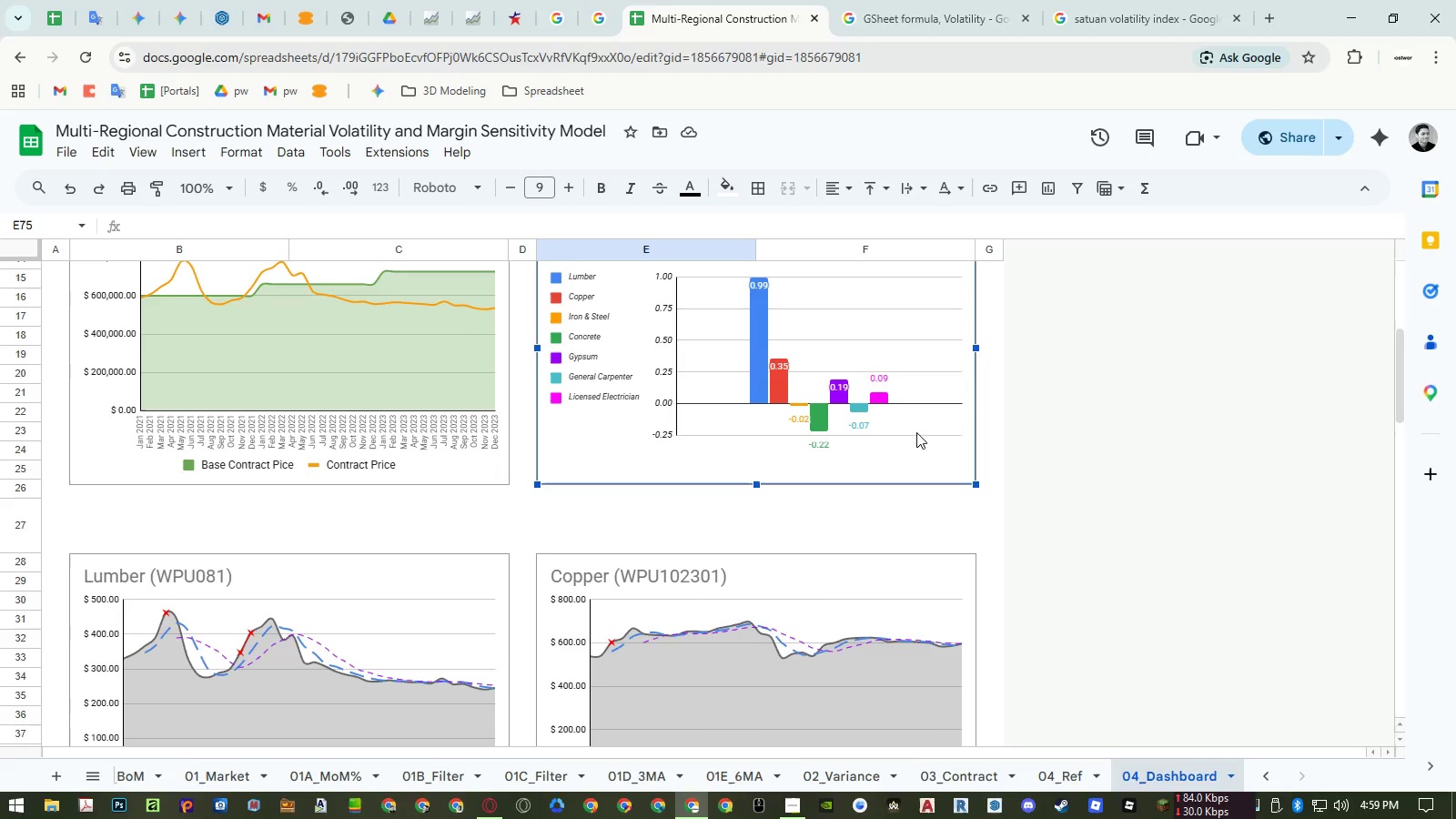 
double_click([923, 444])
 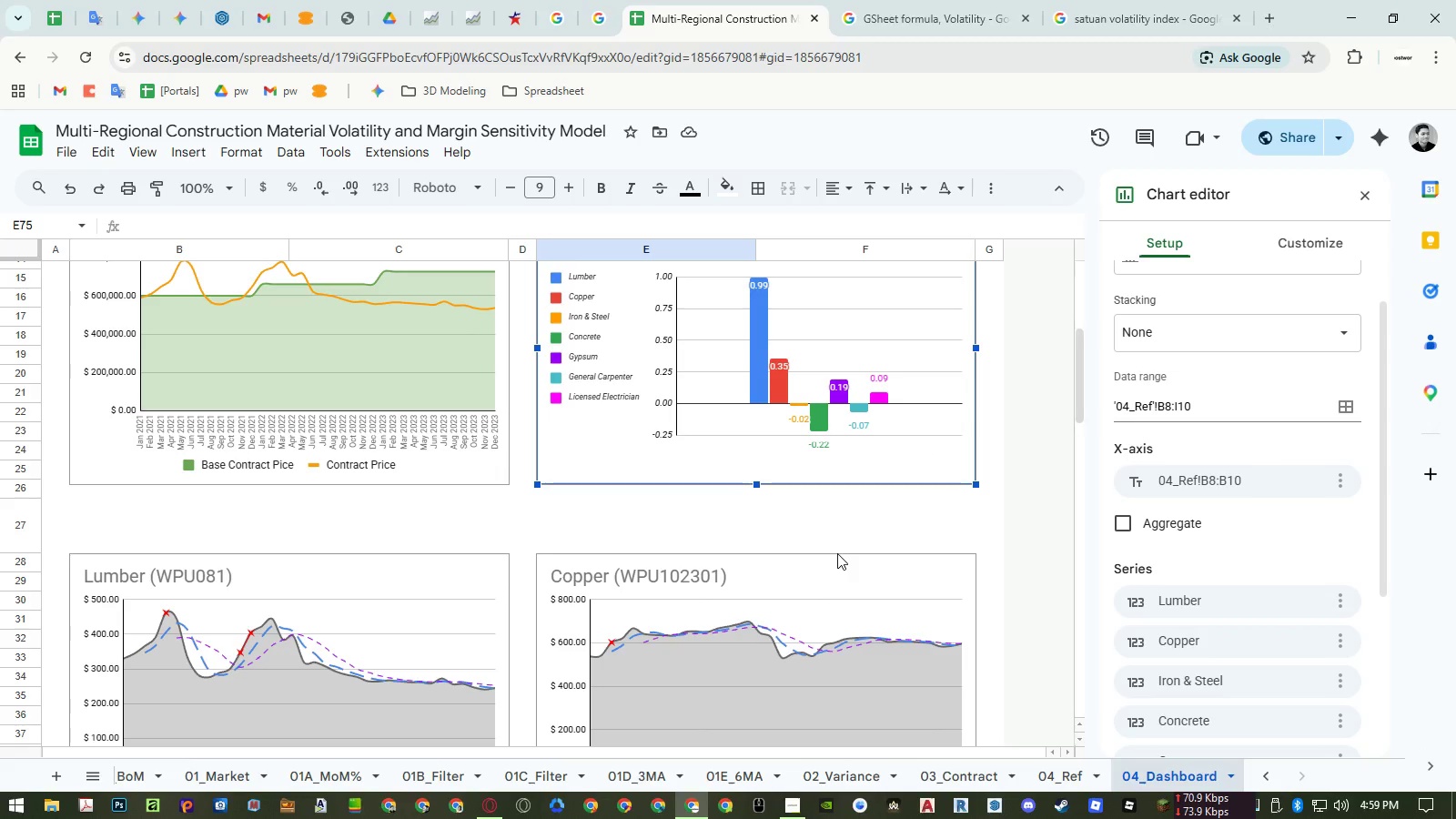 
wait(9.73)
 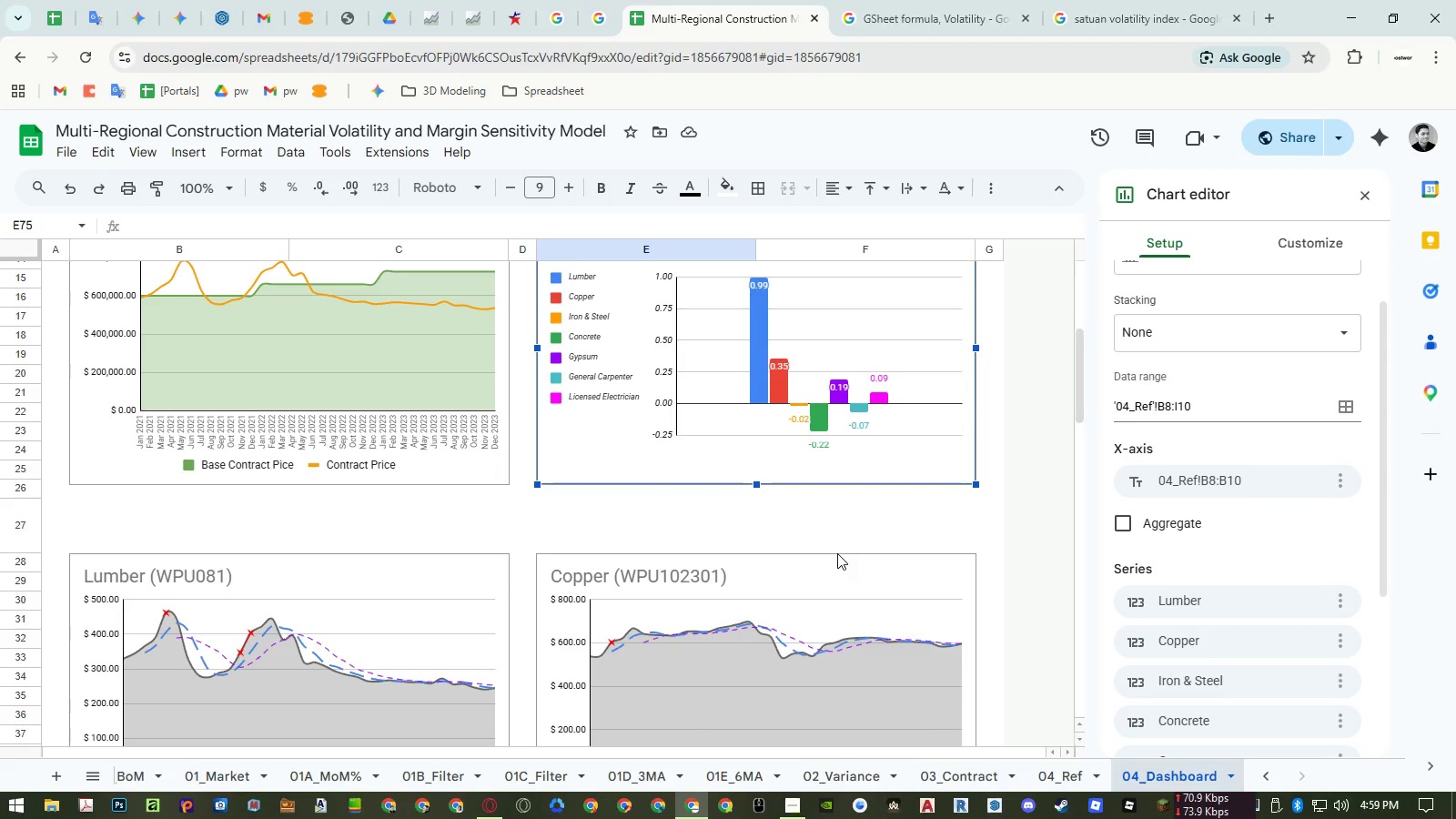 
left_click([1052, 776])
 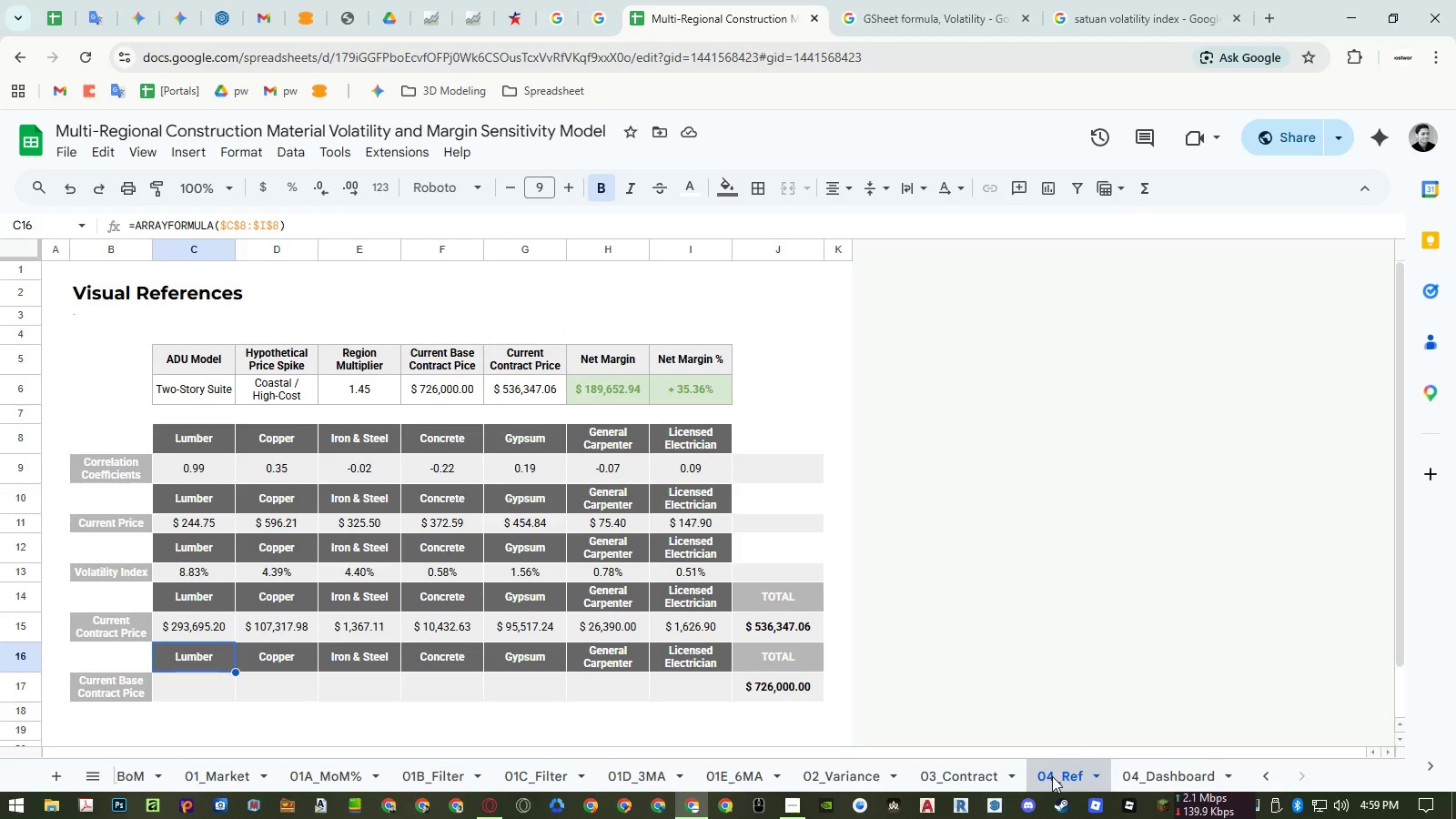 
left_click([1146, 778])
 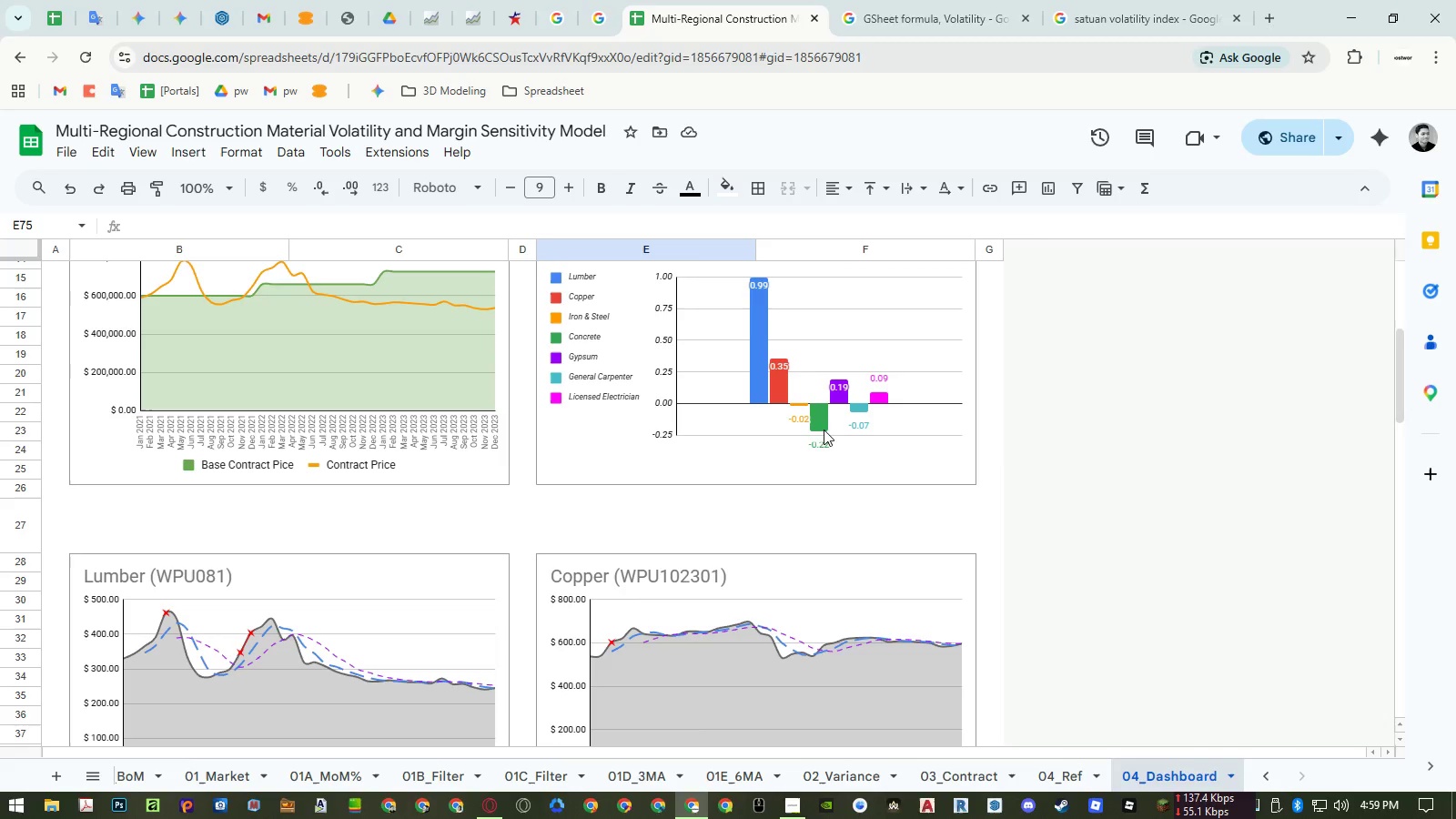 
double_click([822, 474])
 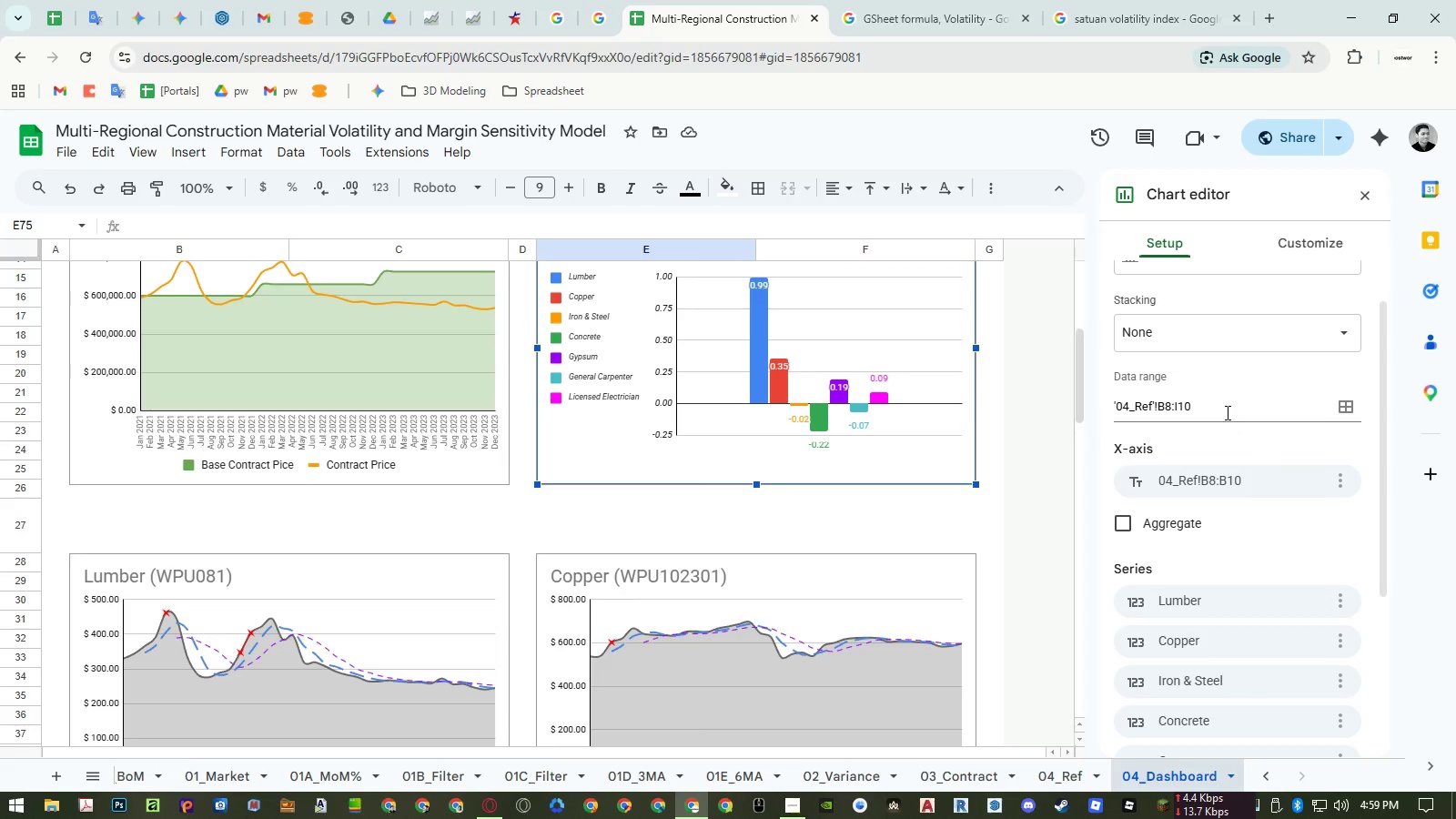 
left_click([1222, 409])
 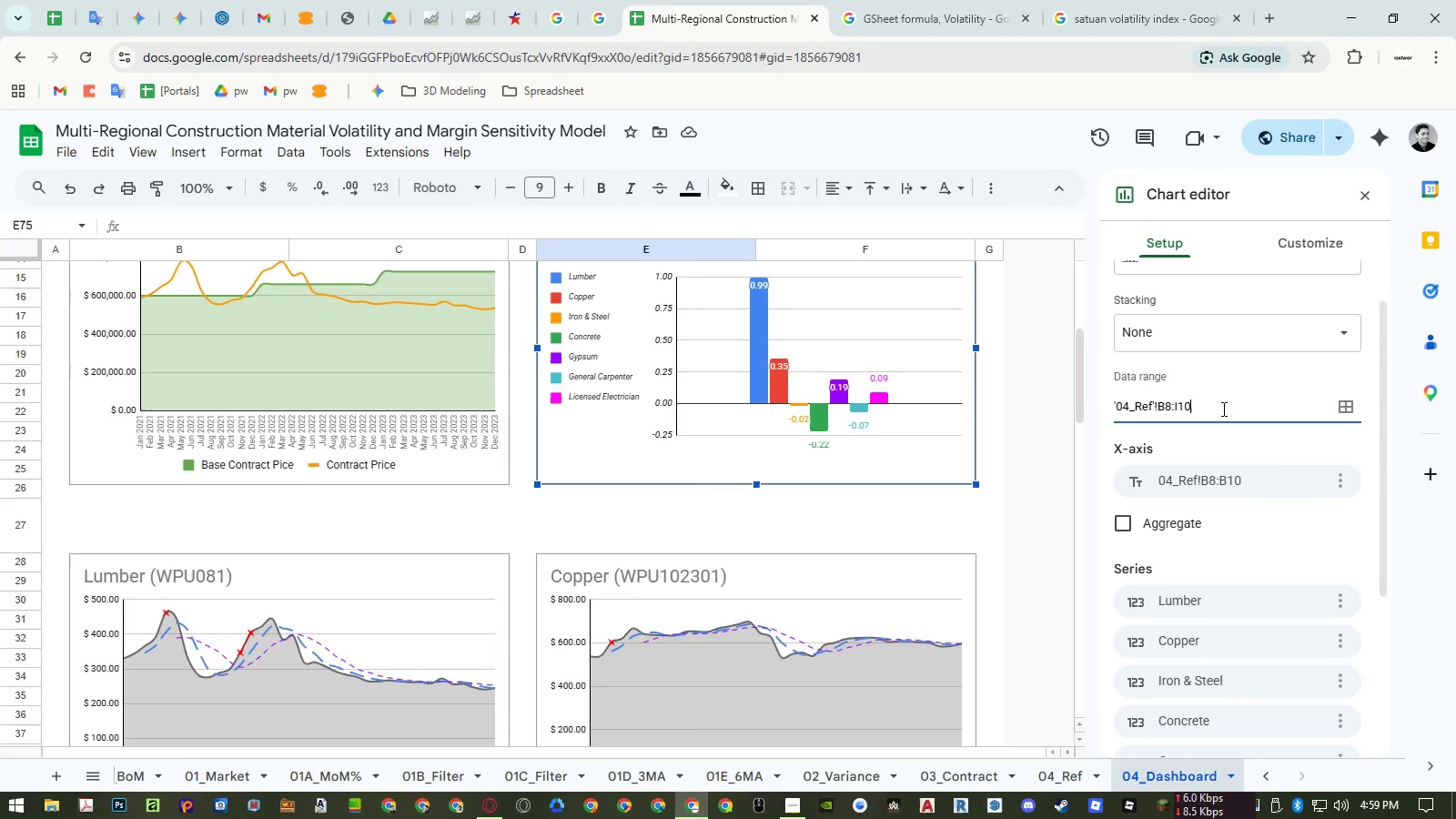 
key(Backspace)
 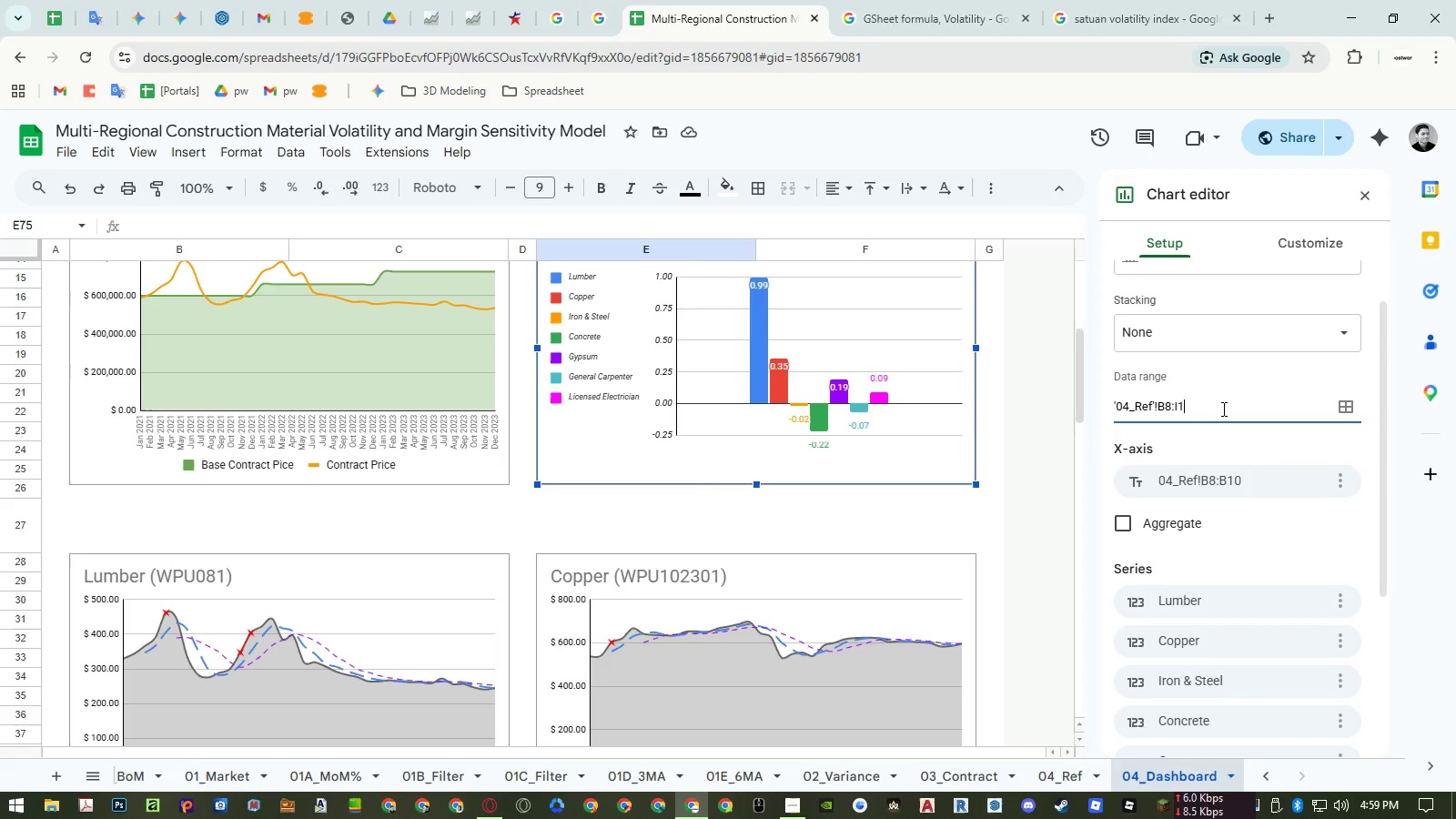 
key(Backspace)
 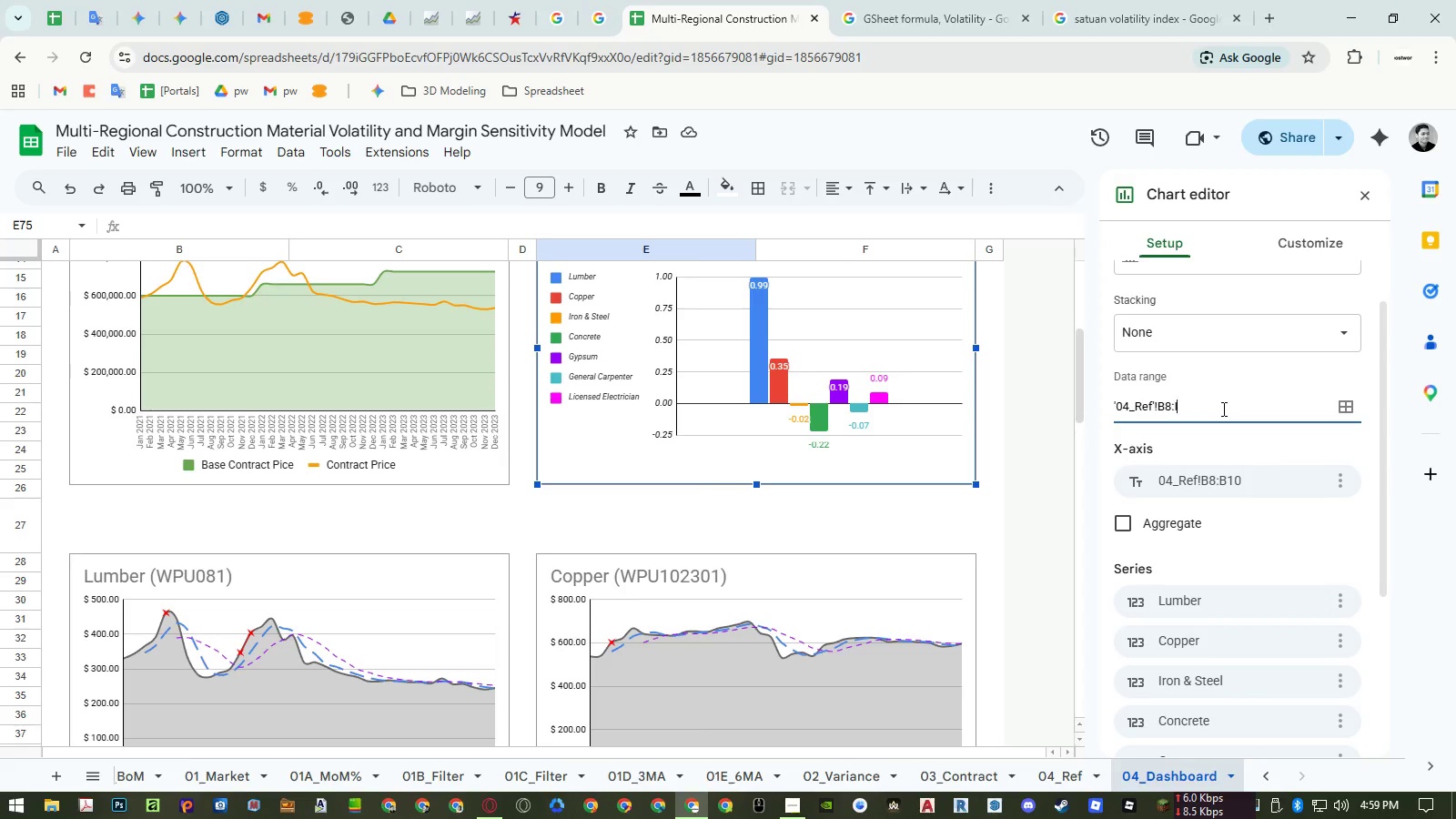 
key(Numpad9)
 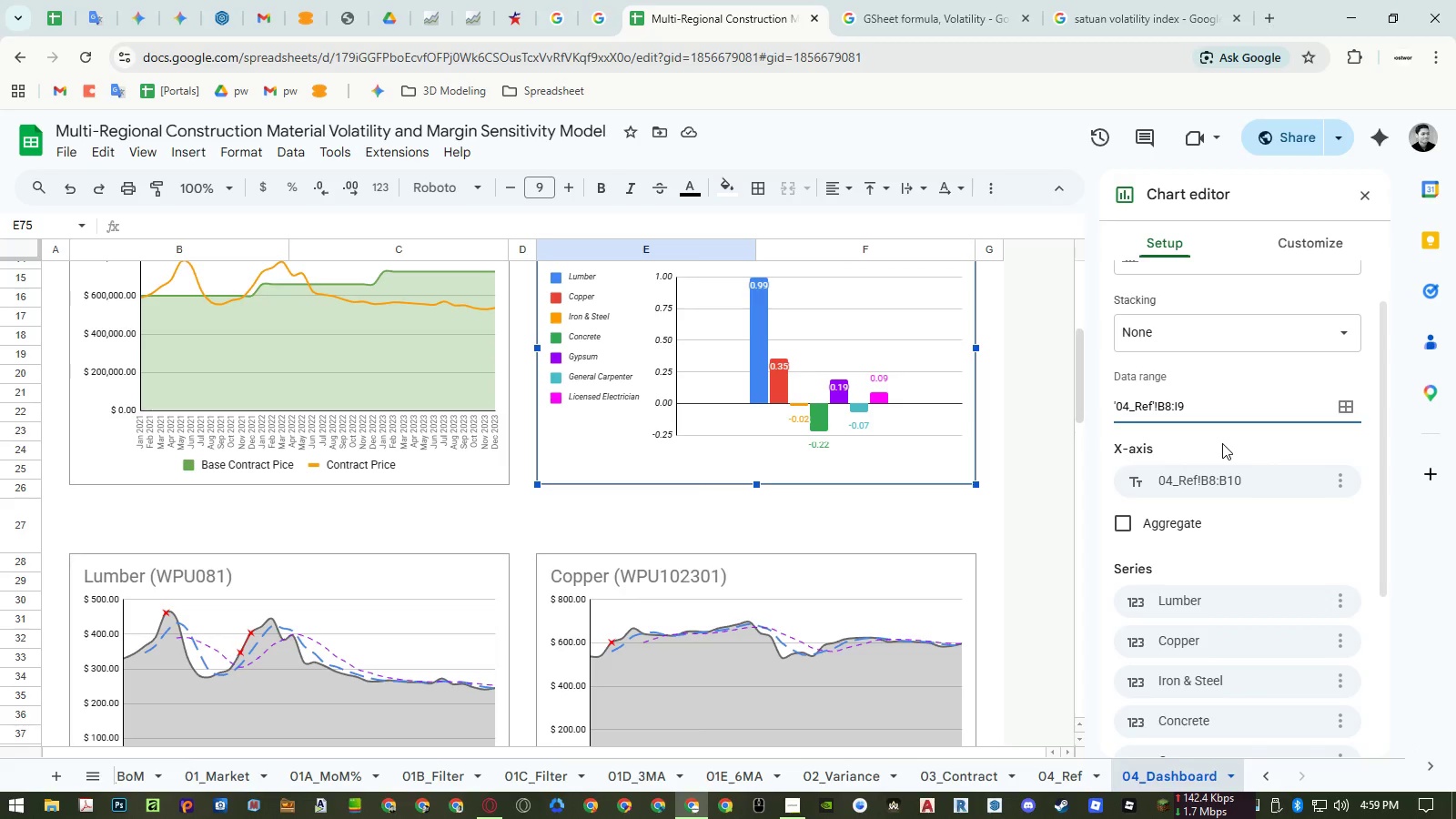 
left_click([1222, 443])
 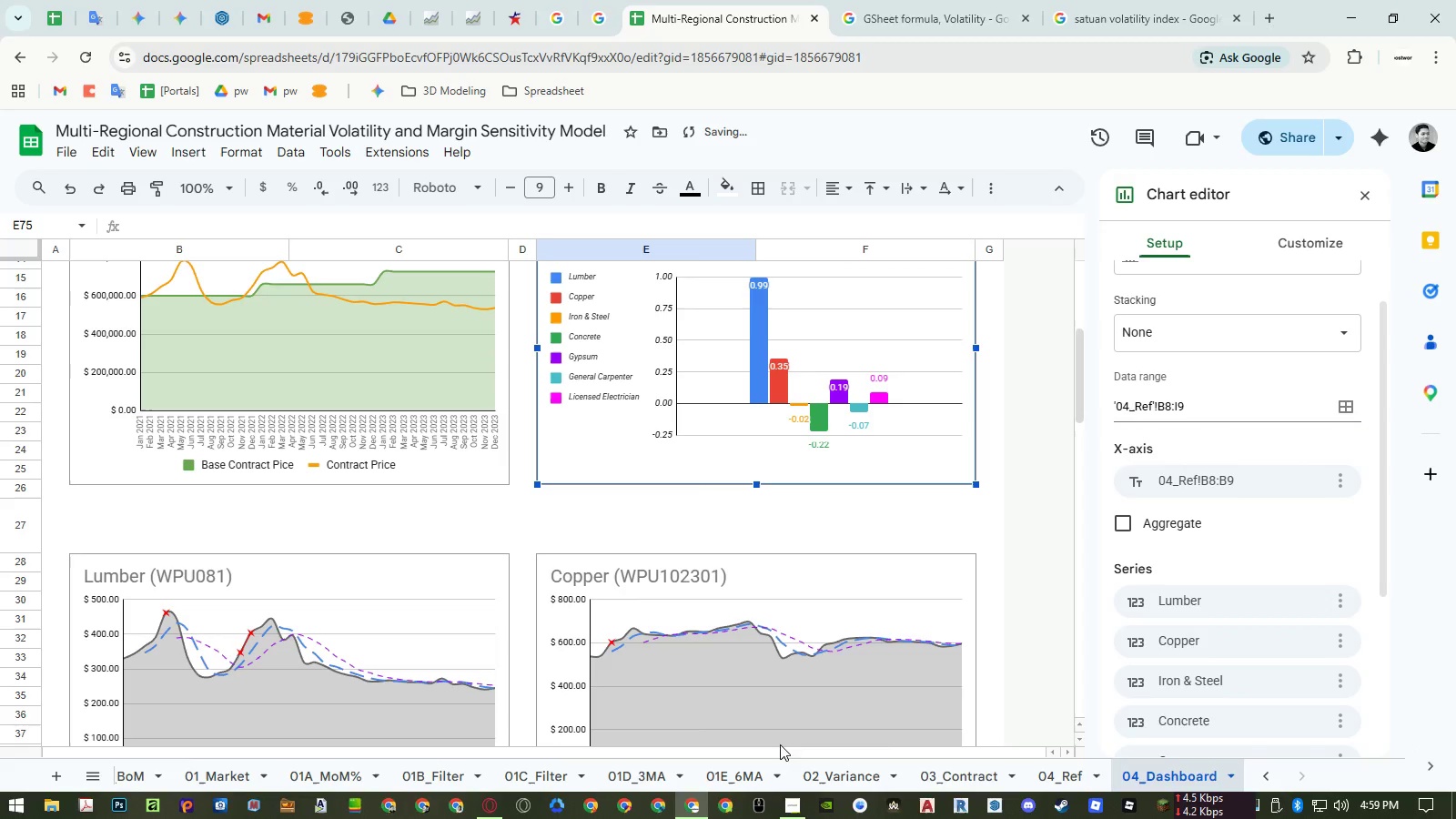 
left_click([1049, 778])
 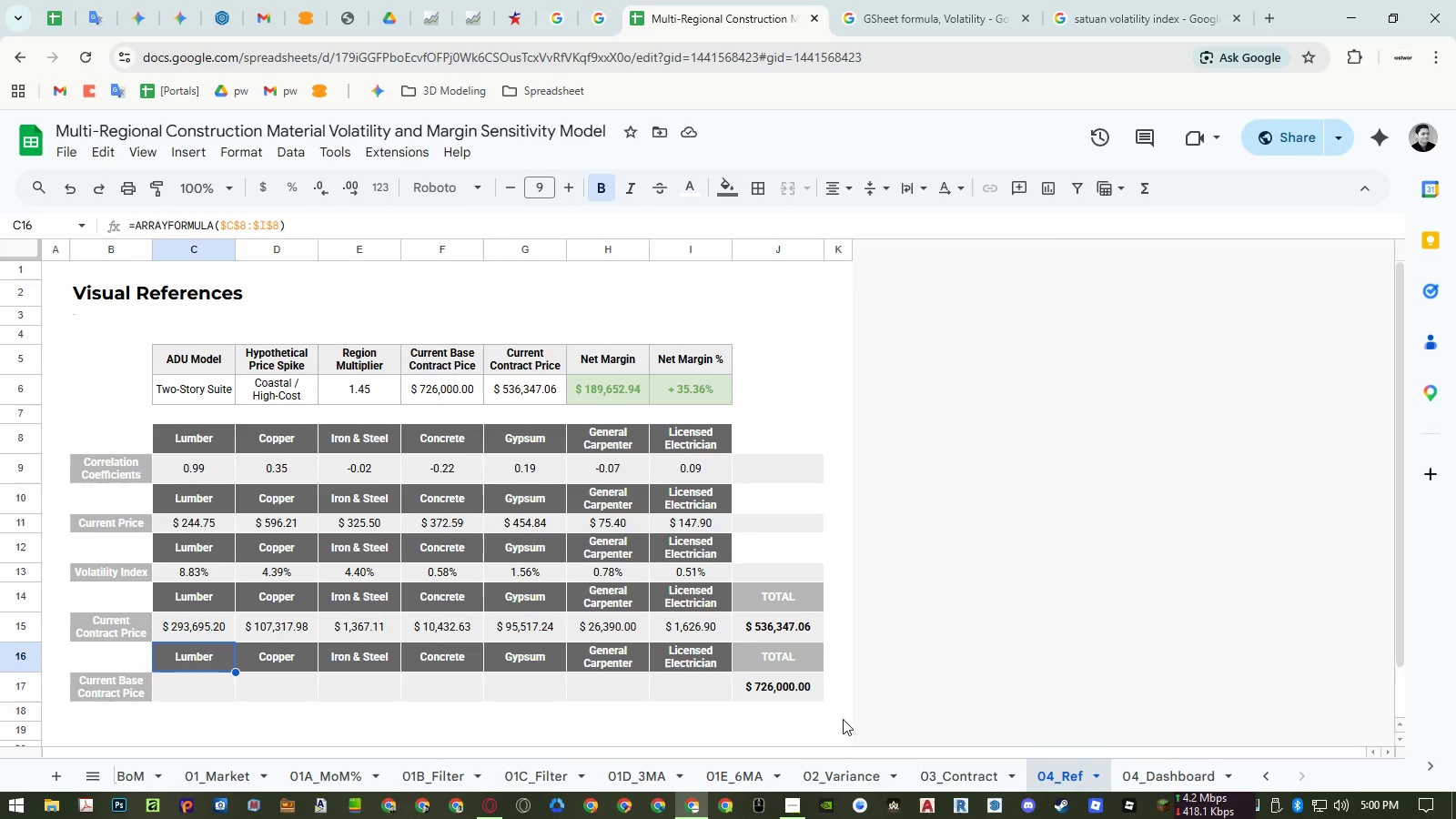 
left_click([1146, 774])
 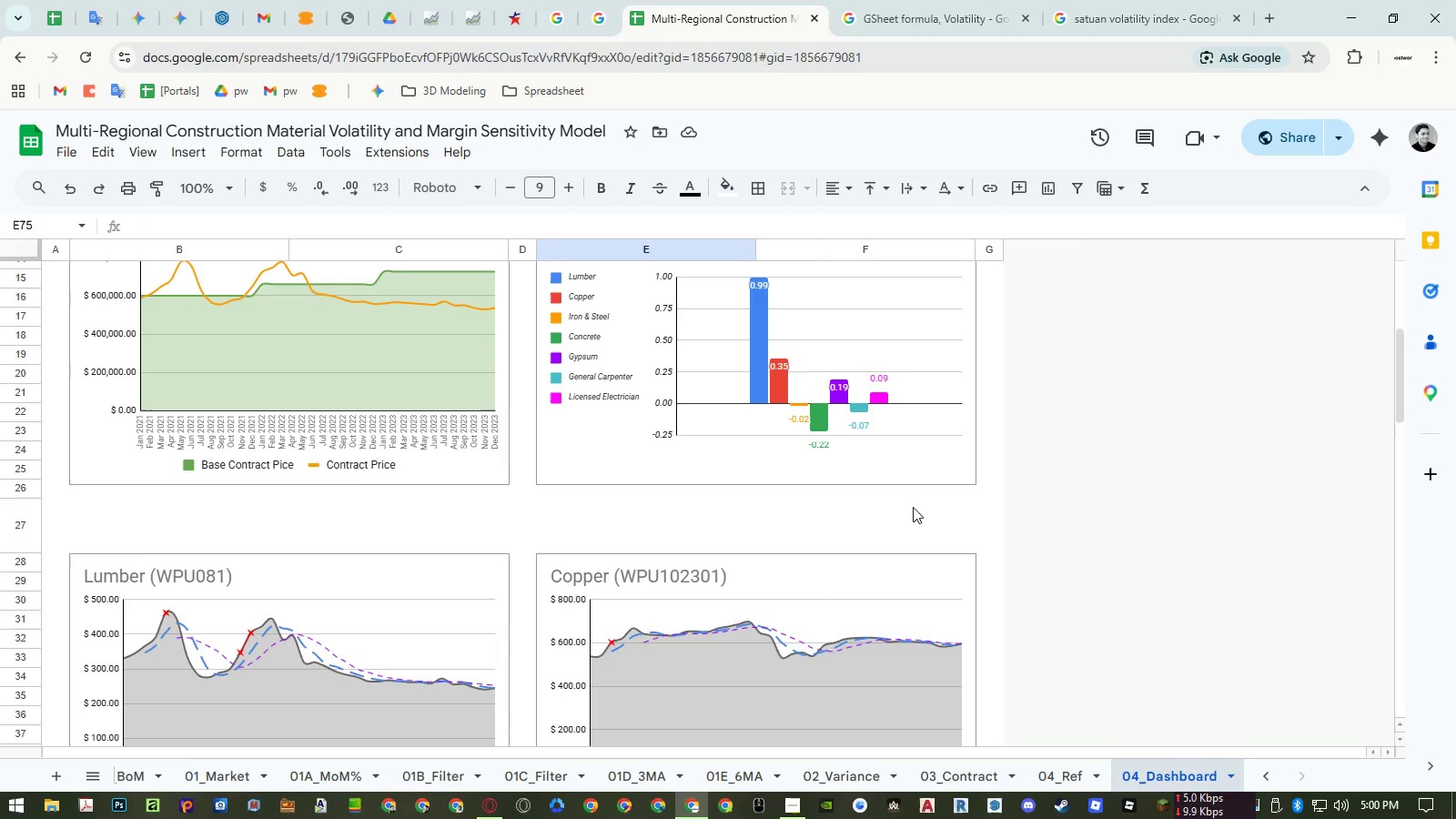 
scroll: coordinate [905, 497], scroll_direction: down, amount: 10.0
 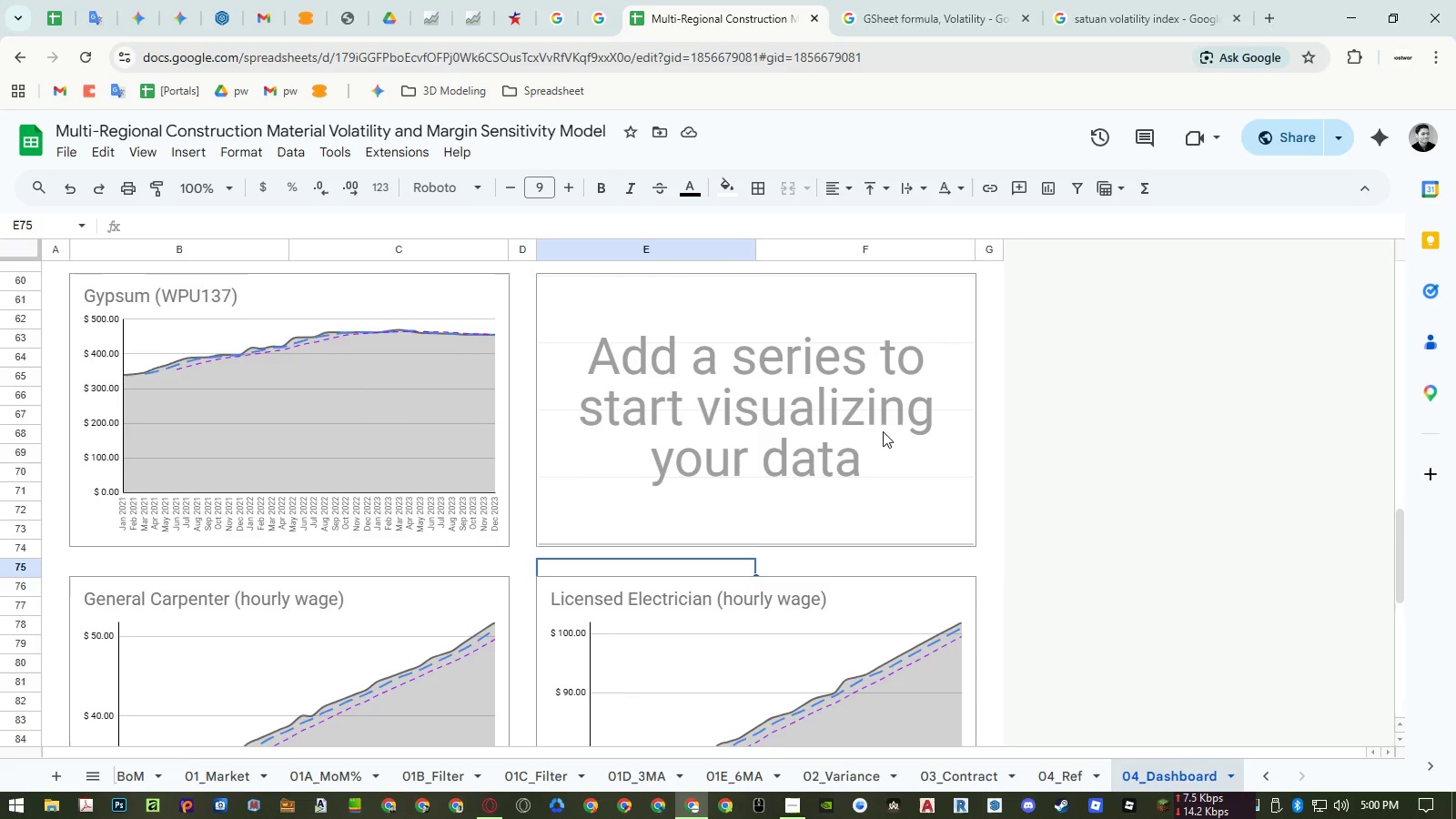 
double_click([883, 431])
 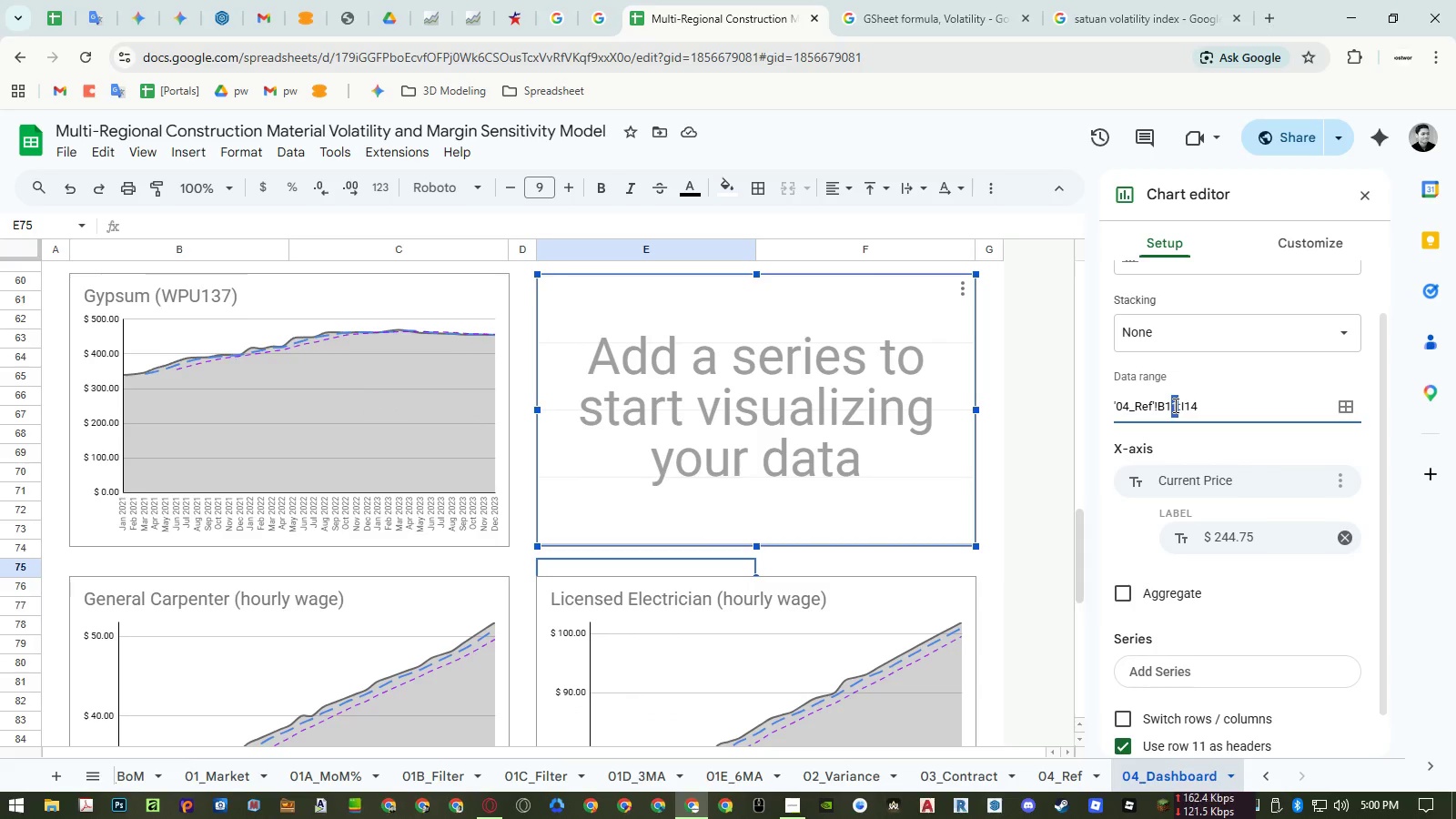 
key(Numpad2)
 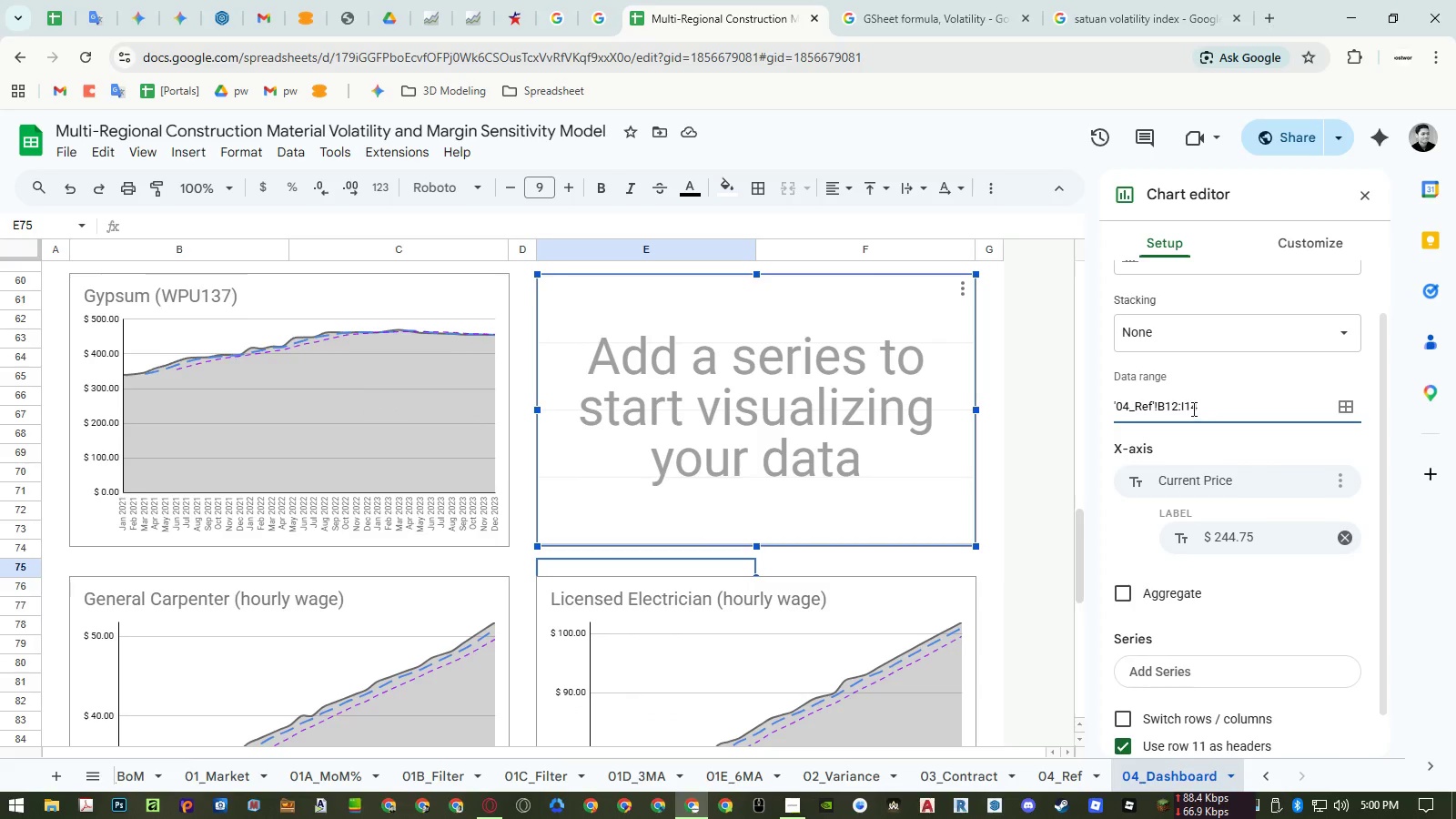 
left_click_drag(start_coordinate=[1190, 407], to_coordinate=[1238, 404])
 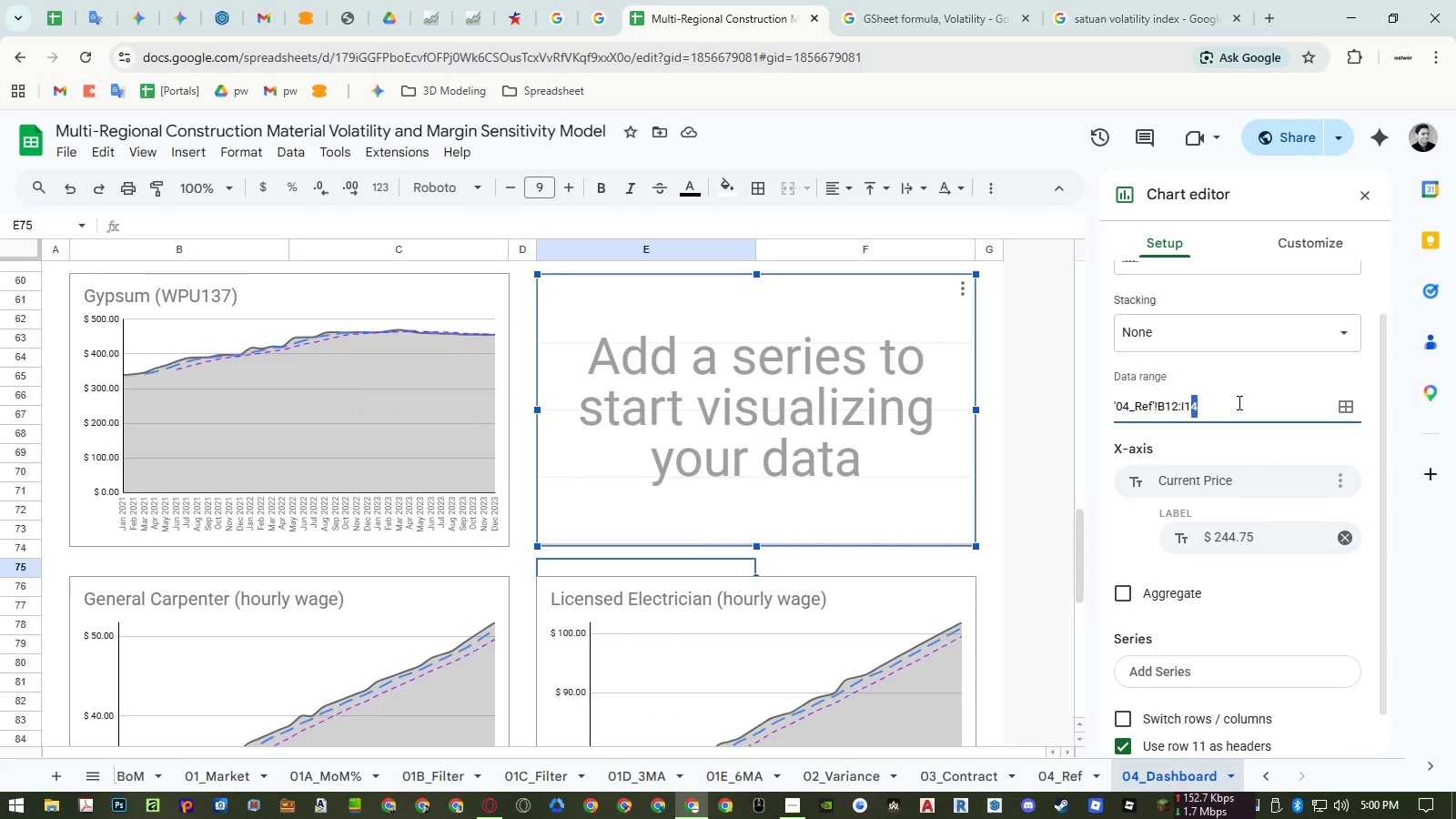 
key(Numpad3)
 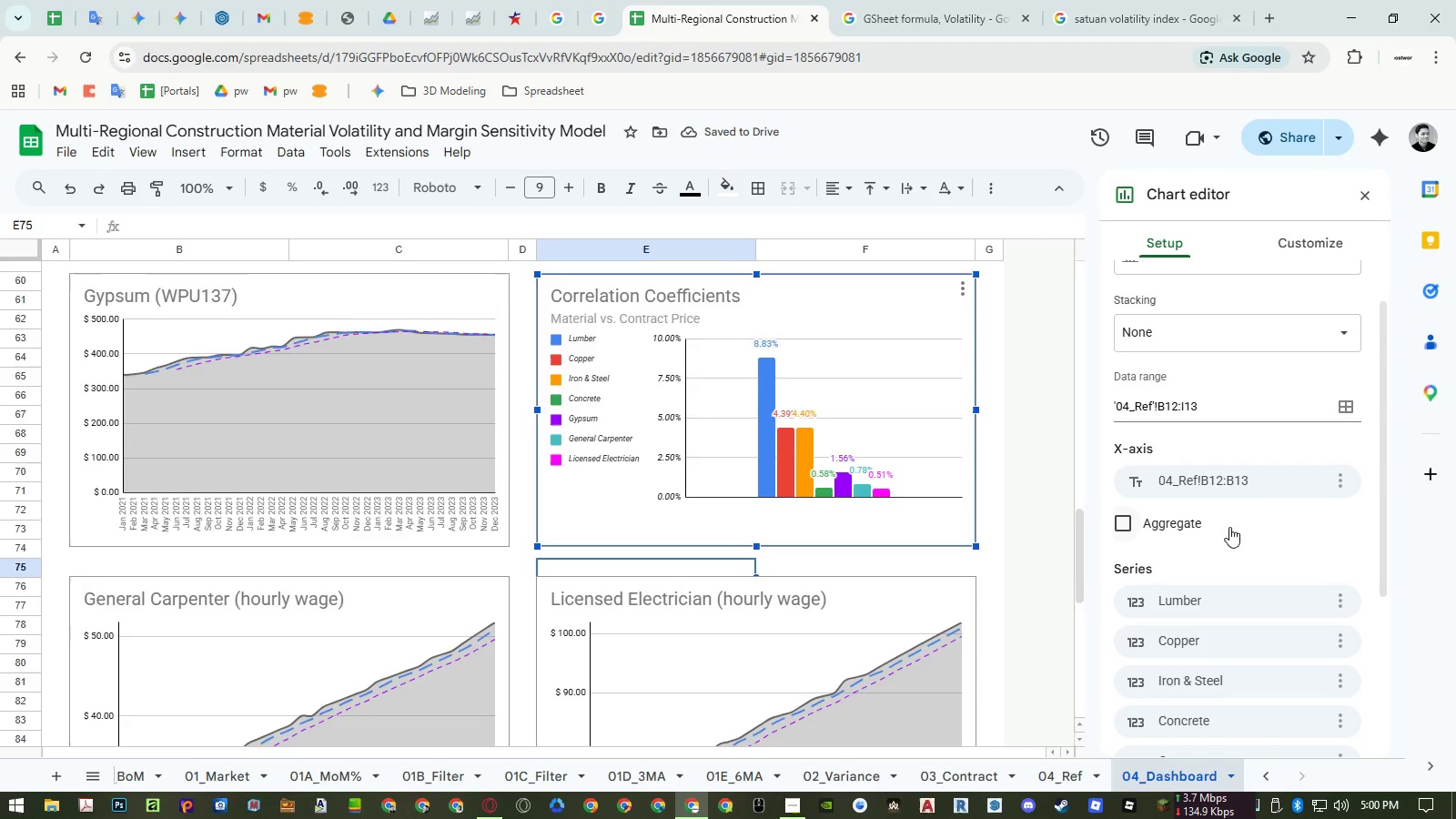 
scroll: coordinate [1230, 528], scroll_direction: down, amount: 5.0
 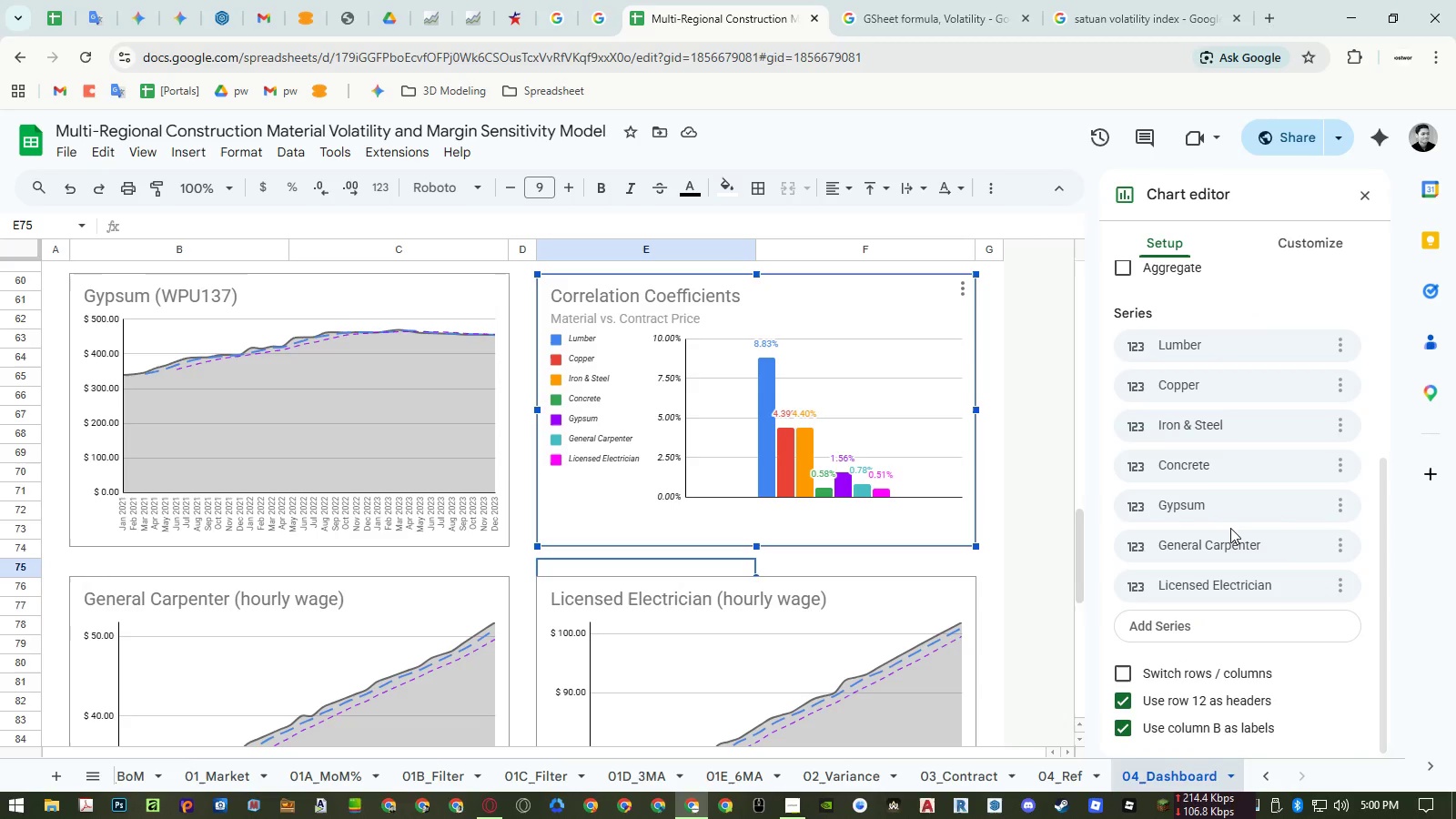 
scroll: coordinate [1230, 528], scroll_direction: up, amount: 2.0
 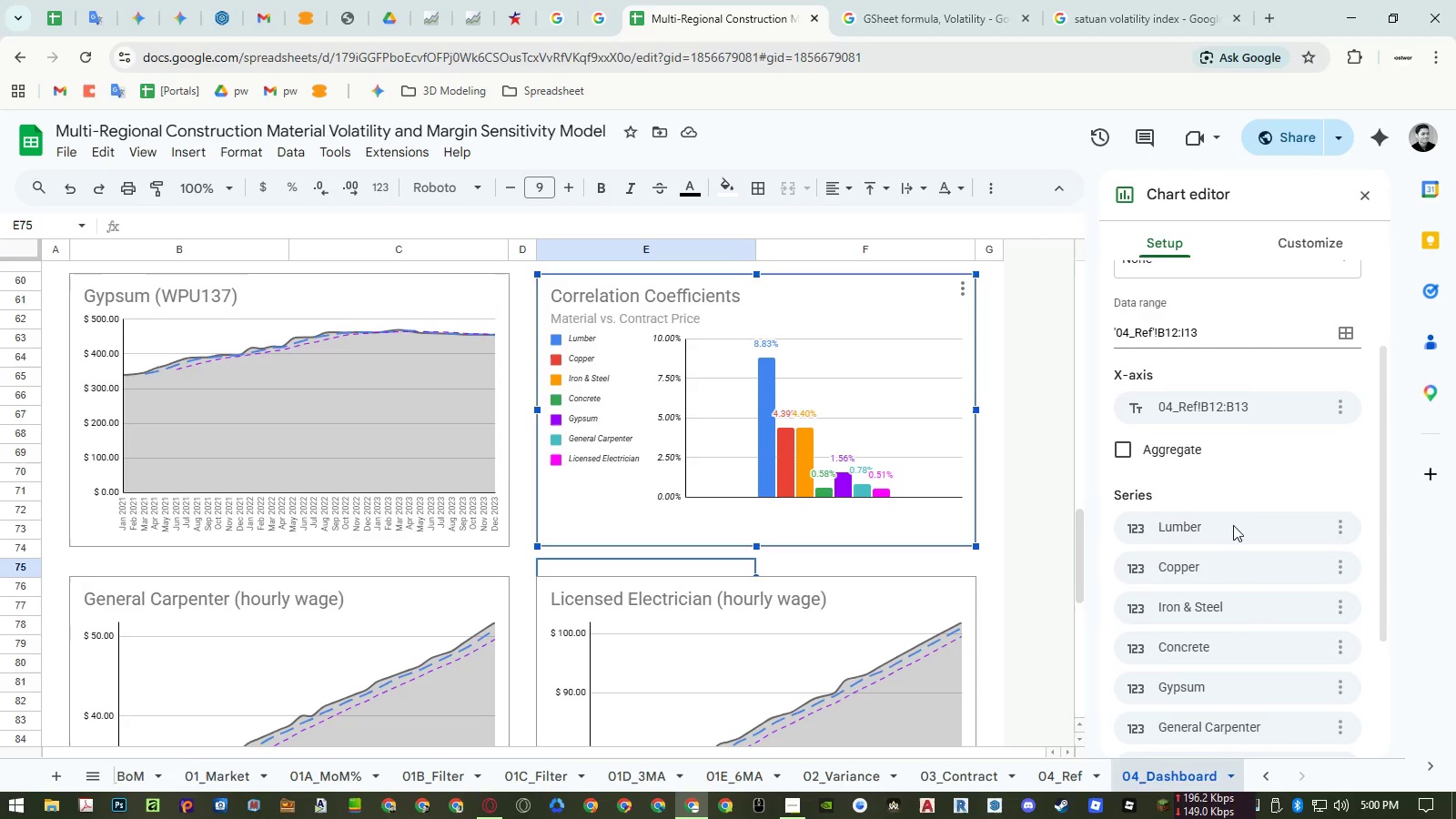 
scroll: coordinate [1255, 467], scroll_direction: down, amount: 5.0
 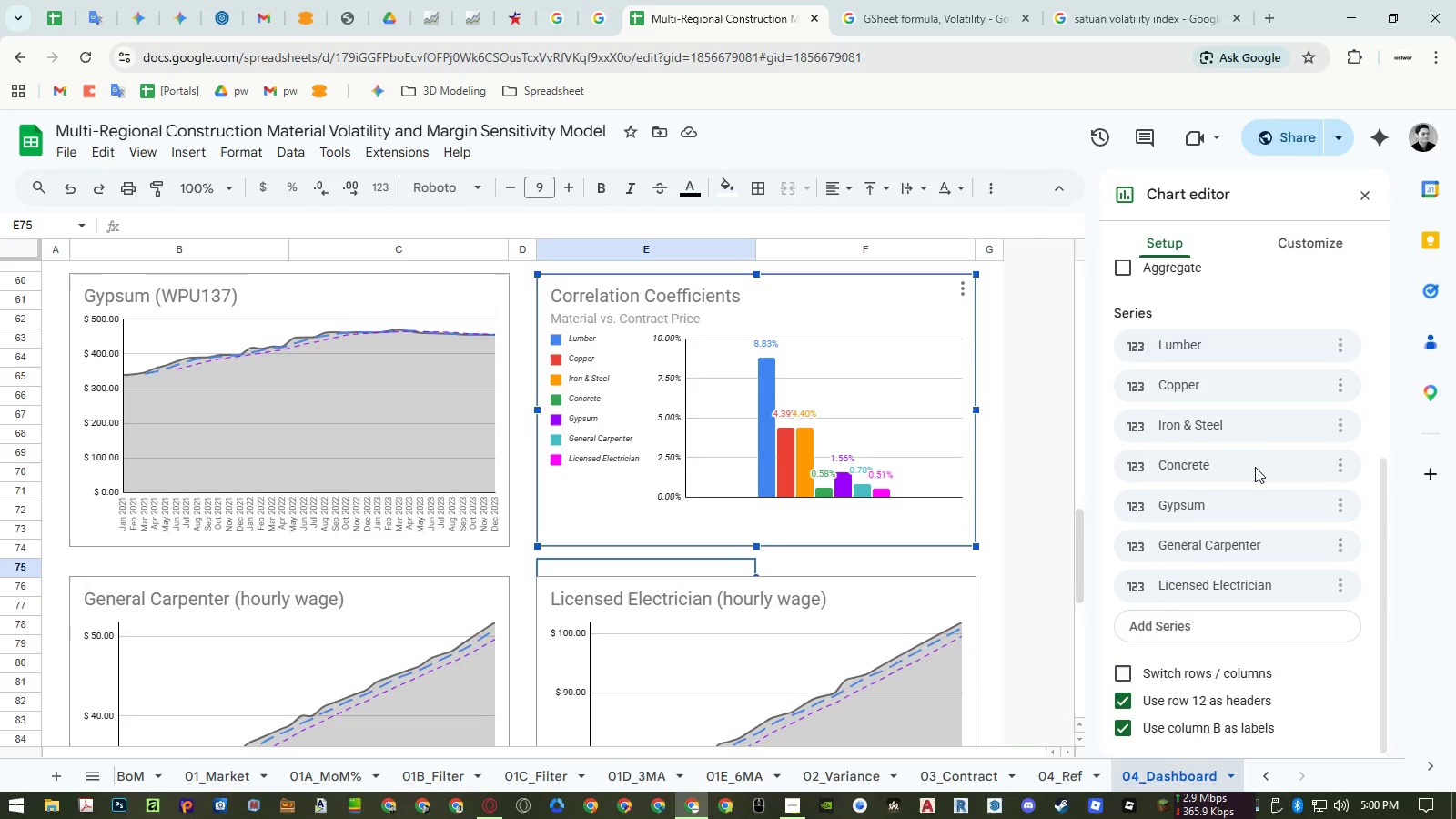 
scroll: coordinate [1255, 467], scroll_direction: up, amount: 5.0
 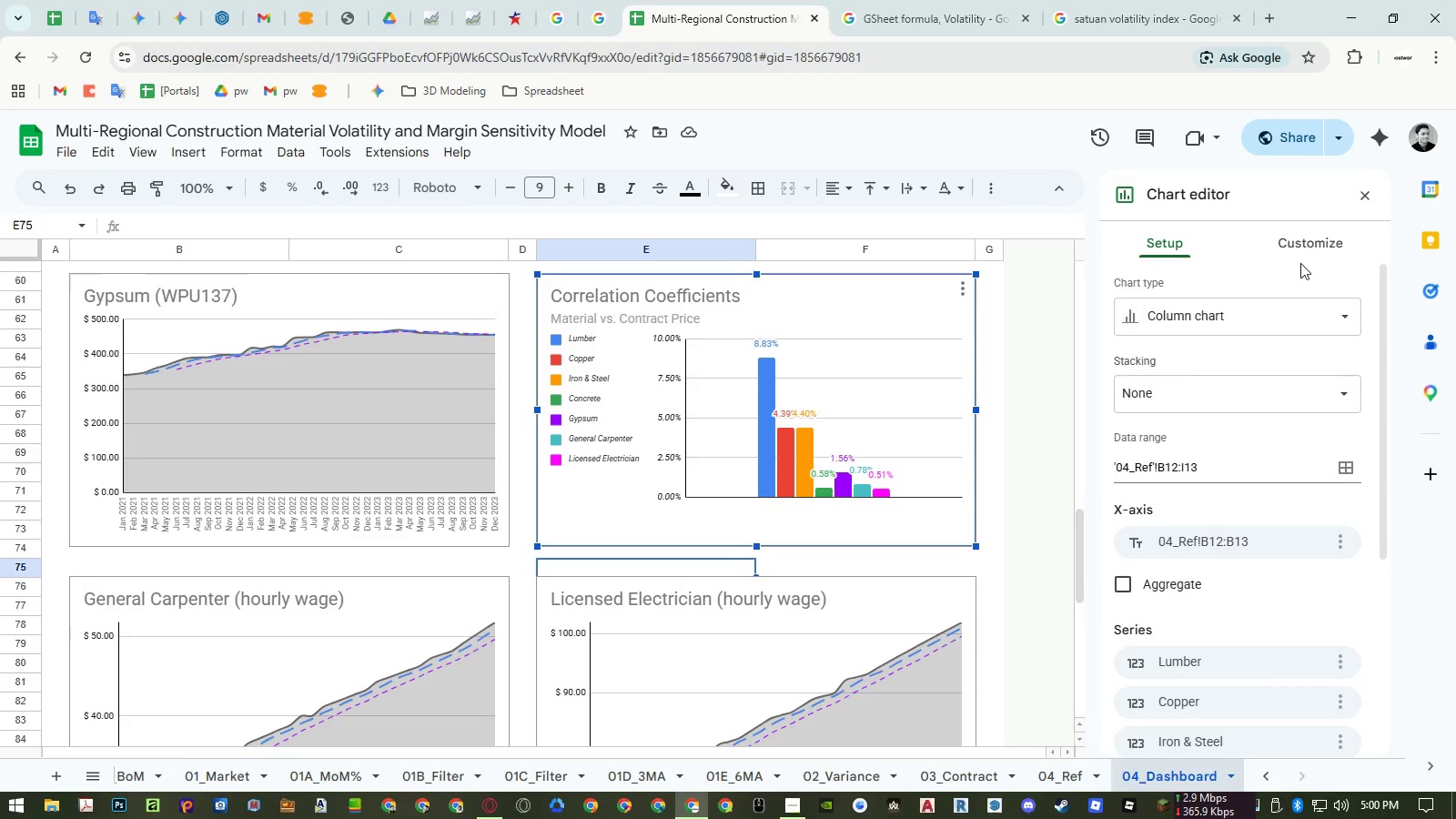 
left_click([1305, 248])
 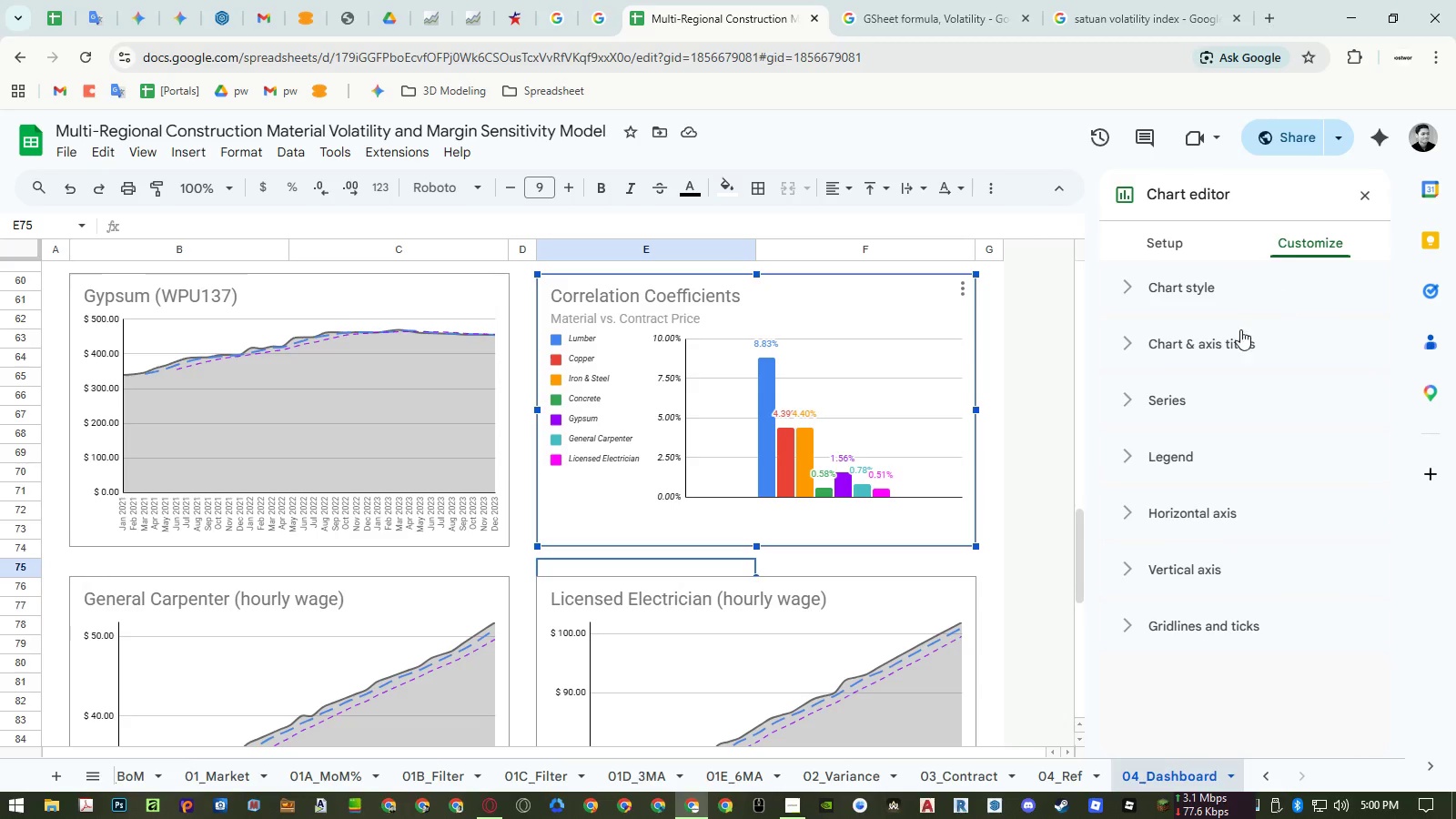 
left_click([1233, 336])
 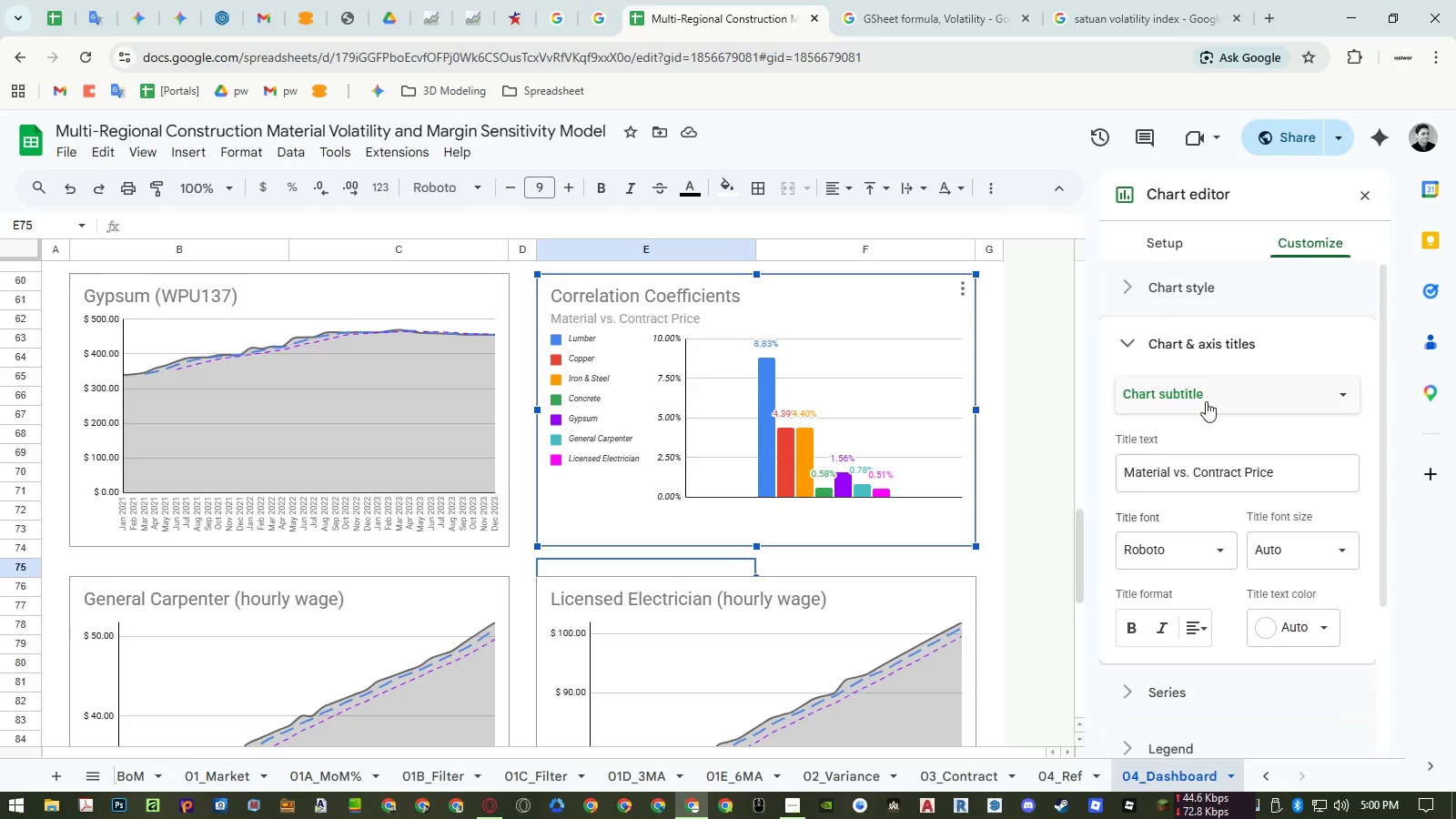 
left_click([1206, 401])
 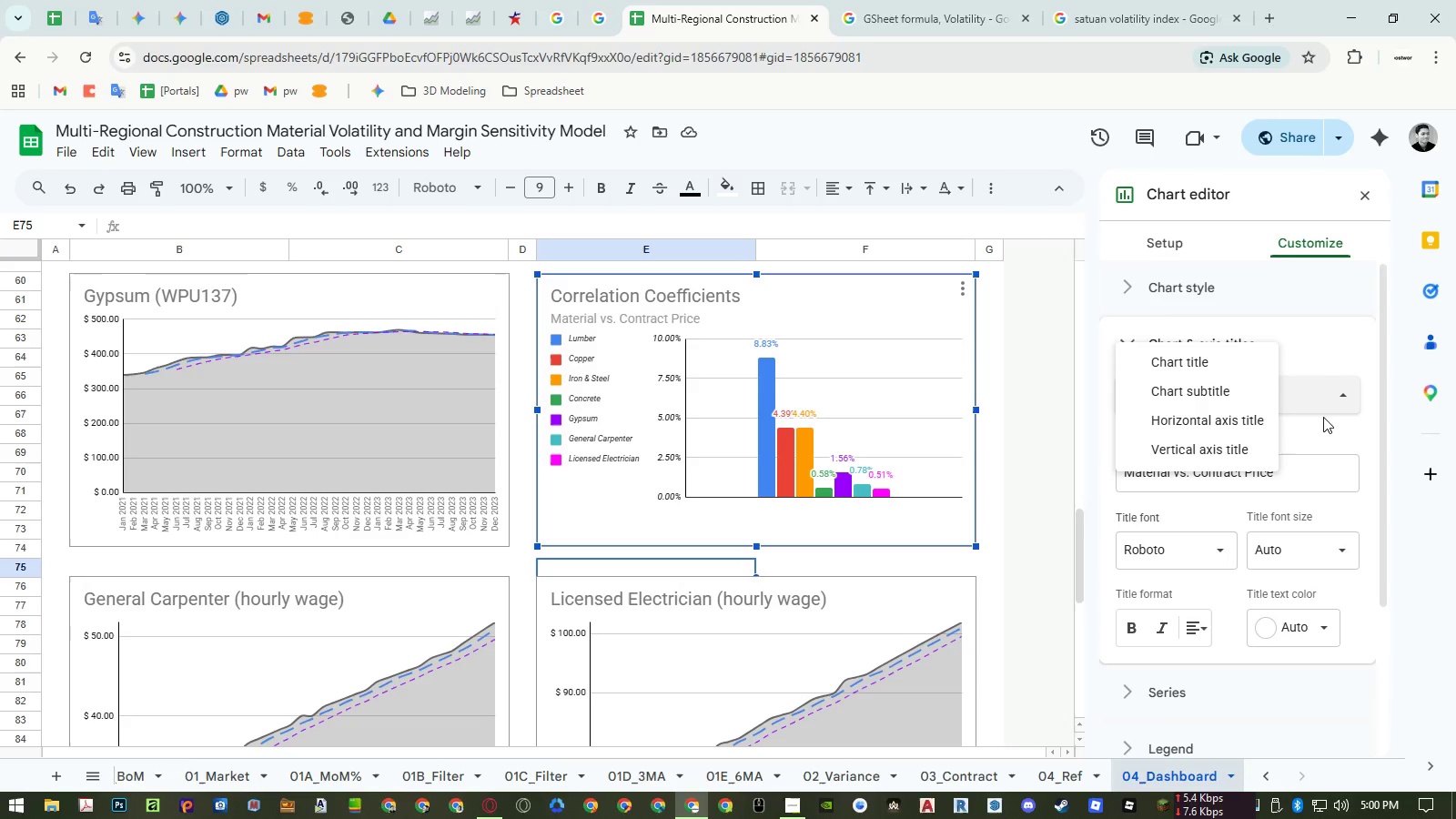 
left_click([1328, 427])
 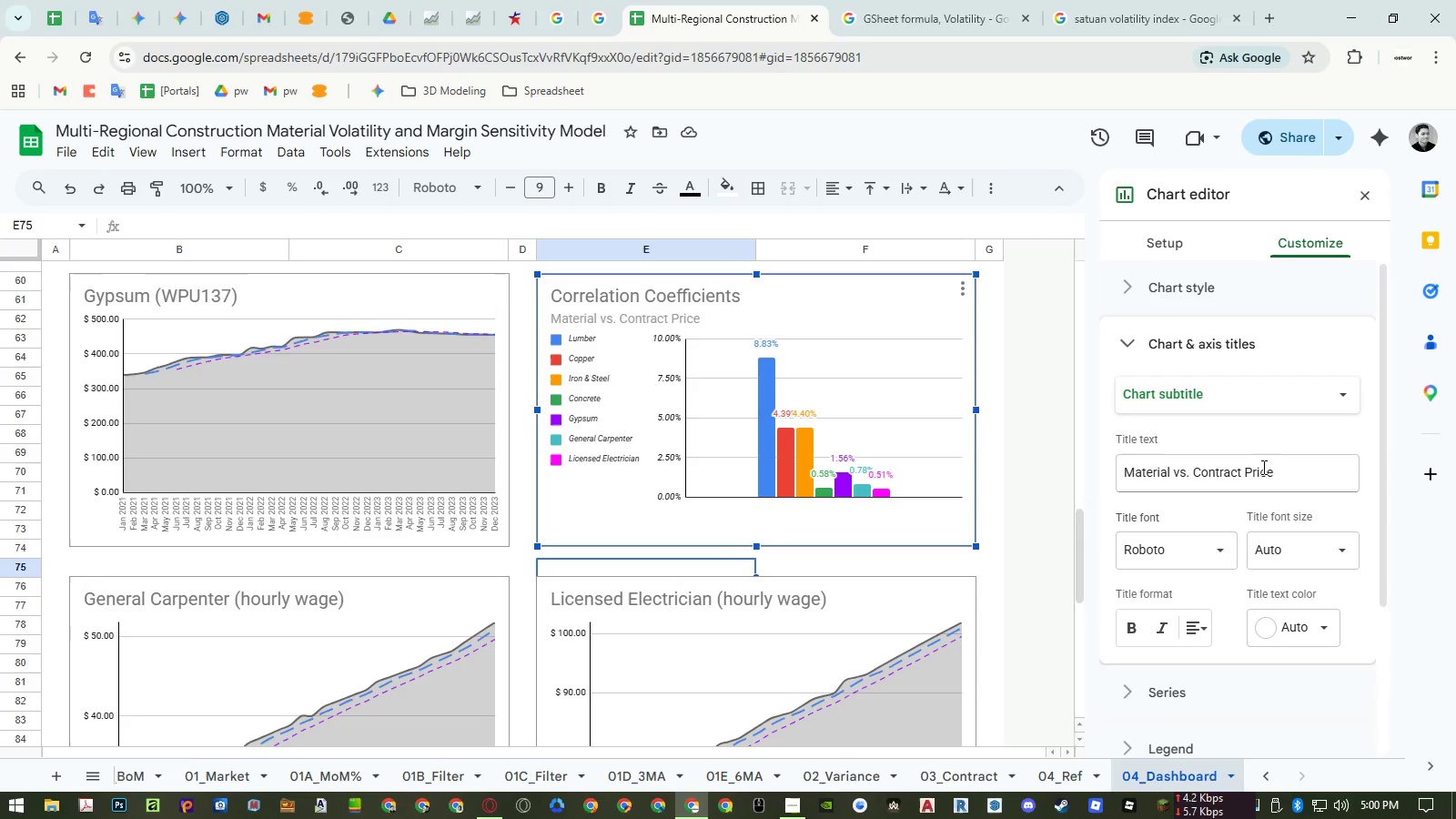 
left_click([1257, 470])
 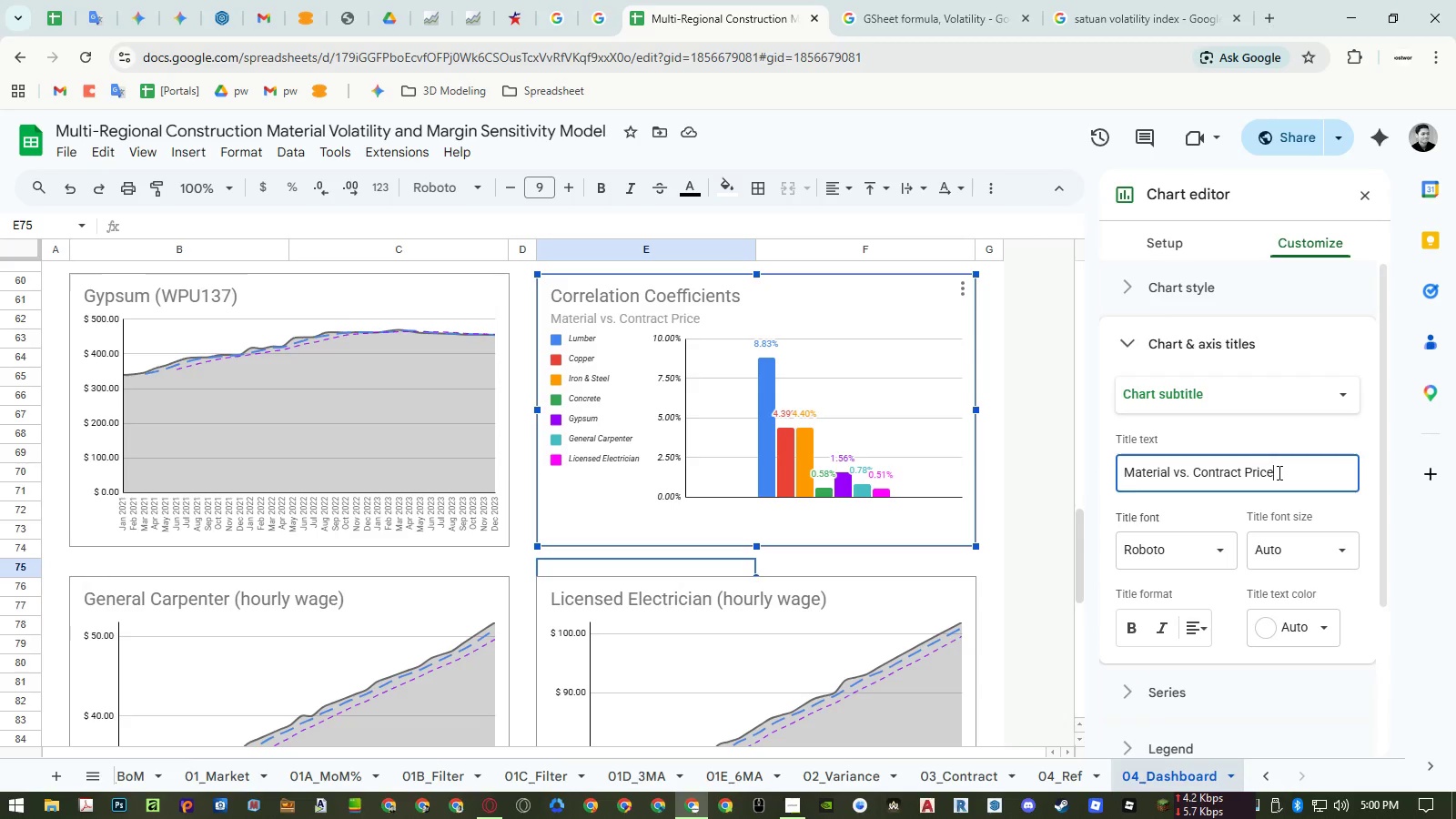 
double_click([1278, 472])
 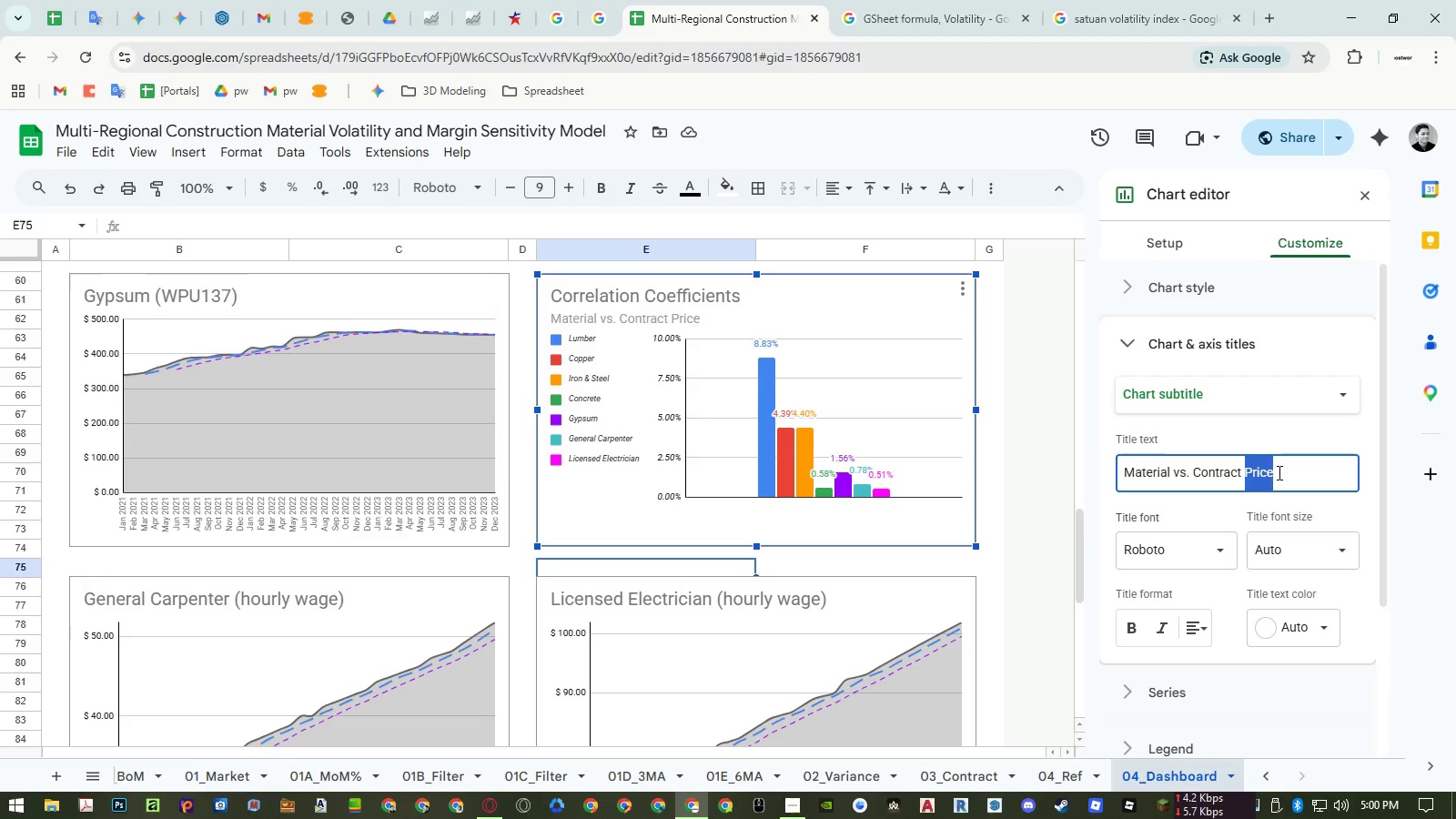 
triple_click([1278, 472])
 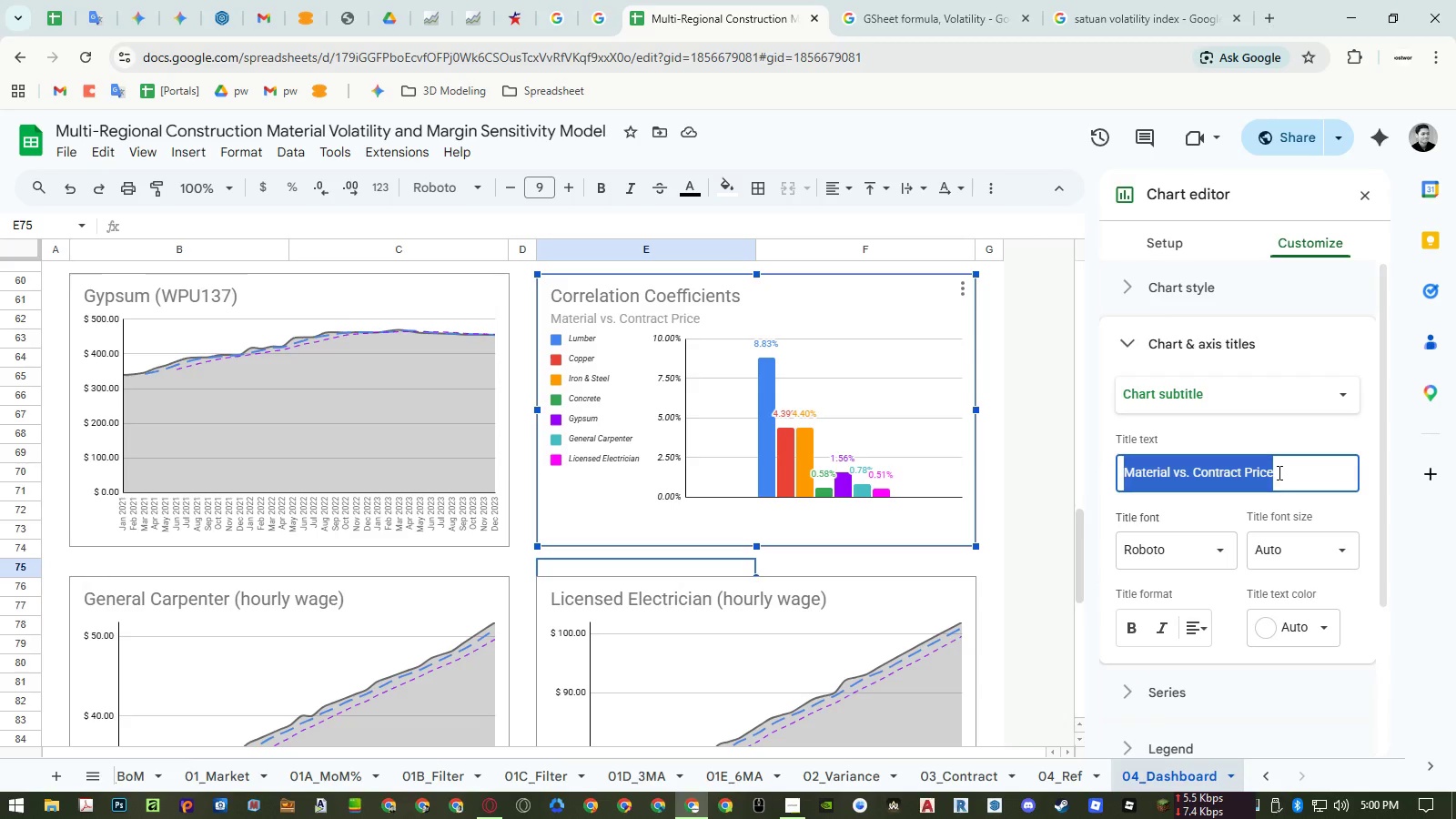 
key(Backspace)
 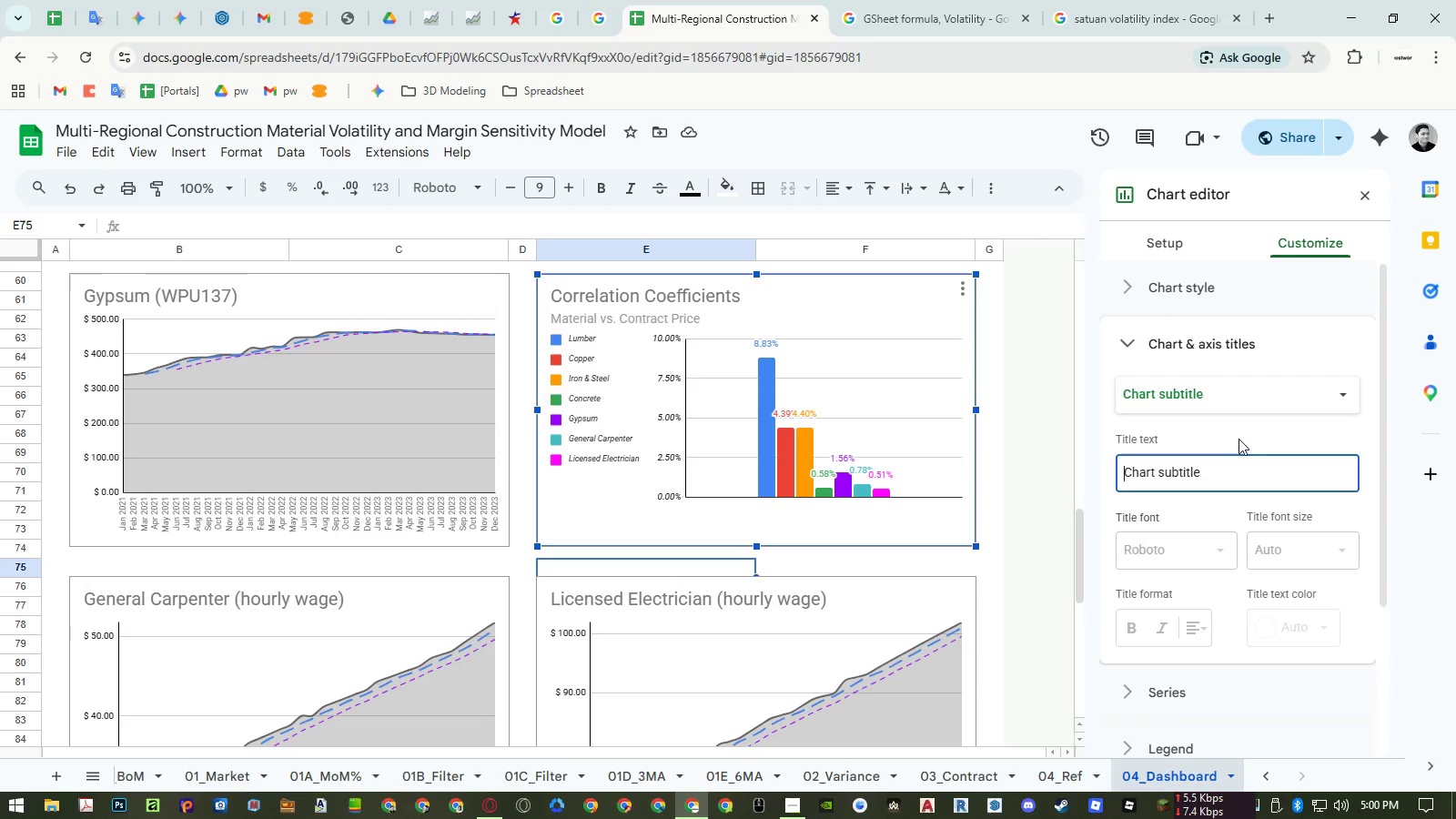 
left_click([1239, 439])
 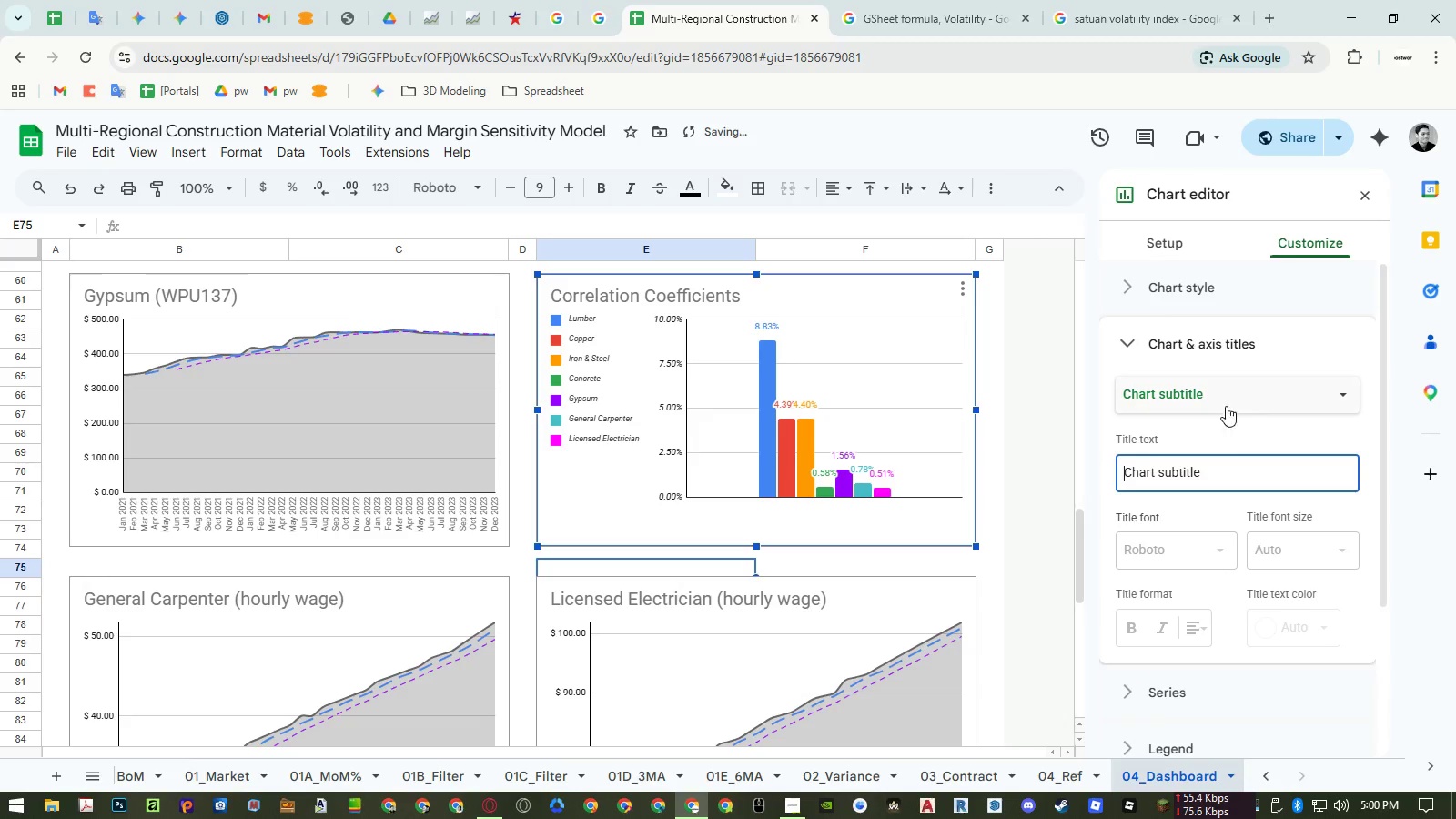 
left_click([1220, 395])
 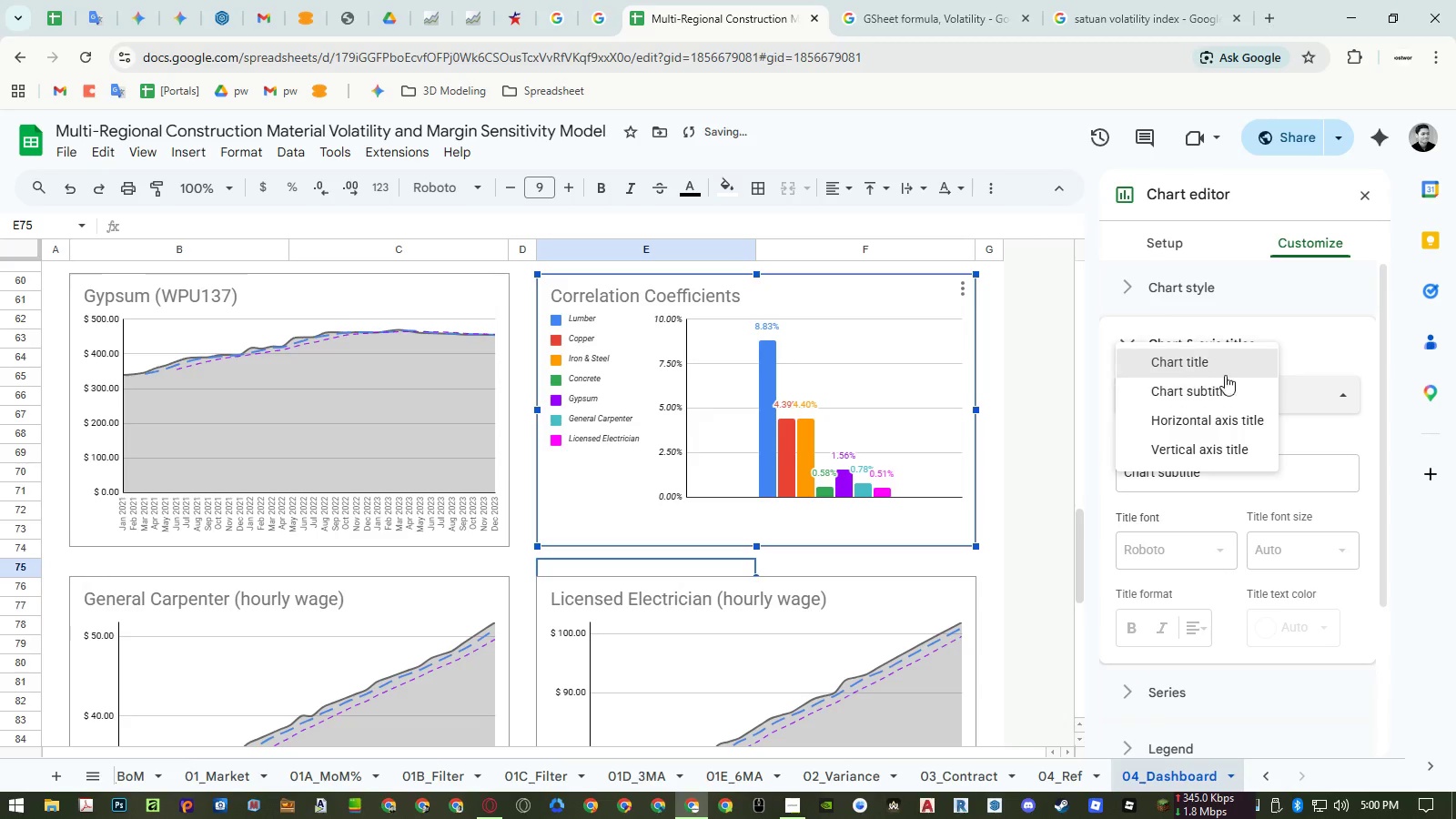 
left_click([1226, 357])
 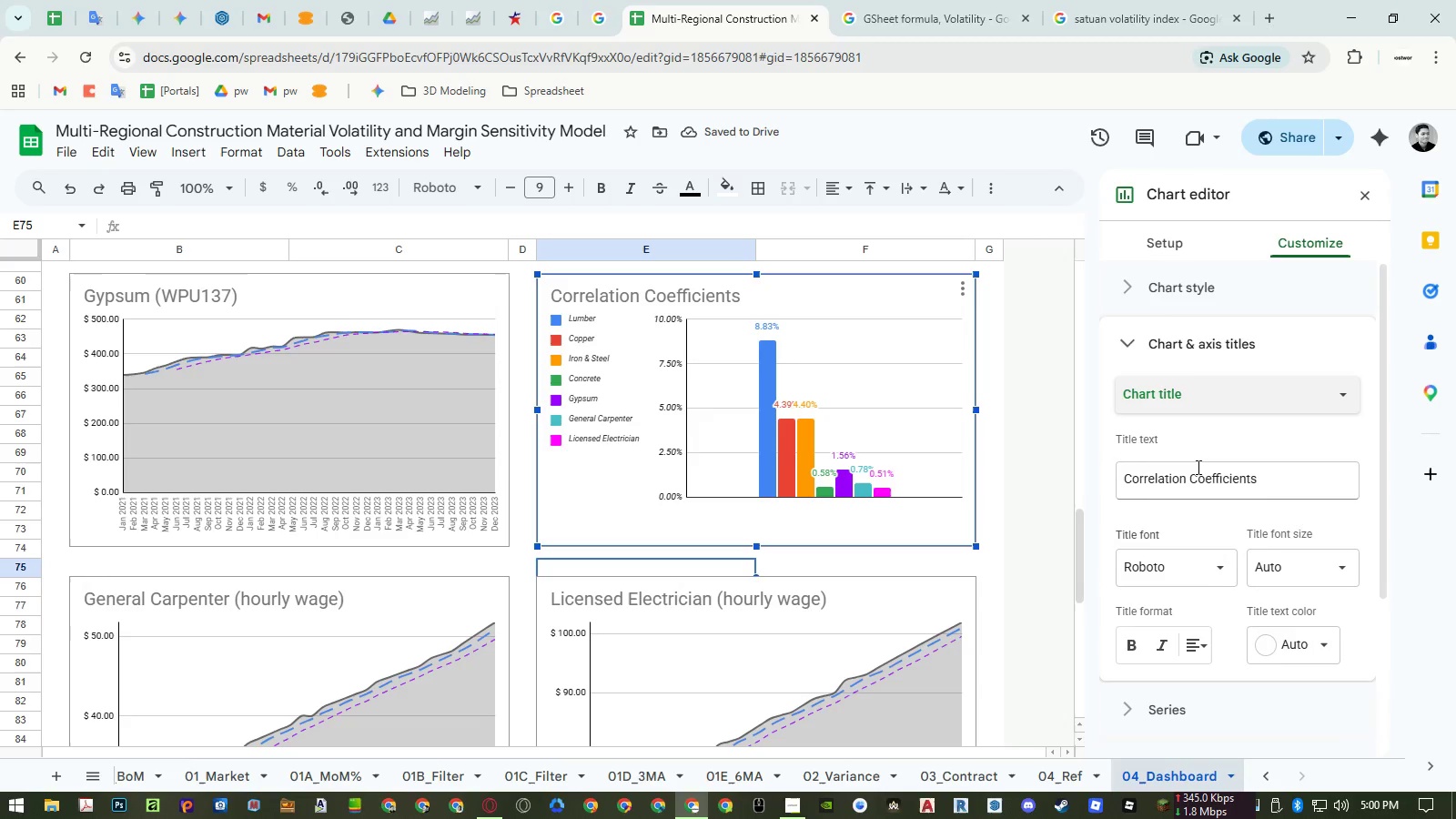 
double_click([1197, 467])
 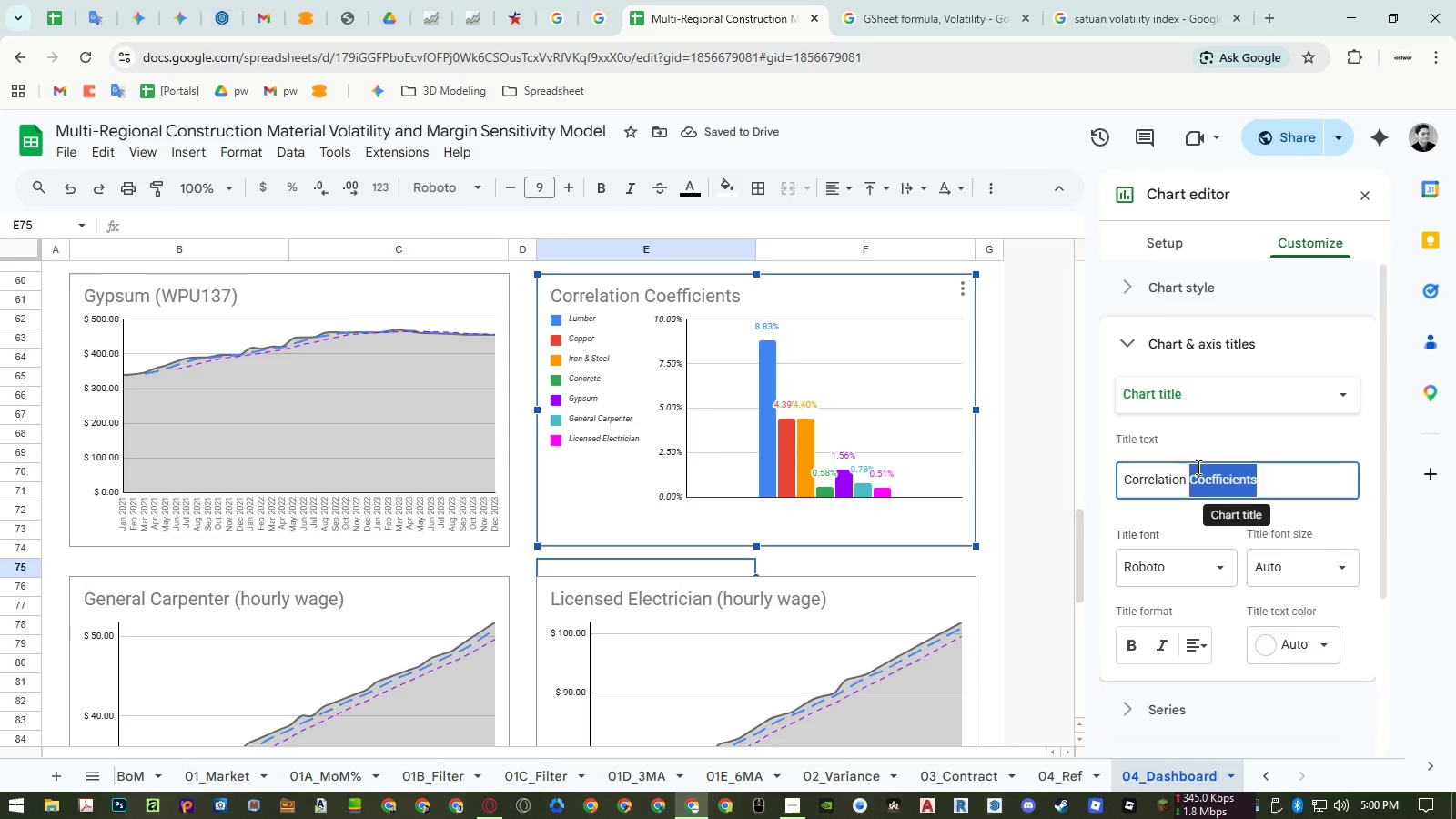 
triple_click([1197, 467])
 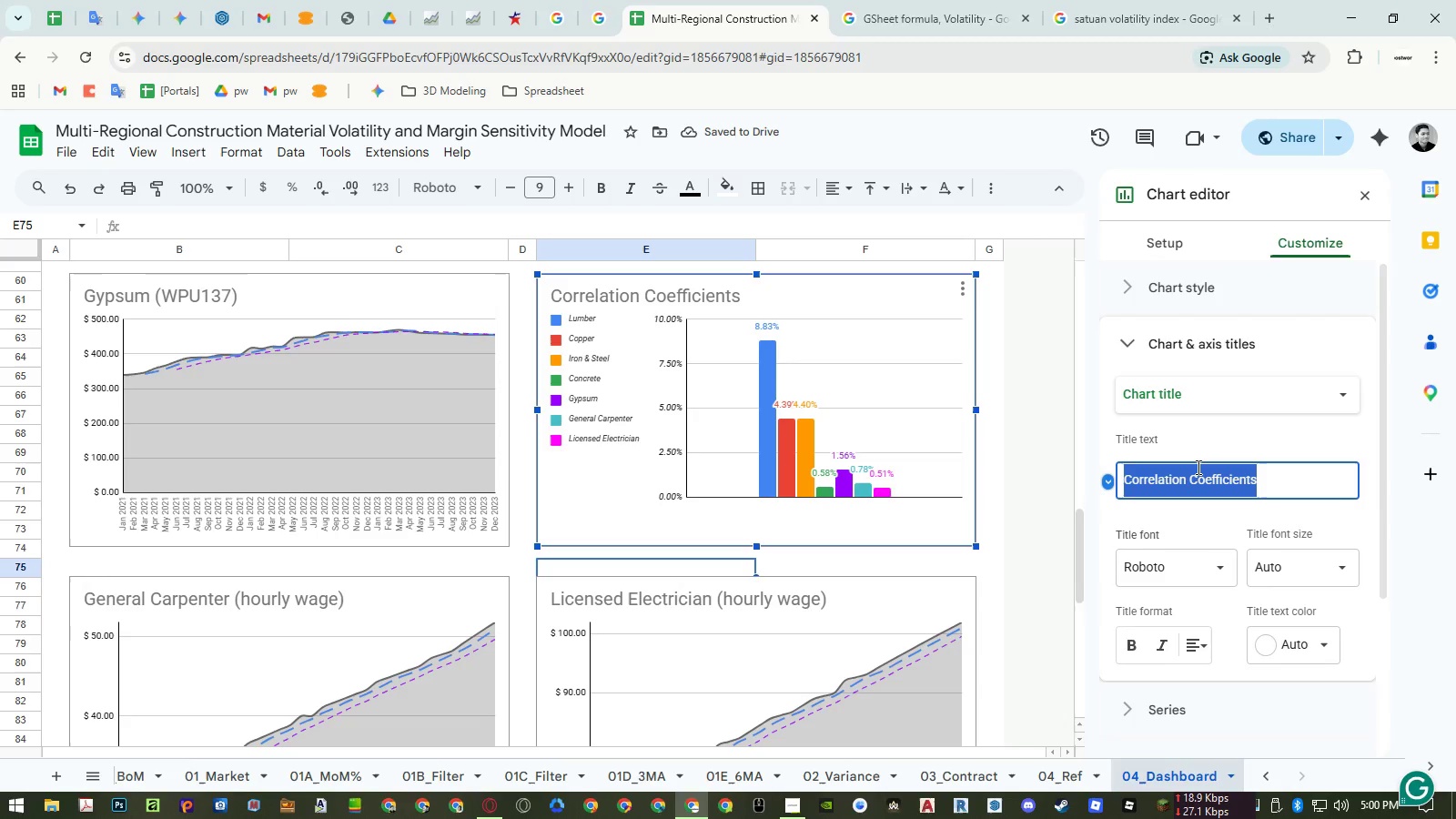 
type(Volatility Index)
 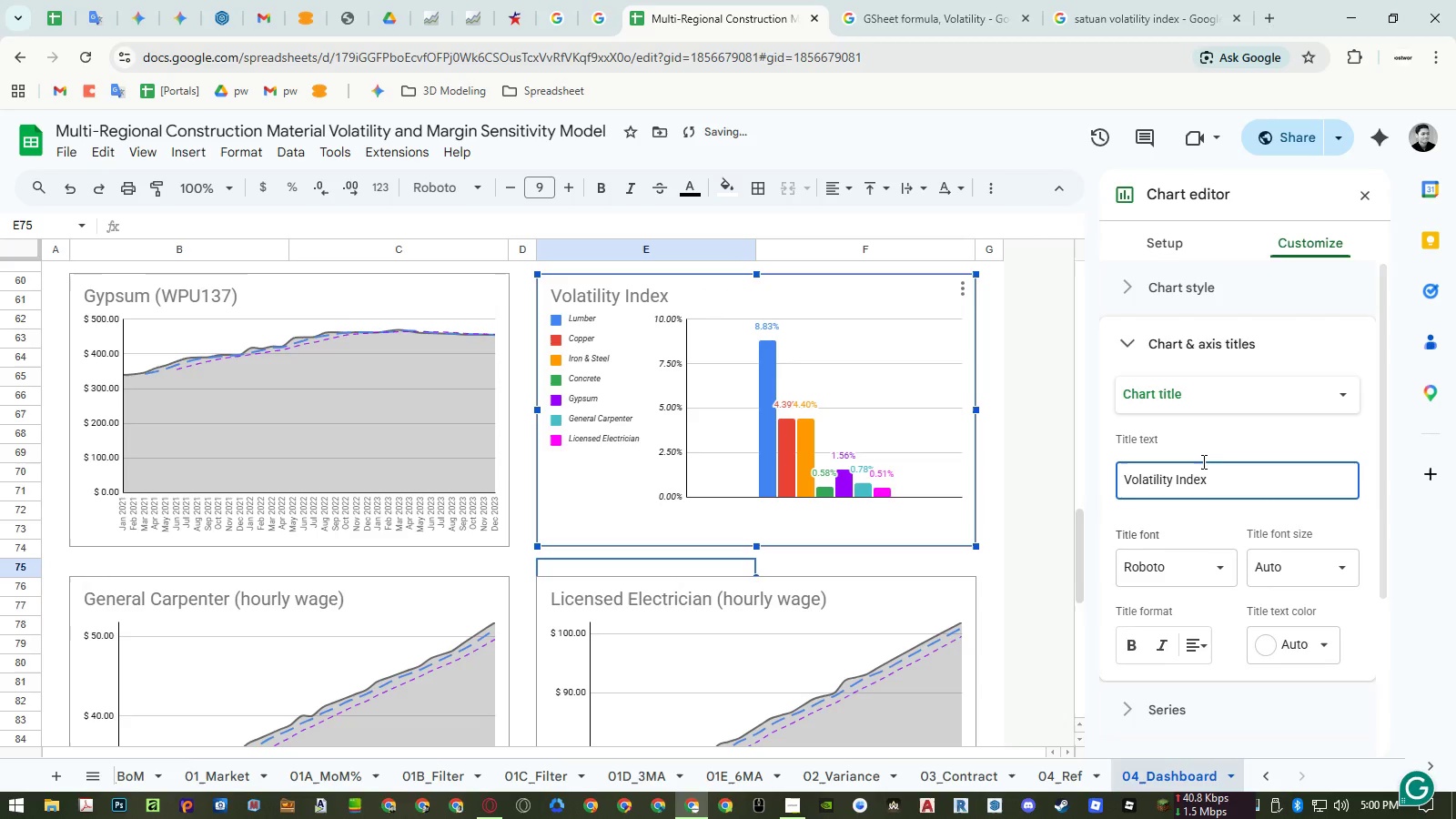 
left_click([1204, 445])
 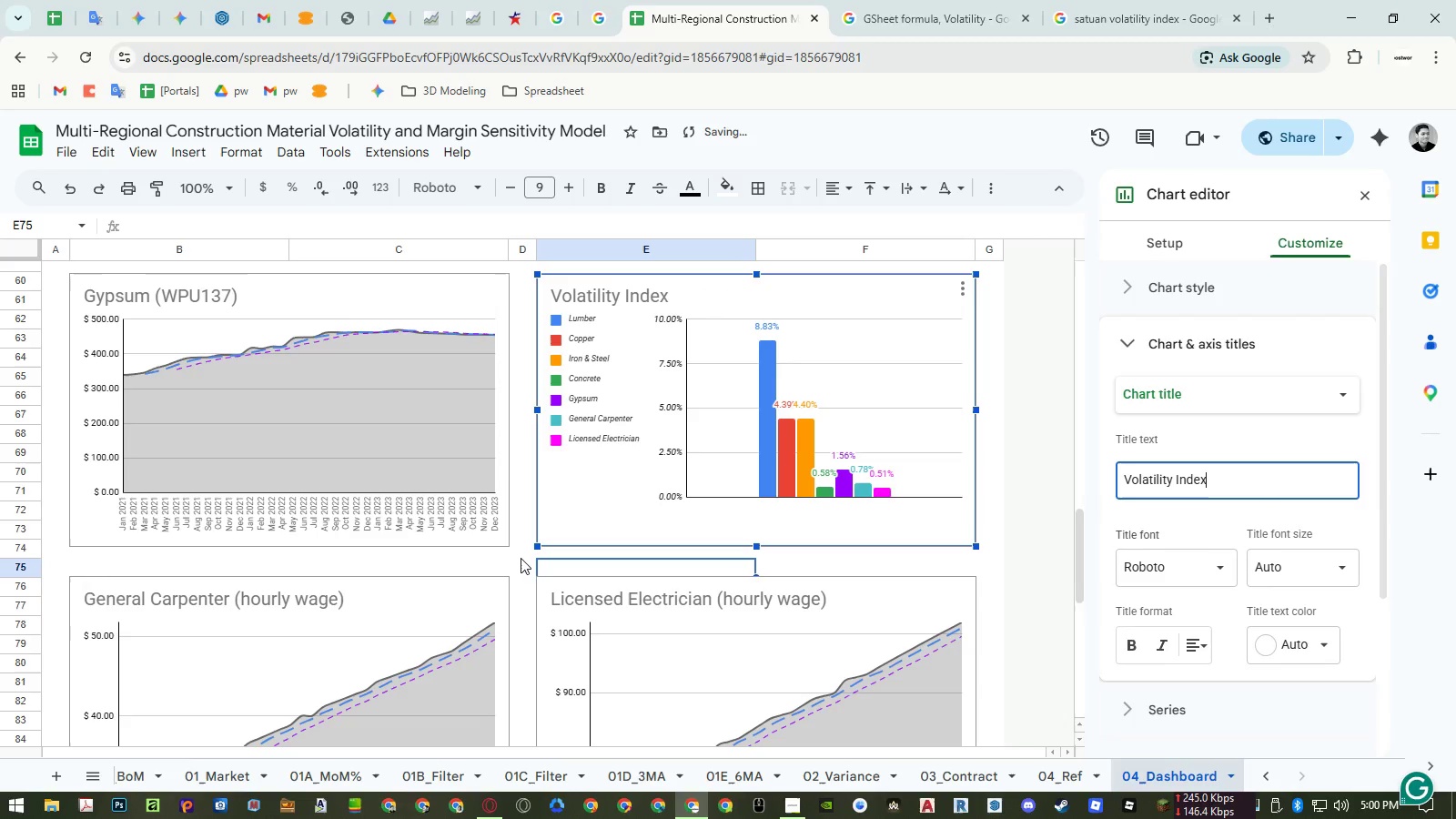 
left_click([522, 541])
 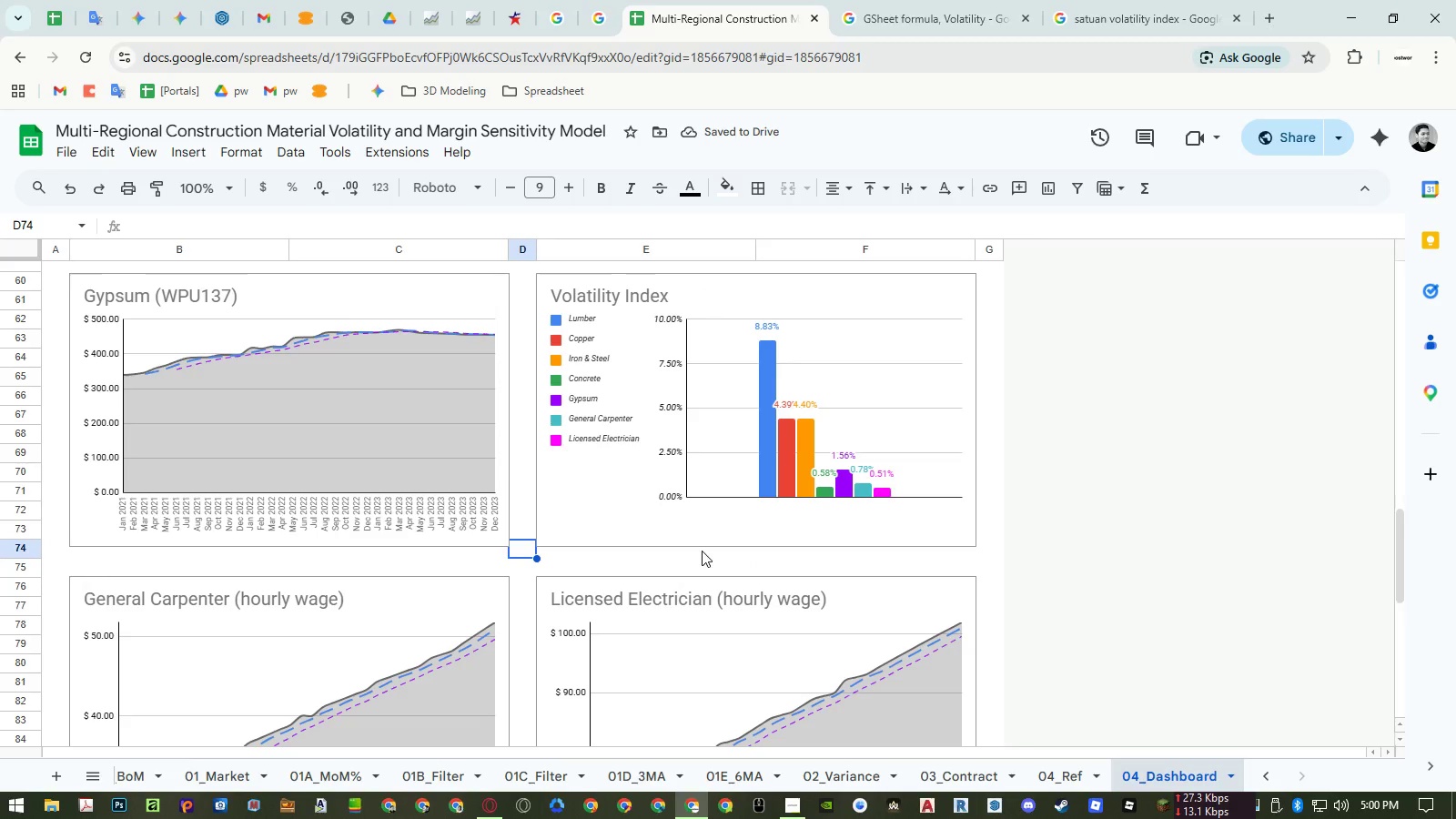 
scroll: coordinate [703, 550], scroll_direction: up, amount: 7.0
 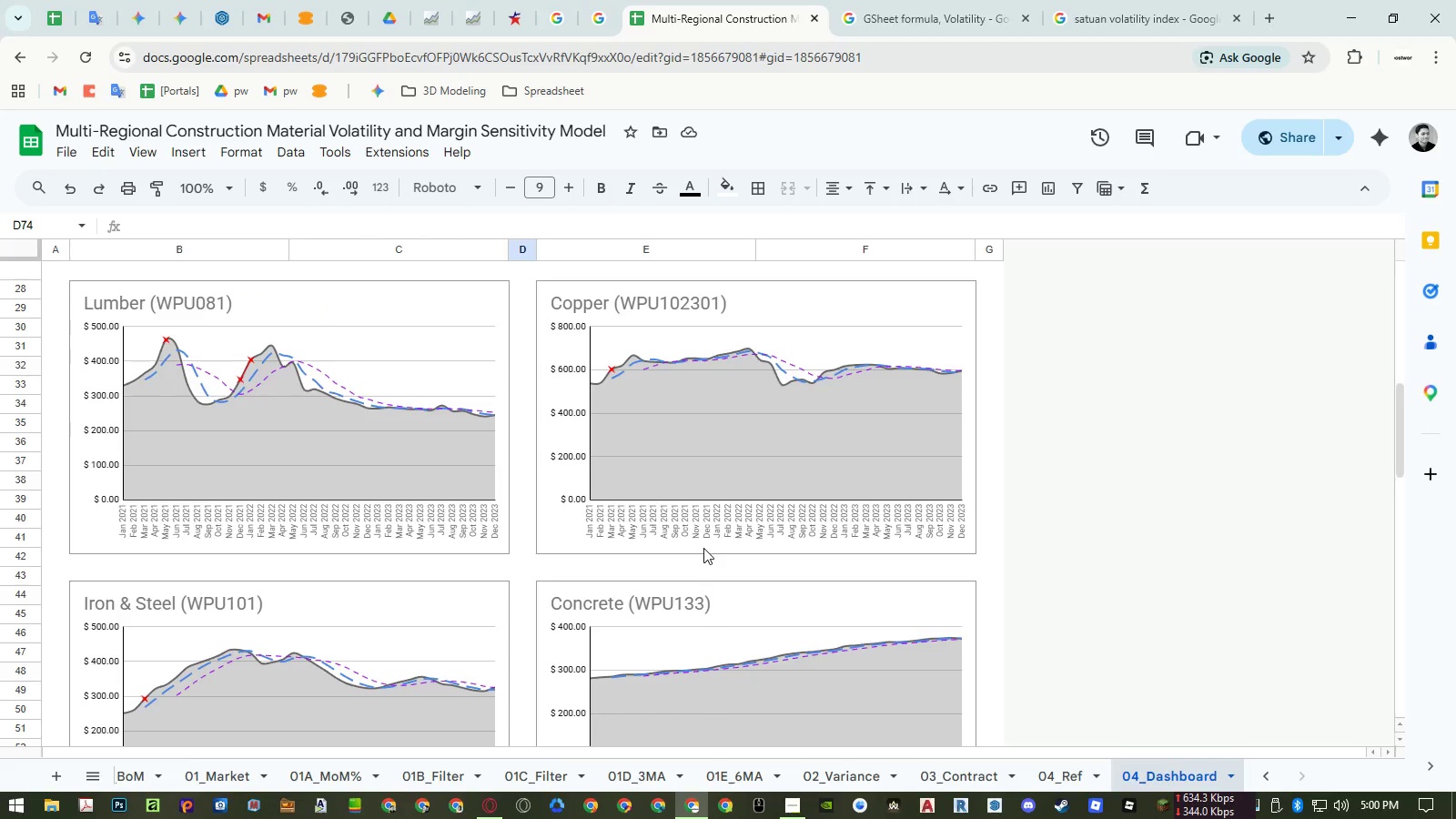 
key(Control+ControlRight)
 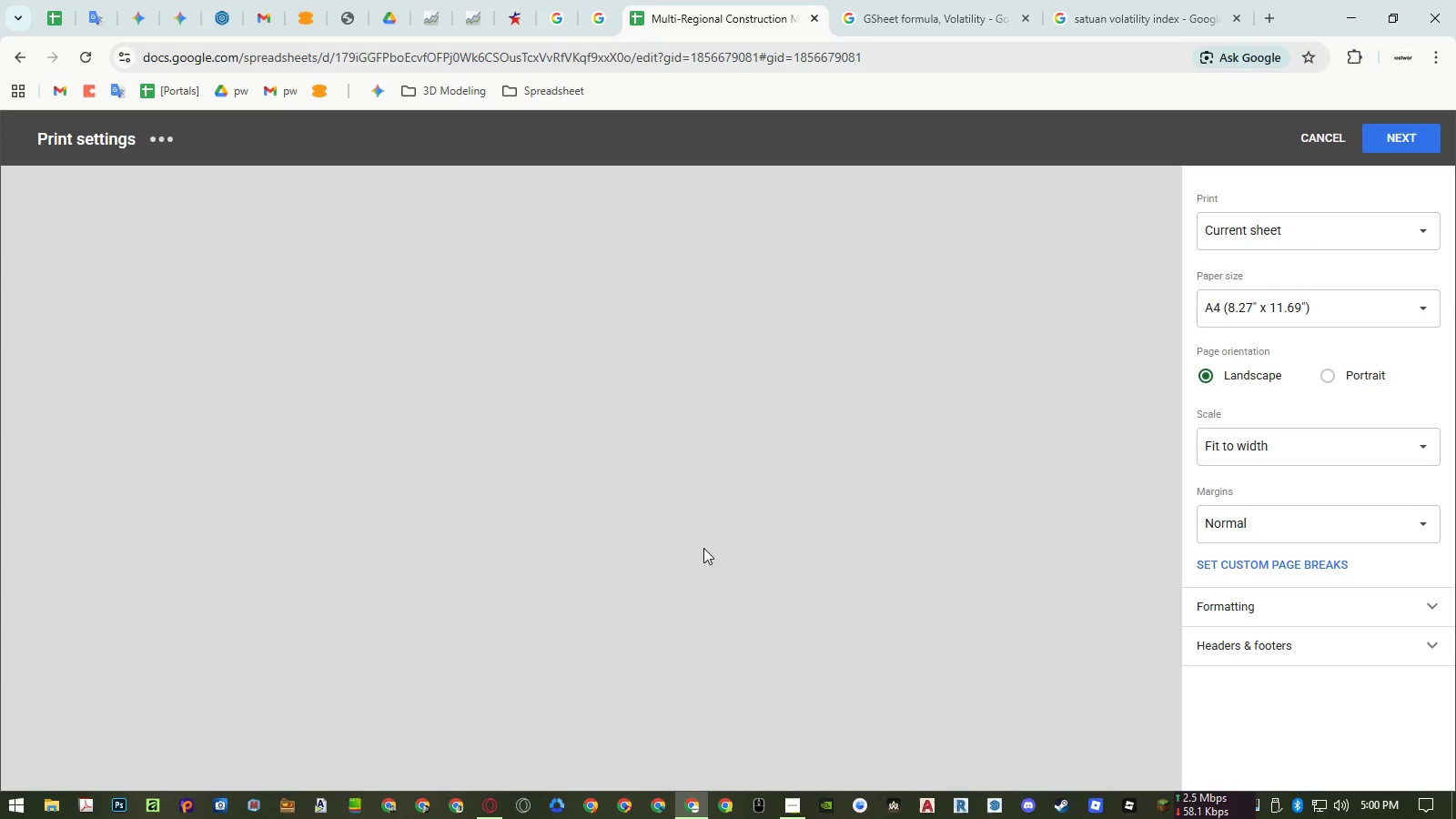 
key(Control+P)
 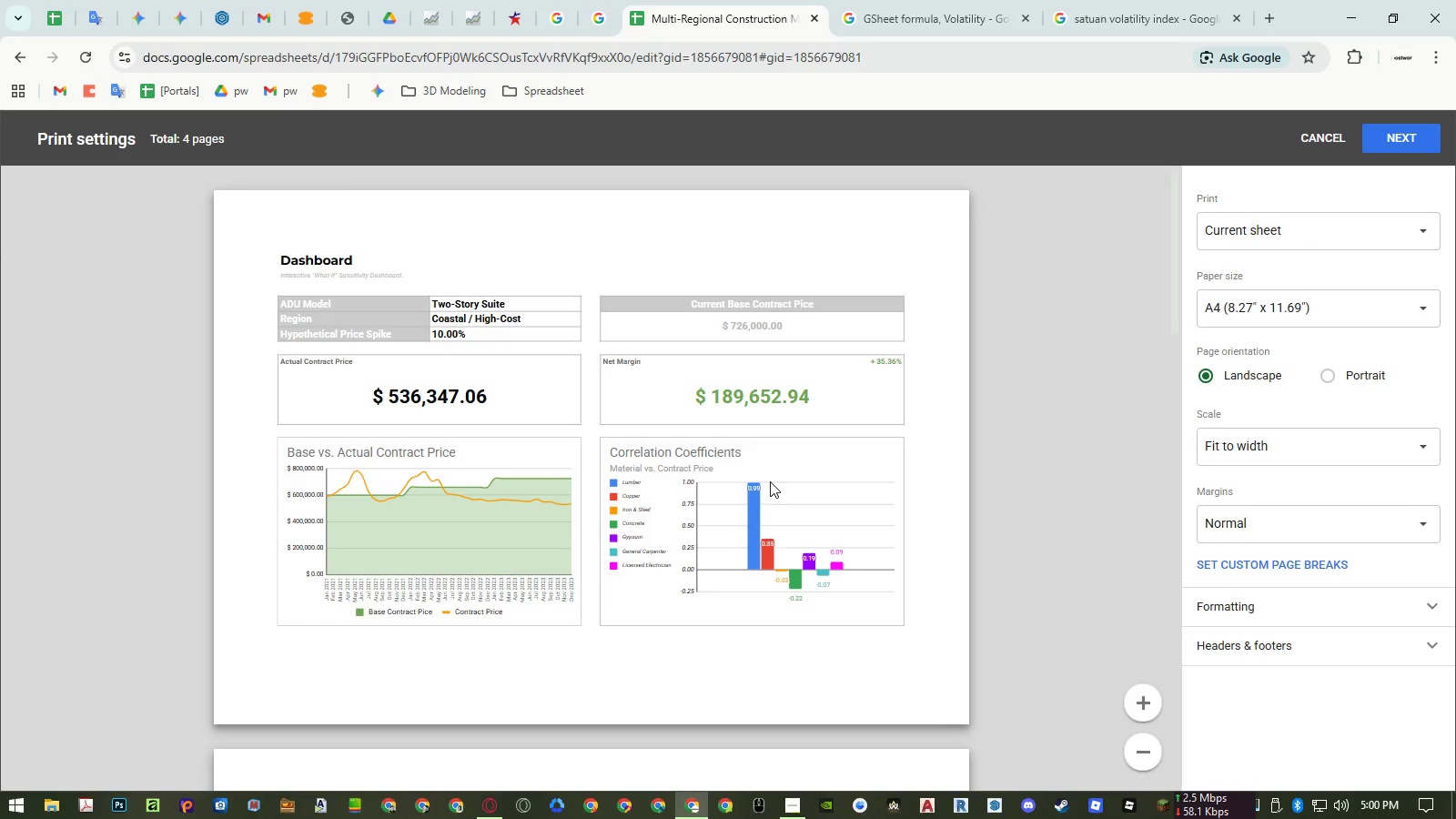 
scroll: coordinate [774, 481], scroll_direction: down, amount: 10.0
 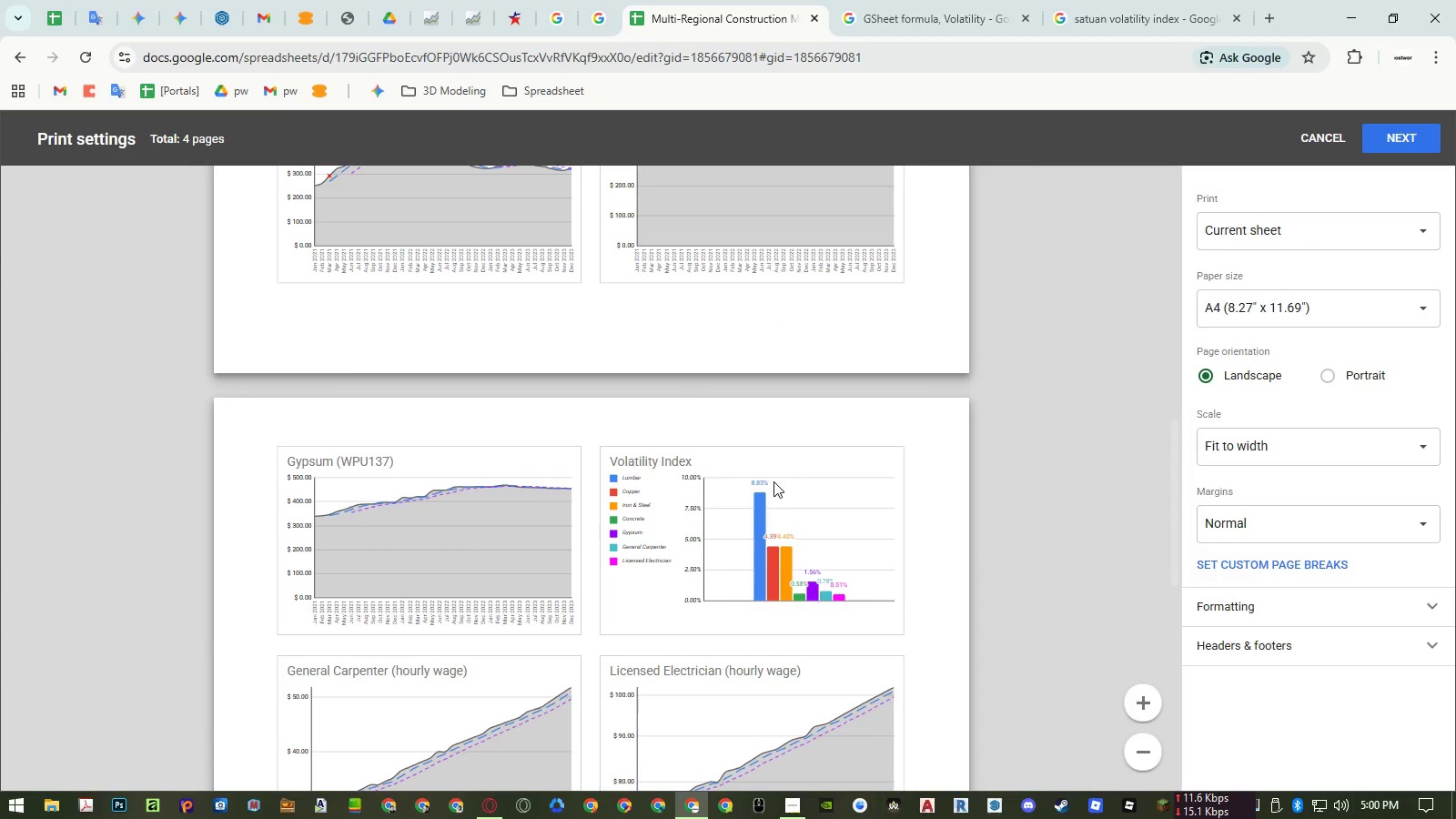 
wait(10.9)
 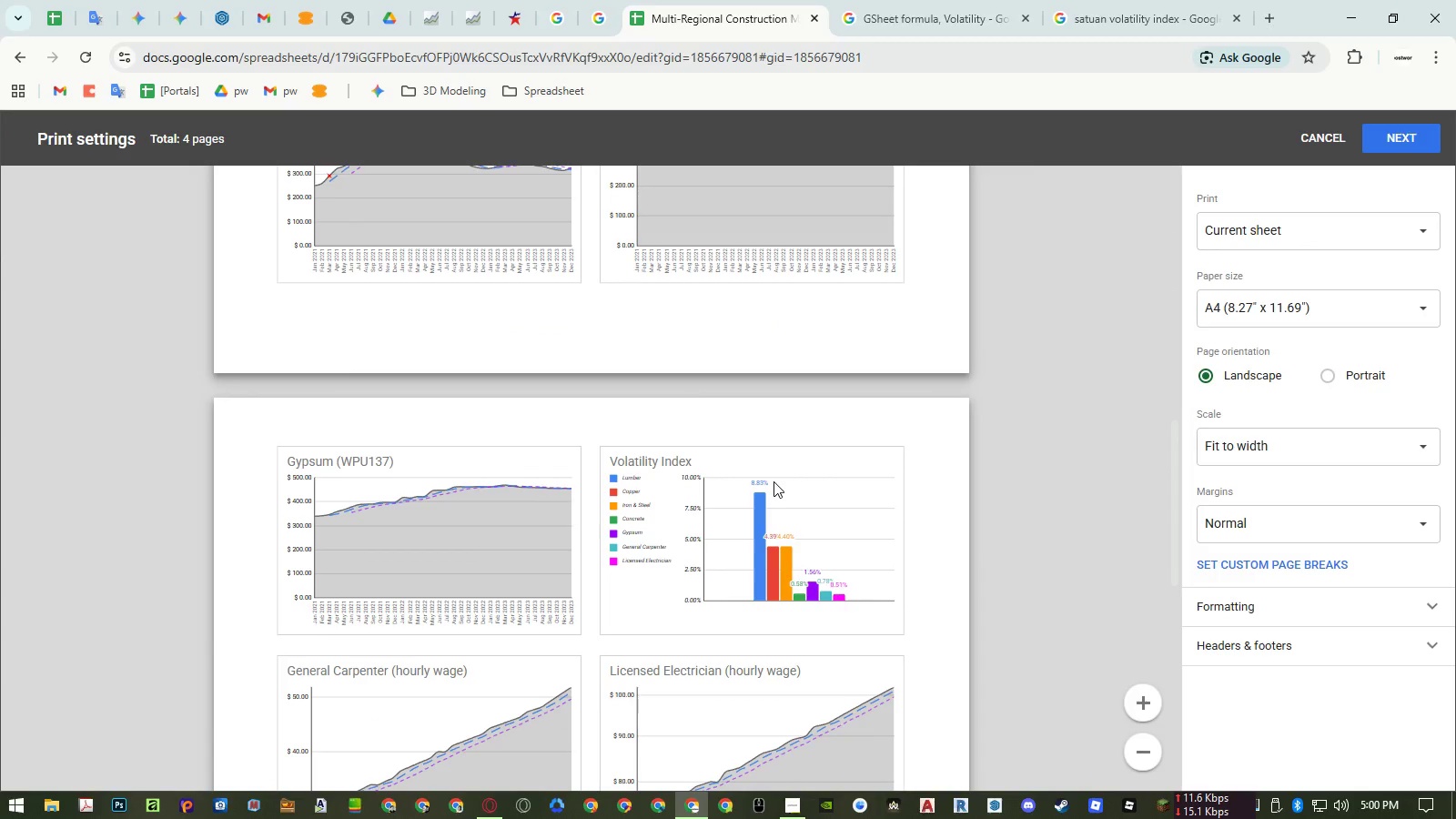 
scroll: coordinate [774, 481], scroll_direction: up, amount: 3.0
 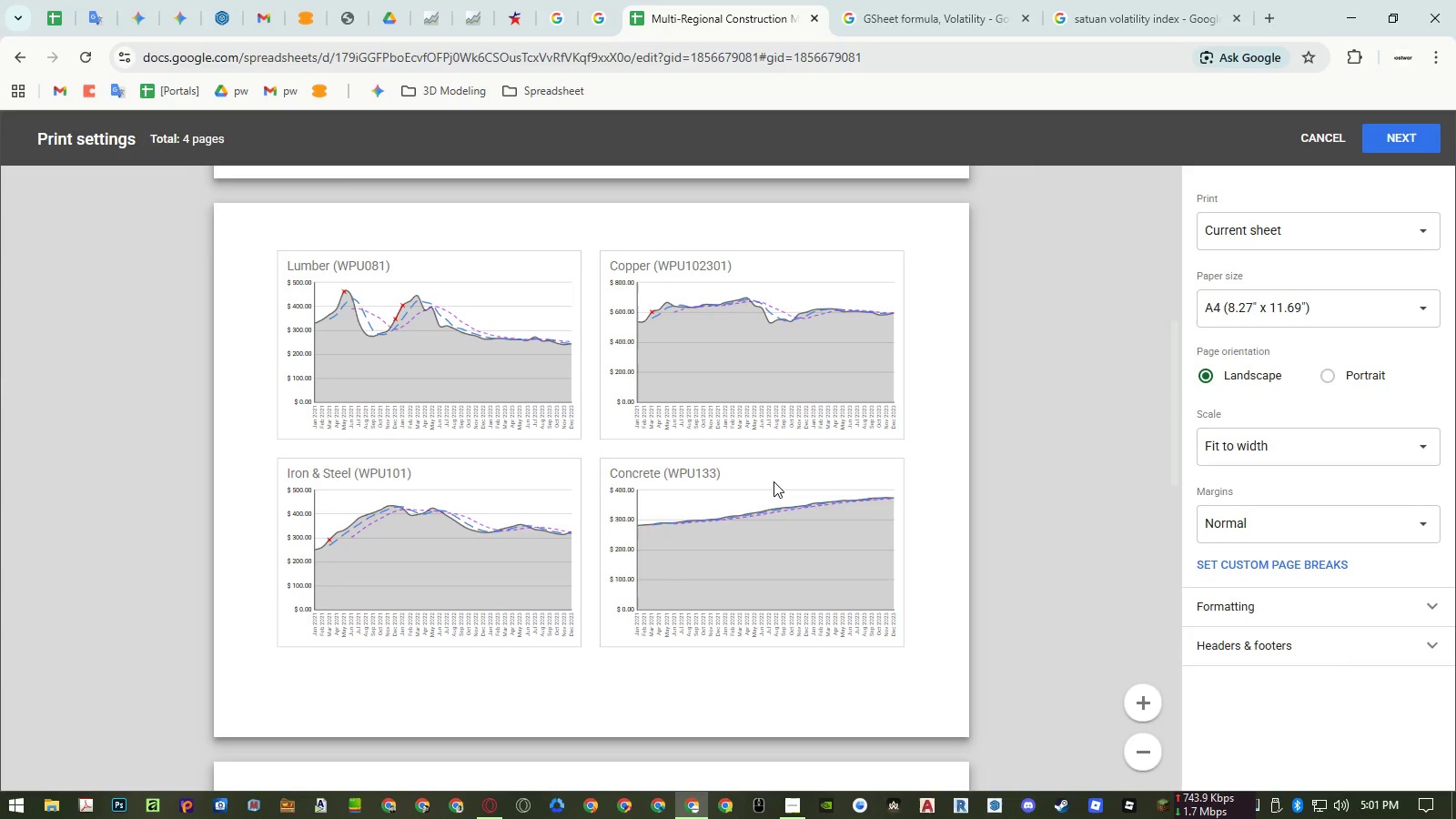 
scroll: coordinate [774, 481], scroll_direction: down, amount: 4.0
 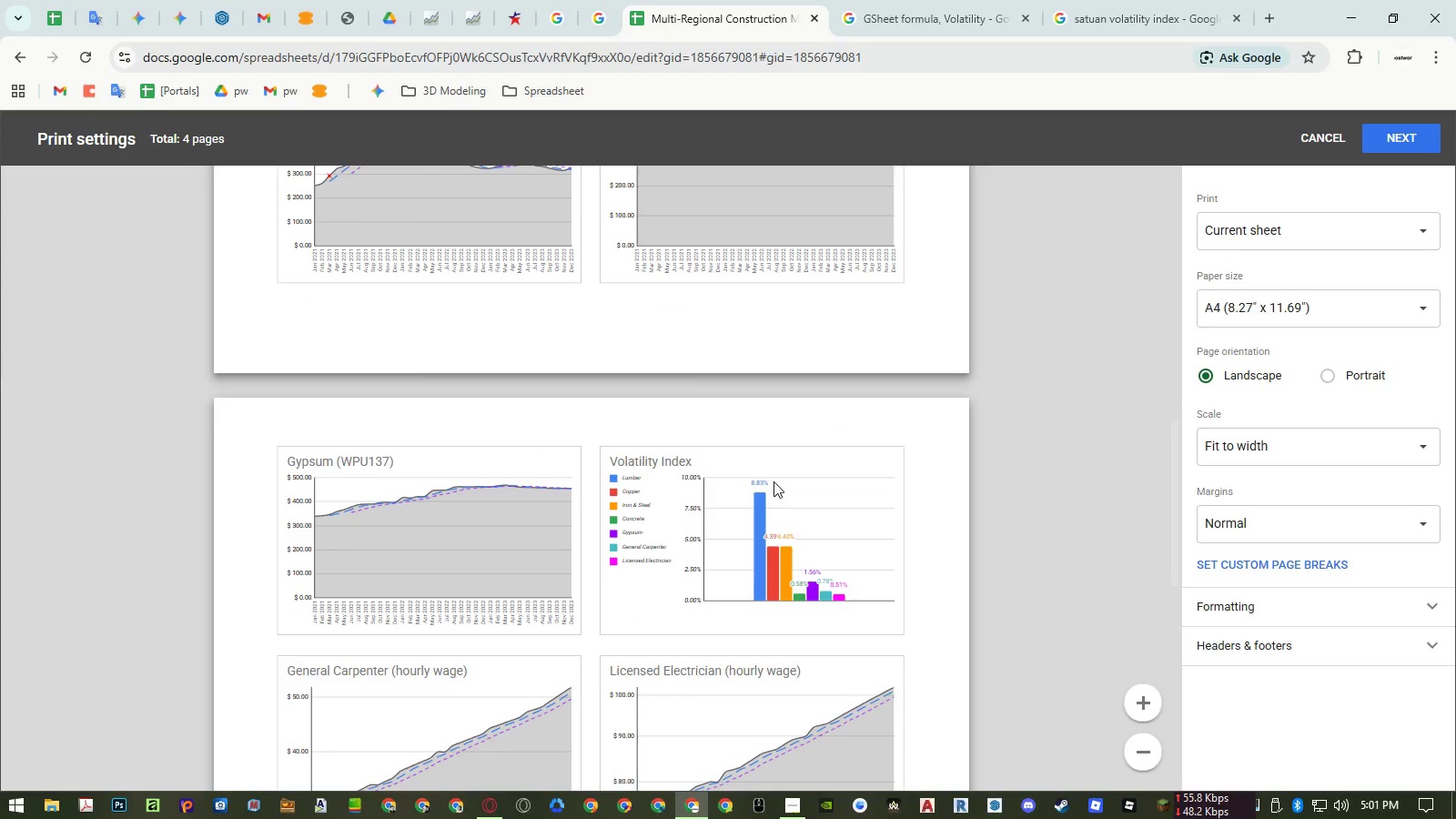 
scroll: coordinate [784, 473], scroll_direction: up, amount: 5.0
 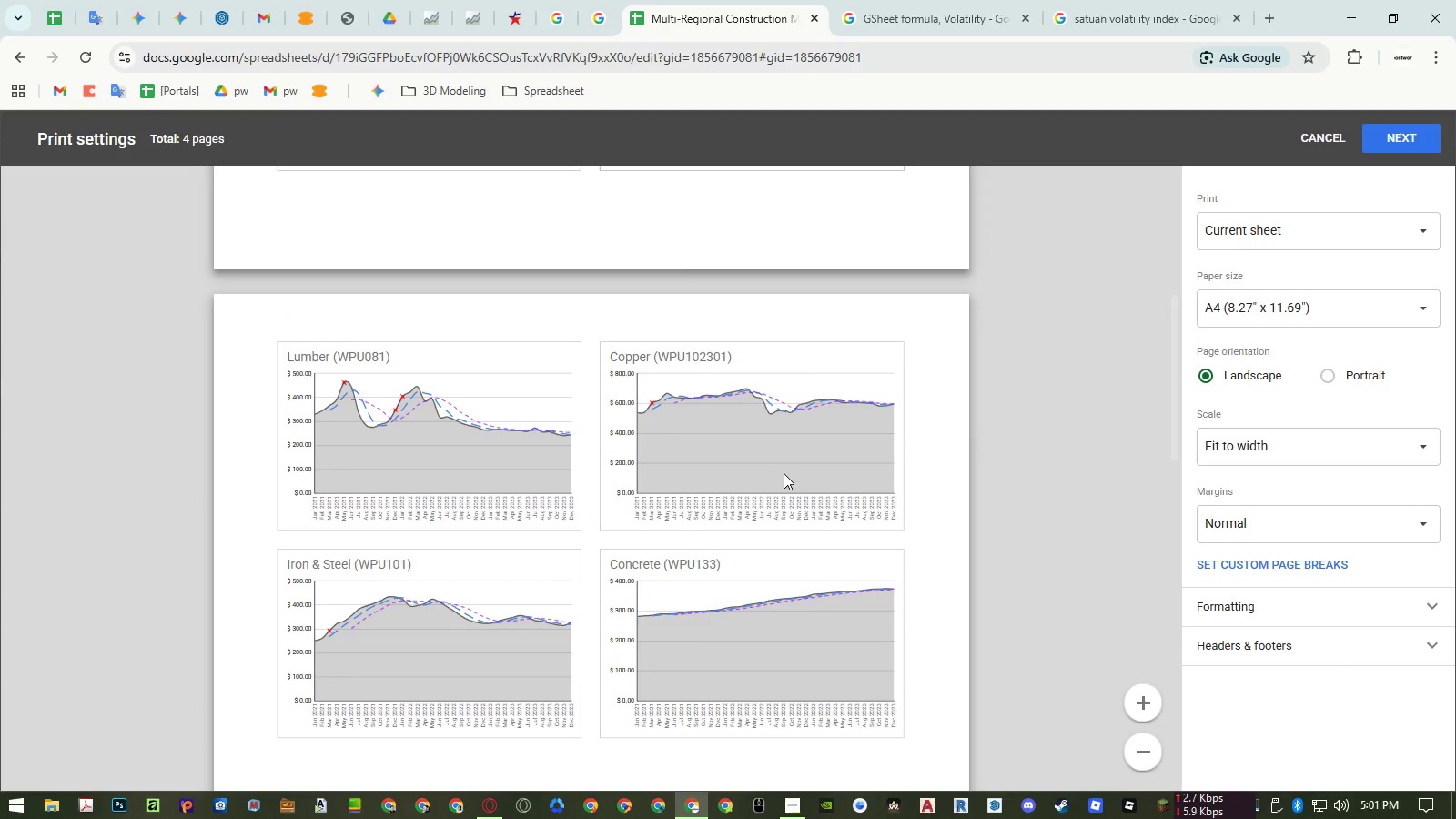 
scroll: coordinate [784, 473], scroll_direction: down, amount: 7.0
 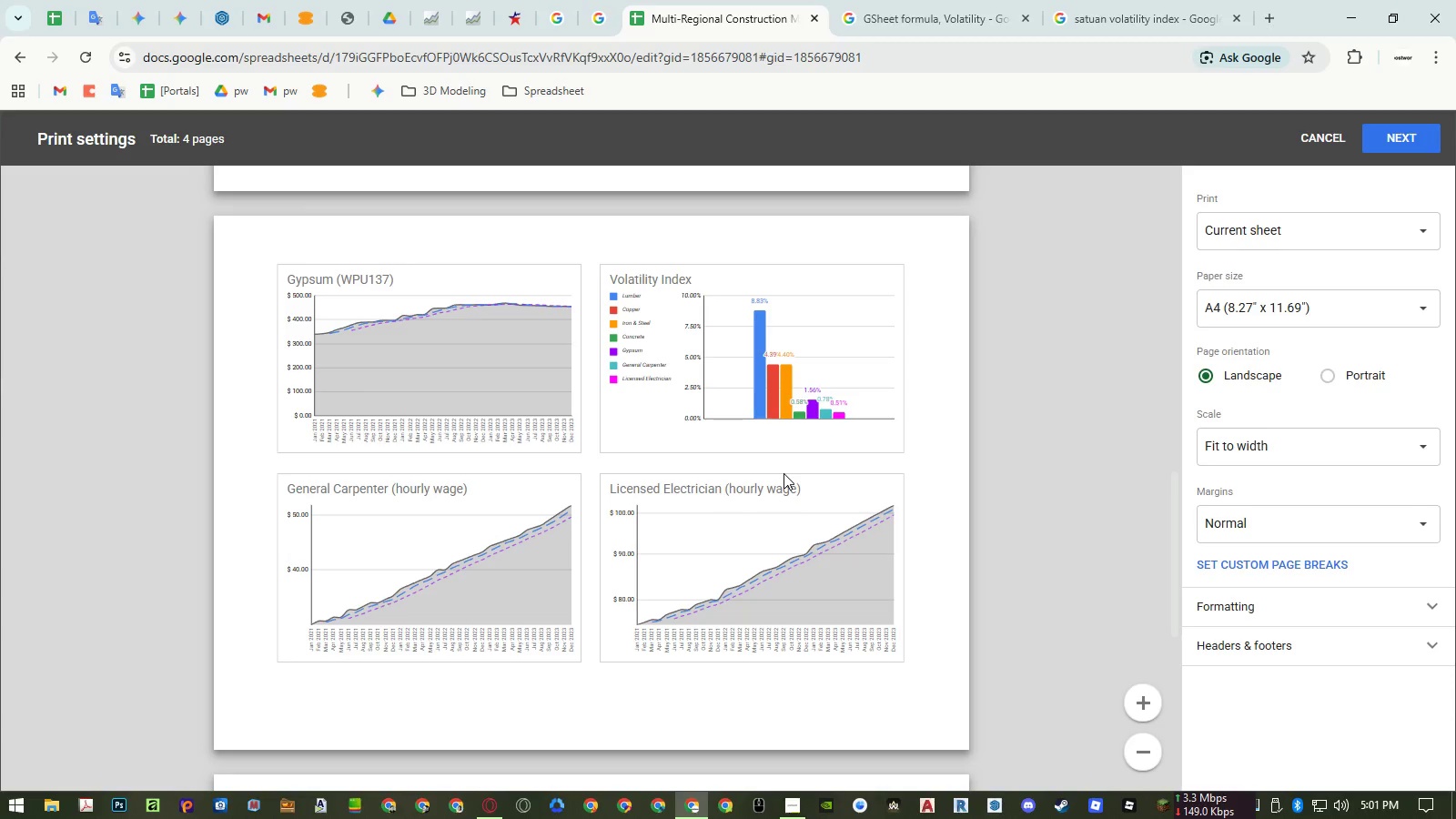 
scroll: coordinate [784, 473], scroll_direction: up, amount: 5.0
 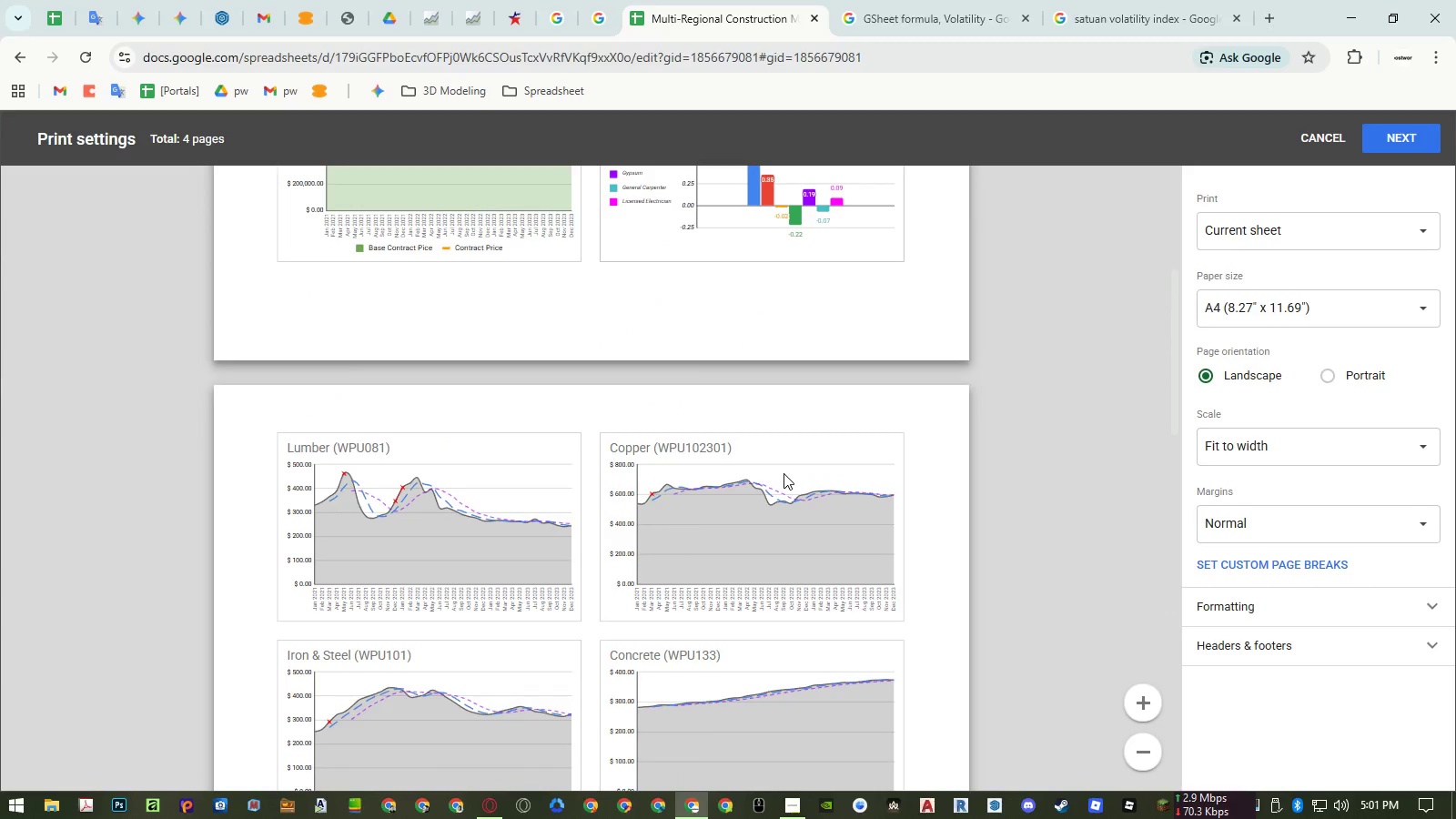 
scroll: coordinate [784, 473], scroll_direction: down, amount: 5.0
 